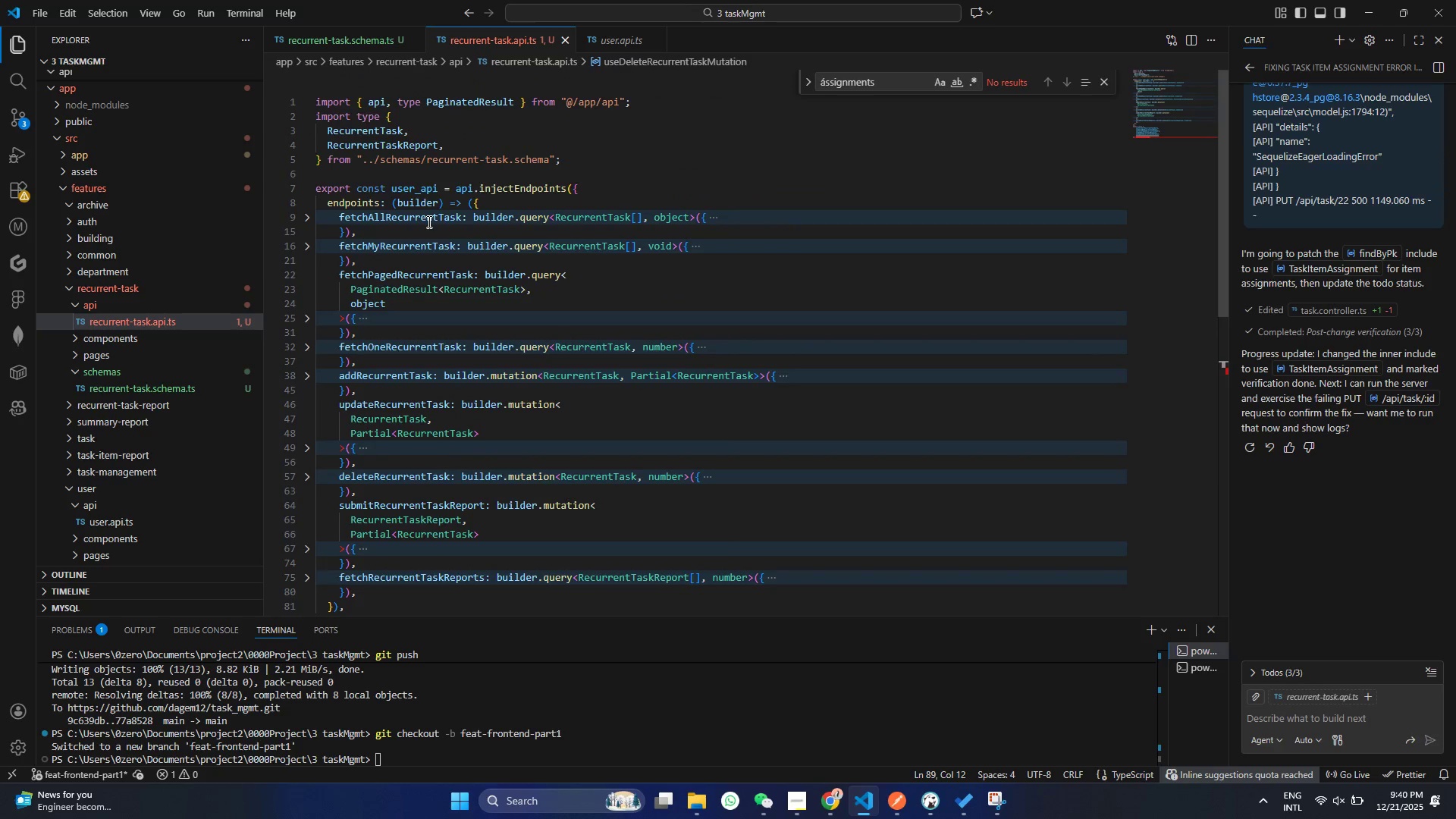 
scroll: coordinate [429, 221], scroll_direction: up, amount: 23.0
 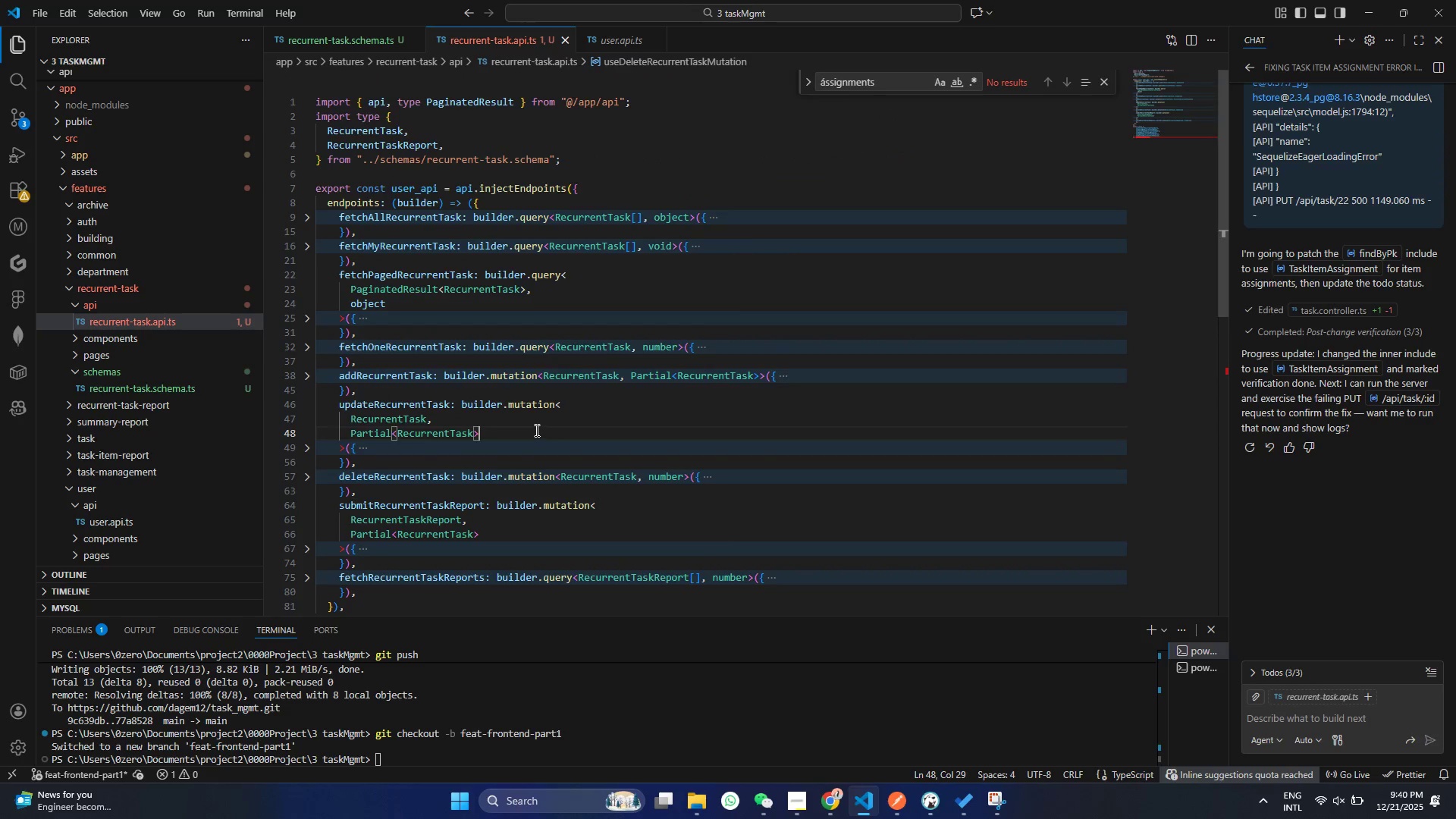 
left_click([537, 431])
 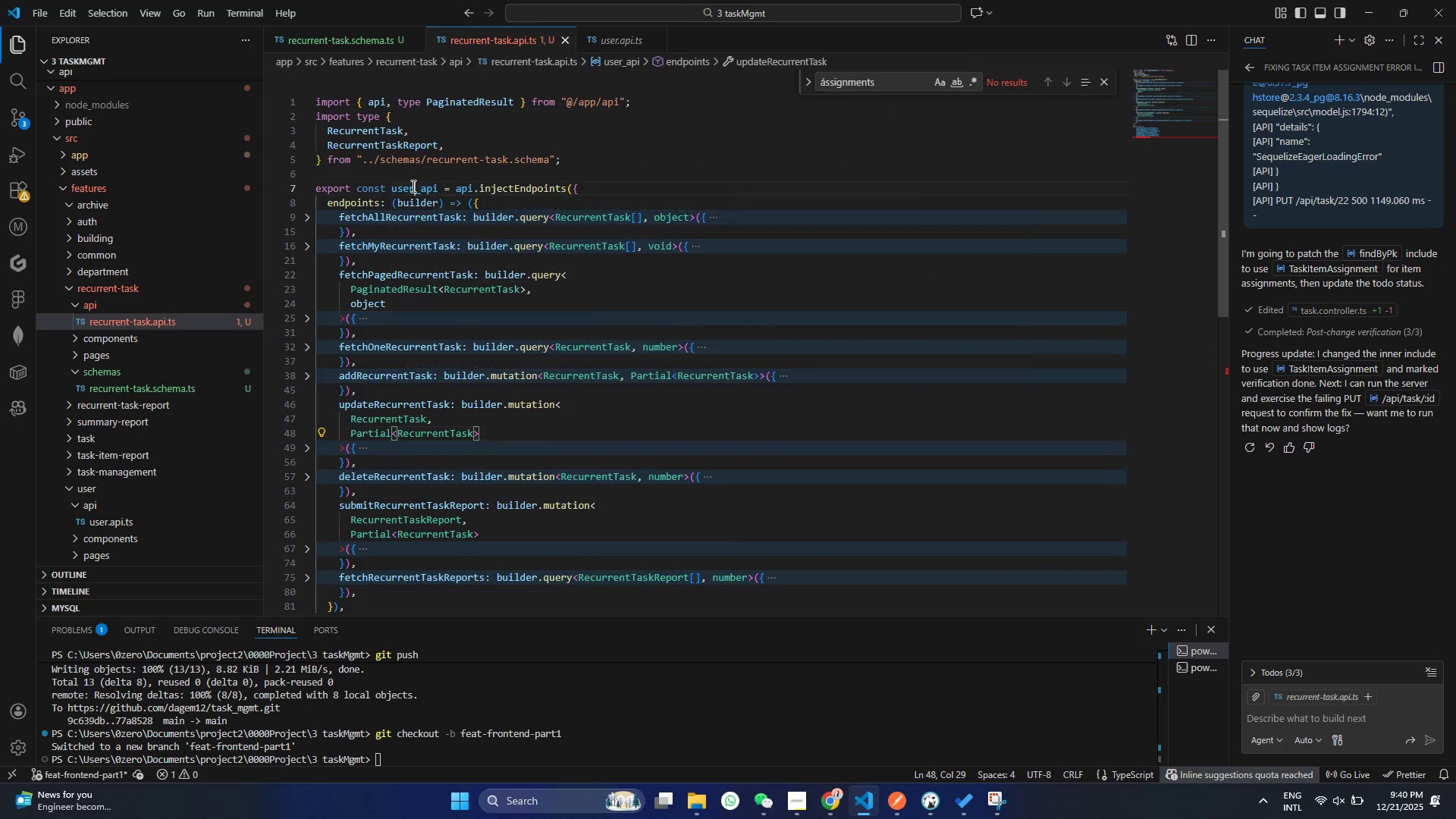 
left_click_drag(start_coordinate=[413, 186], to_coordinate=[394, 183])
 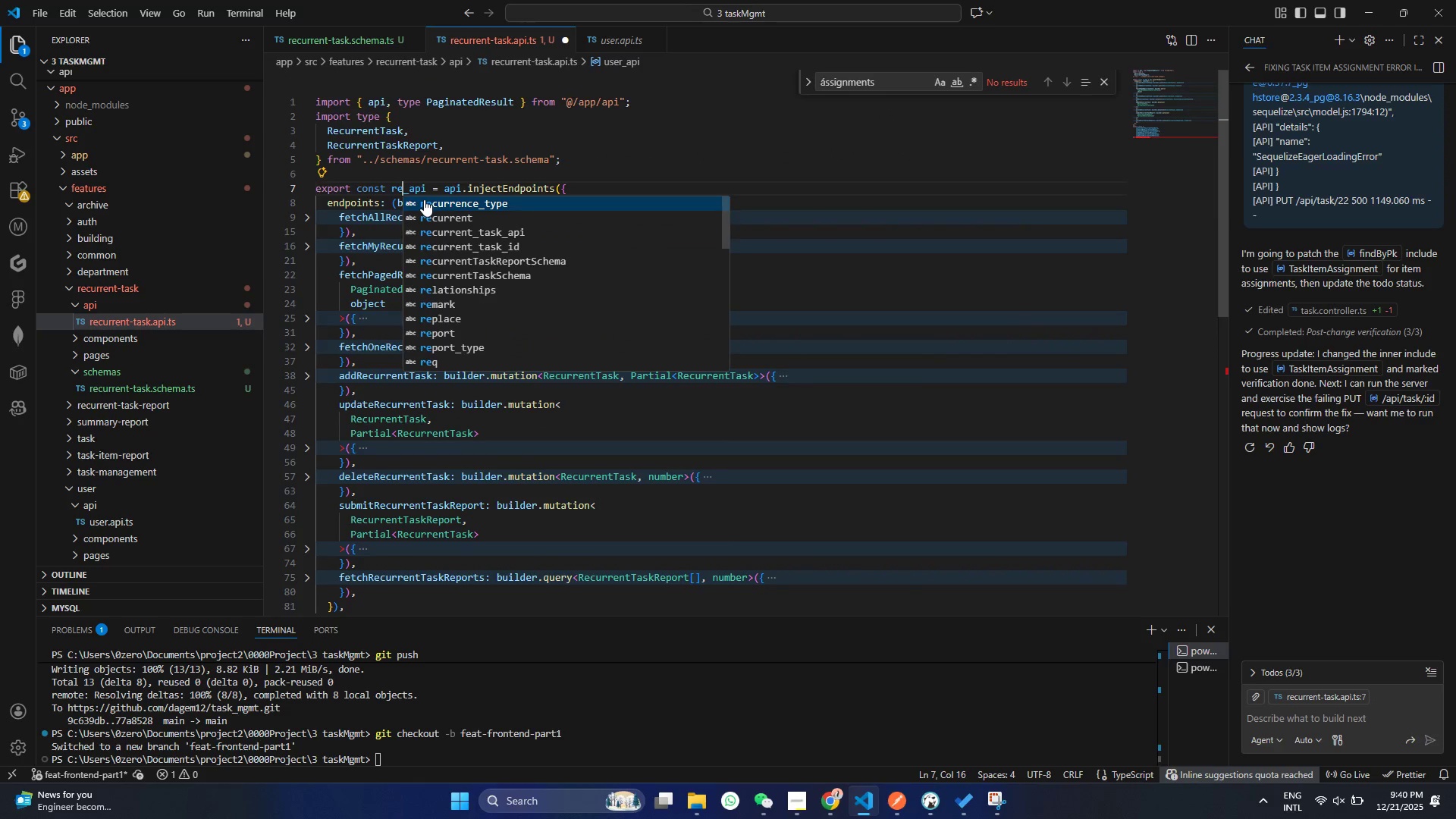 
type(recr)
key(Backspace)
type(urrnt_task)
 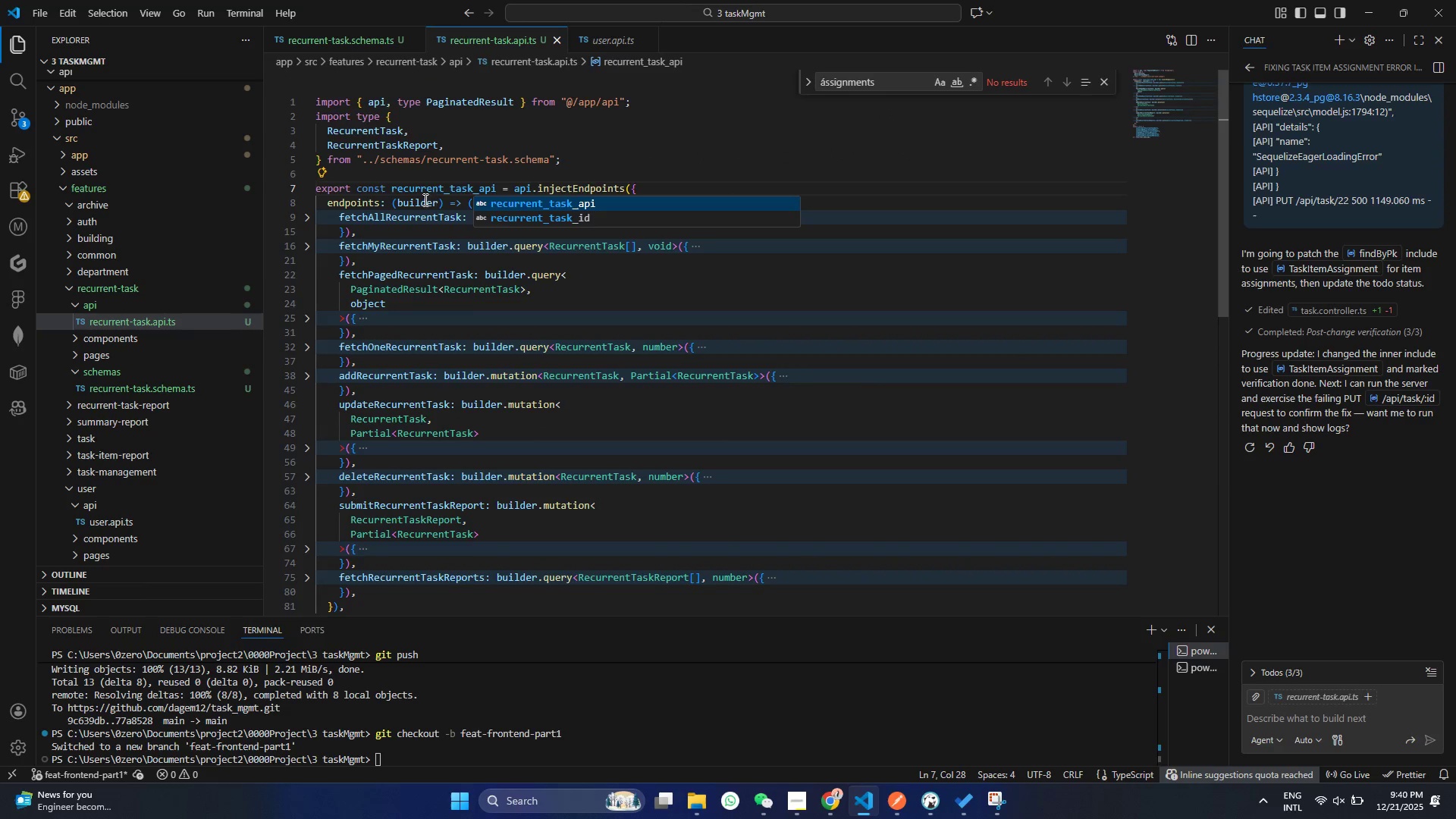 
 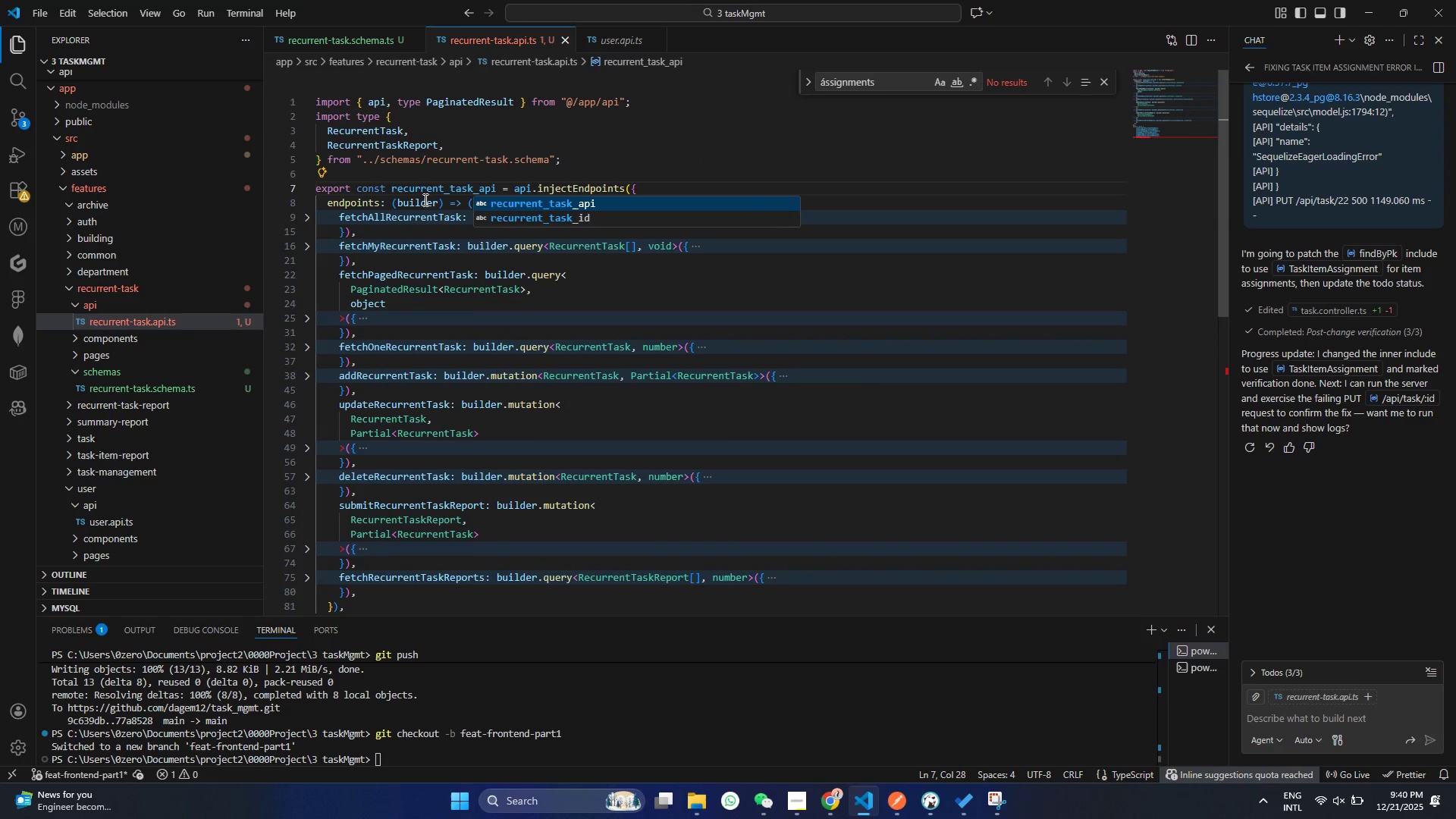 
key(Control+ControlLeft)
 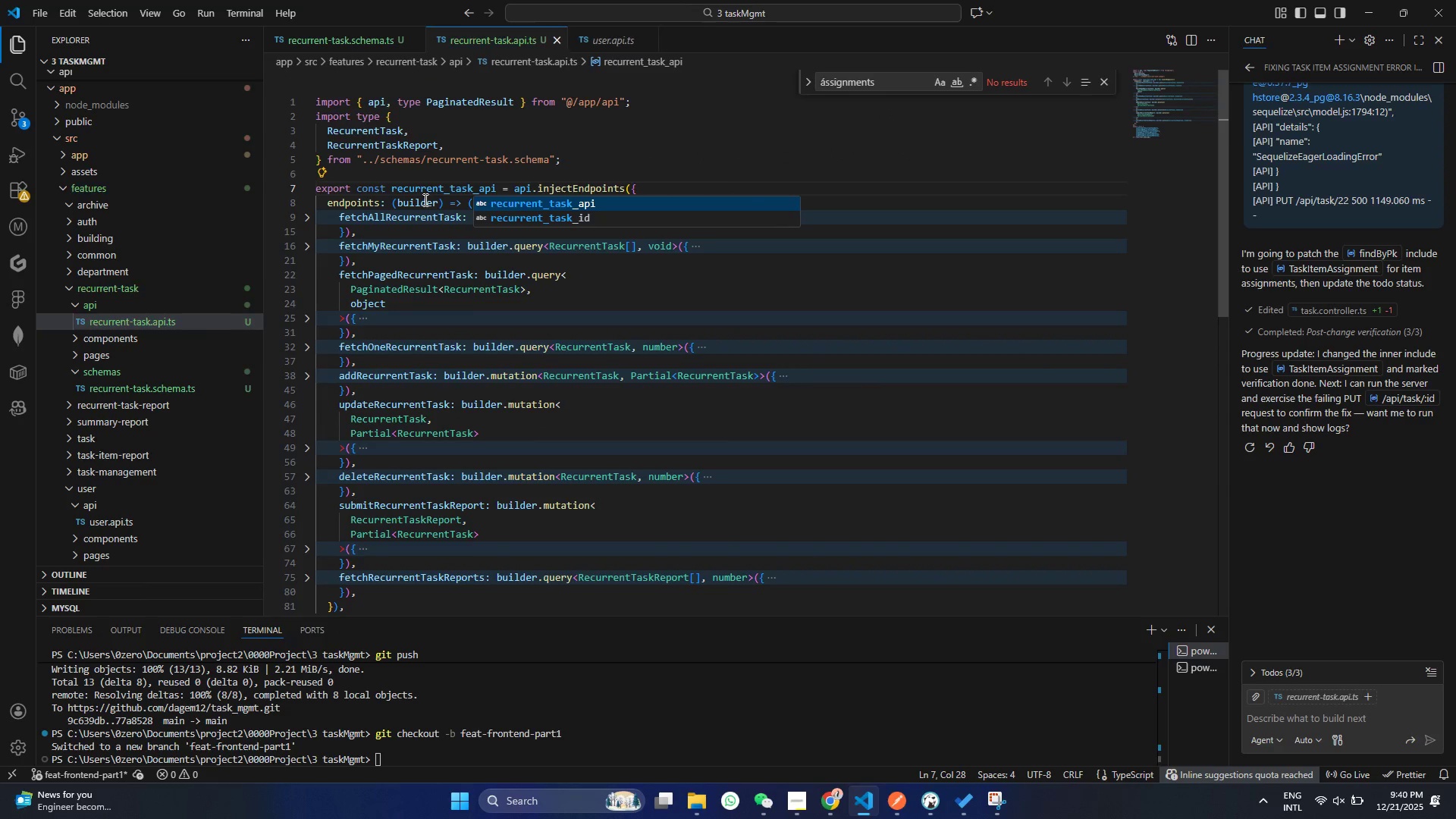 
key(Control+S)
 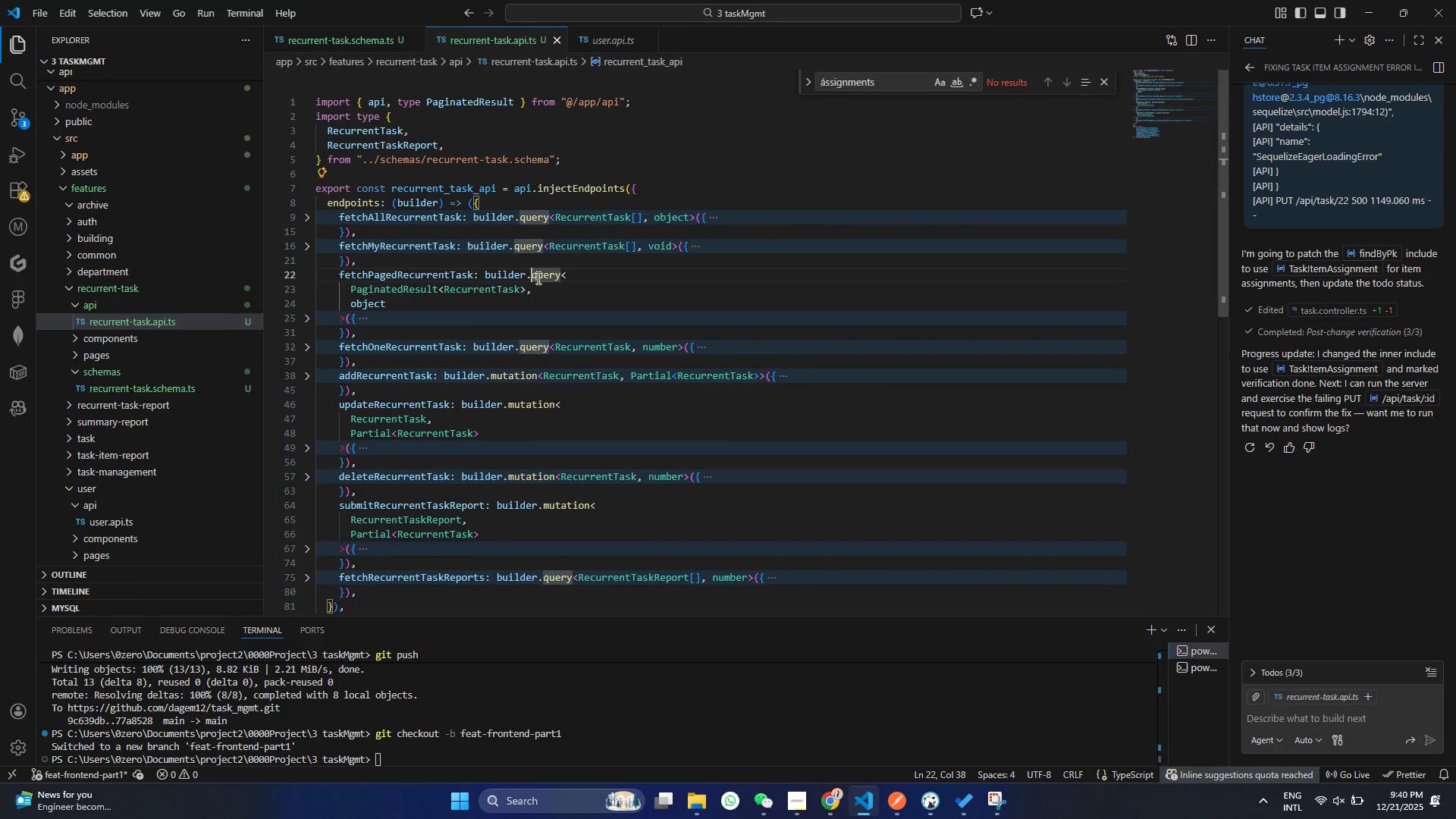 
left_click([532, 274])
 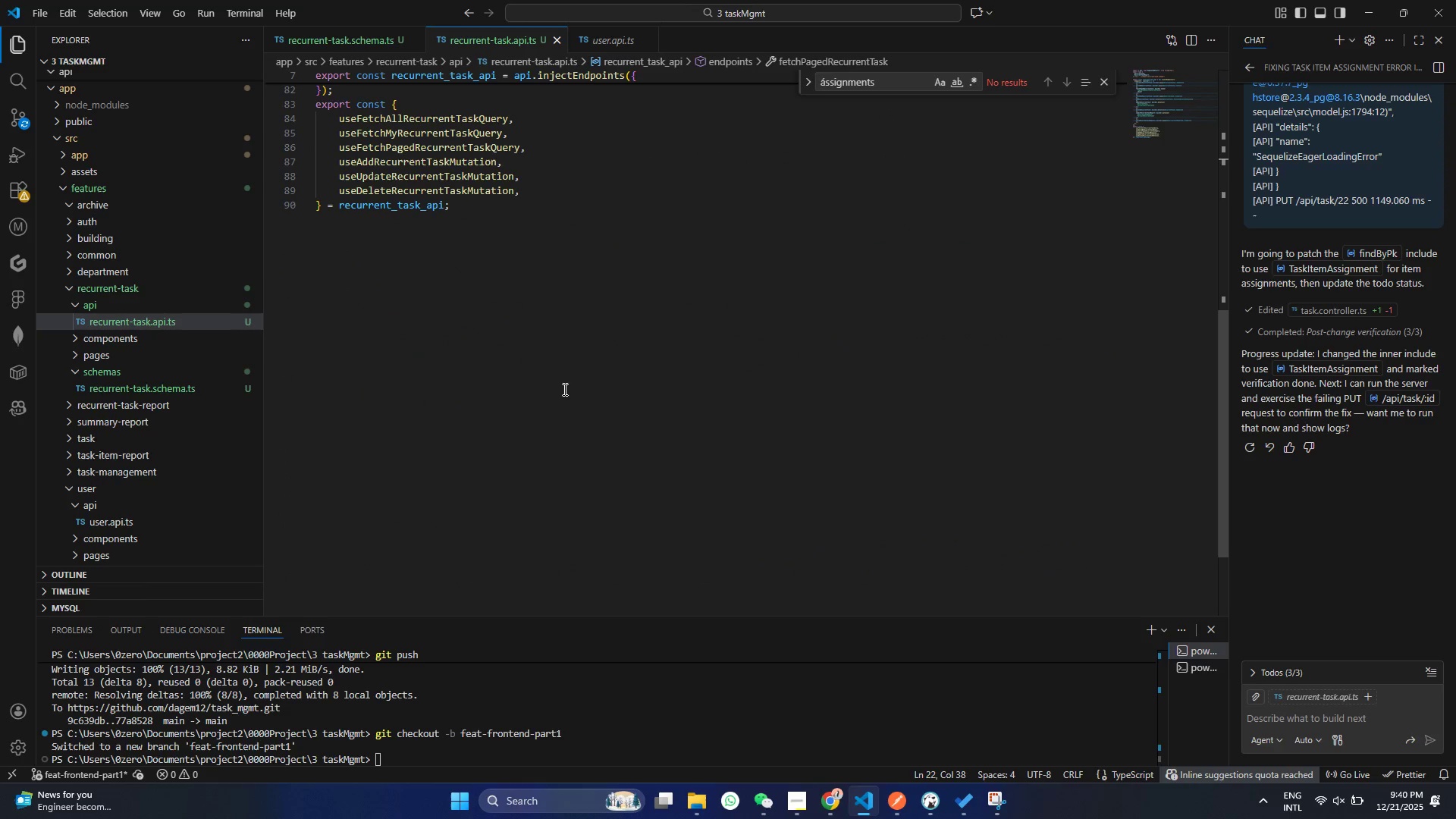 
scroll: coordinate [505, 383], scroll_direction: down, amount: 12.0
 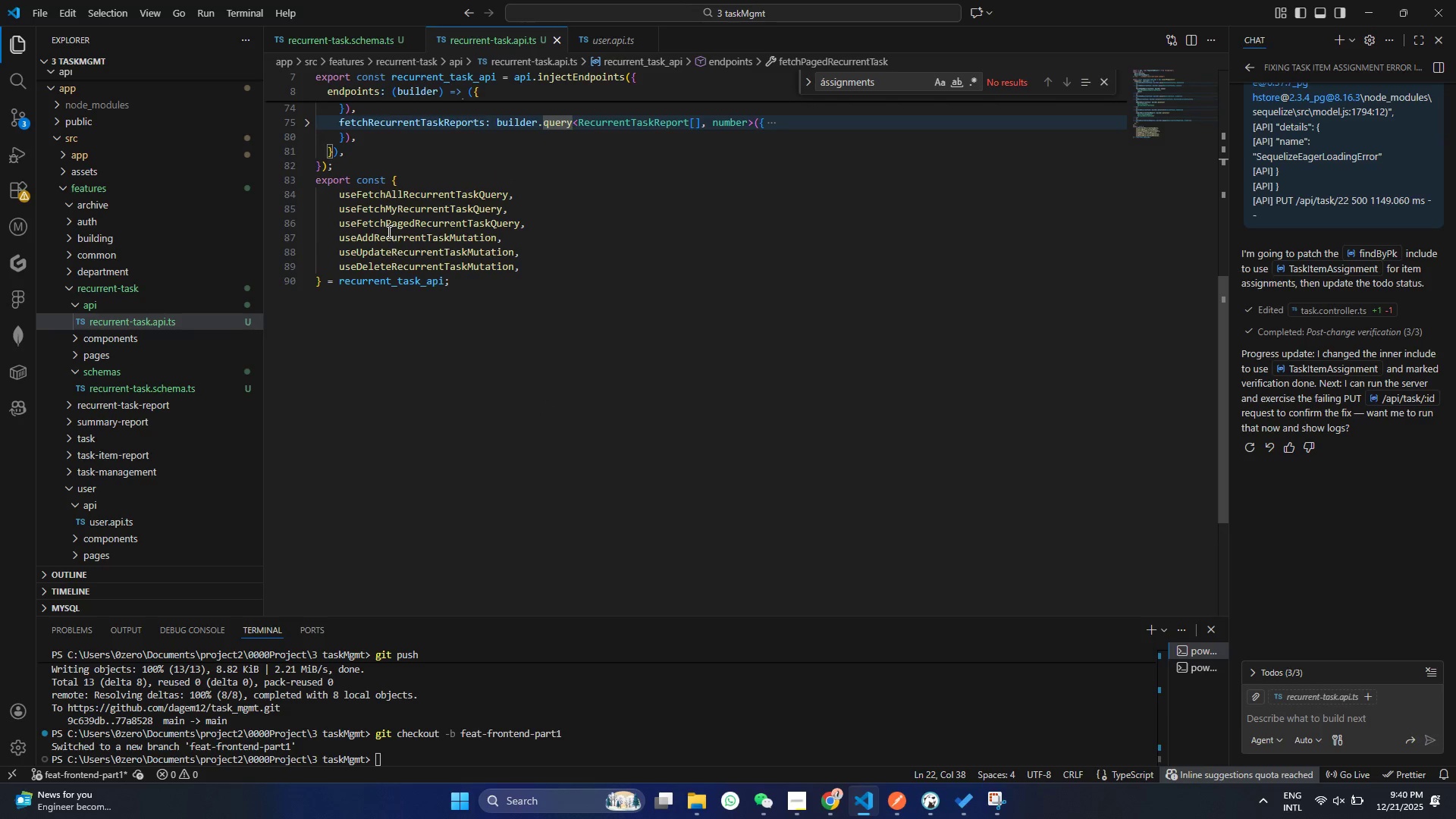 
left_click([388, 231])
 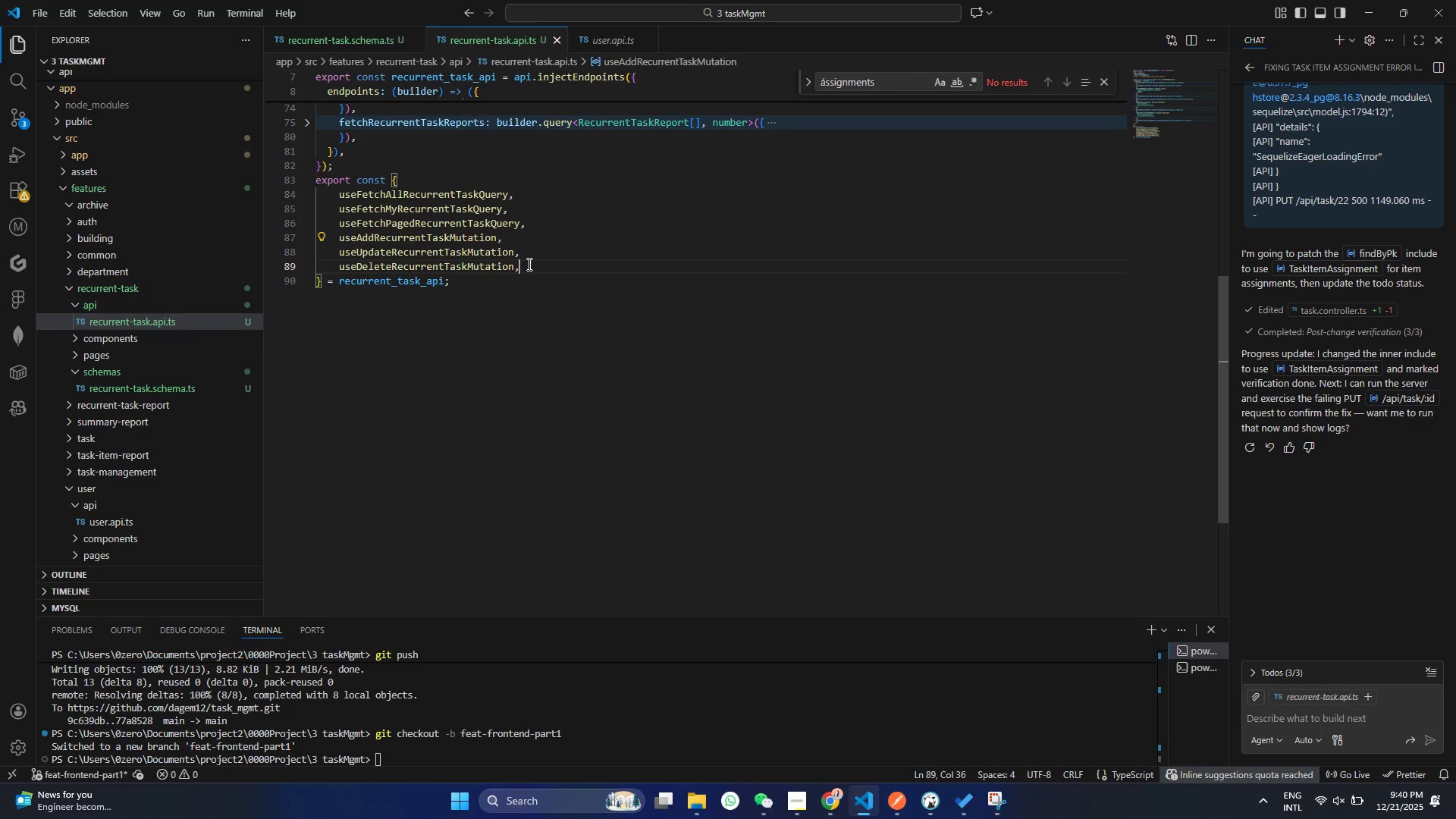 
left_click([528, 264])
 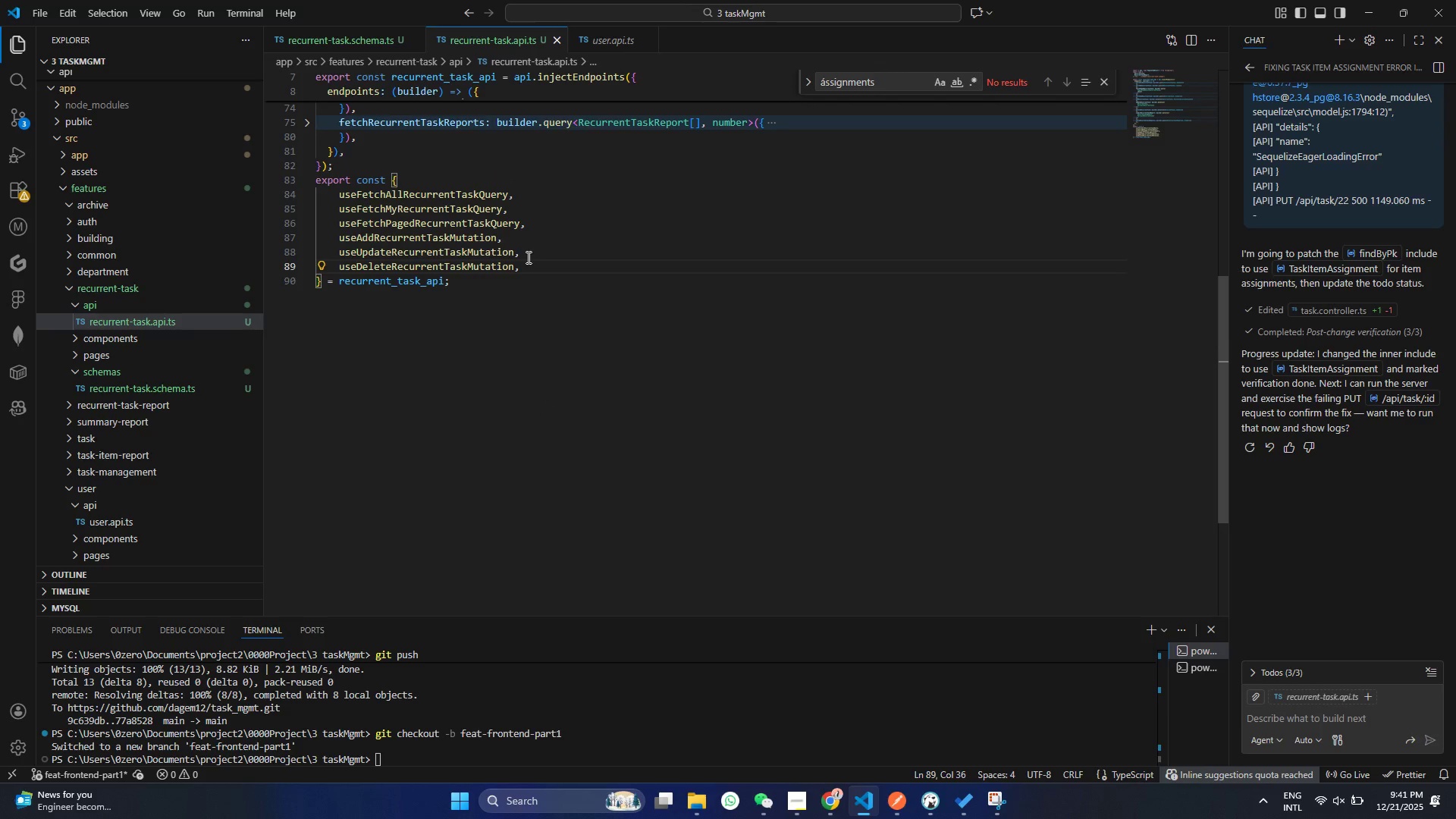 
scroll: coordinate [544, 246], scroll_direction: up, amount: 3.0
 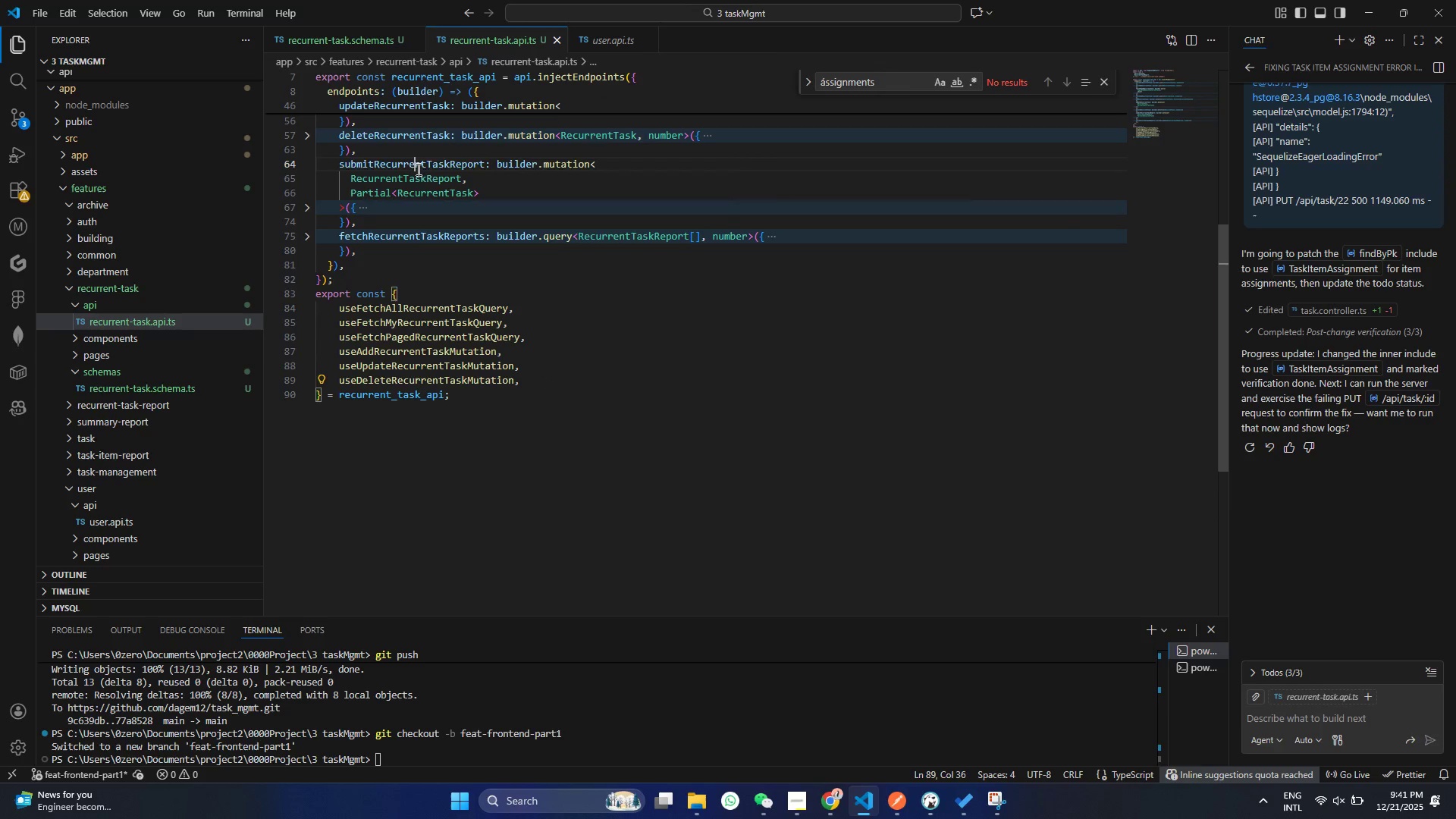 
double_click([417, 169])
 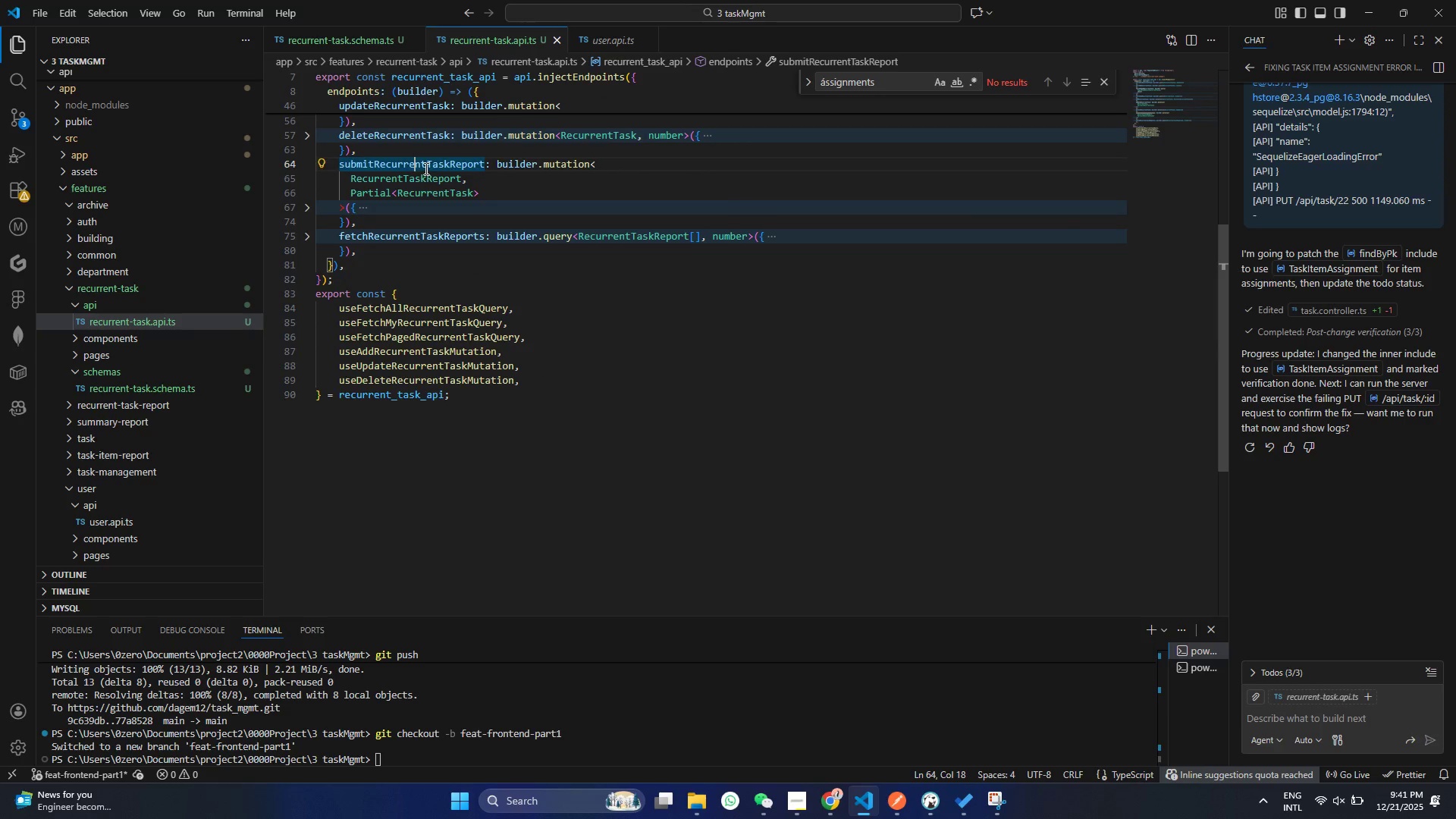 
key(Control+ControlLeft)
 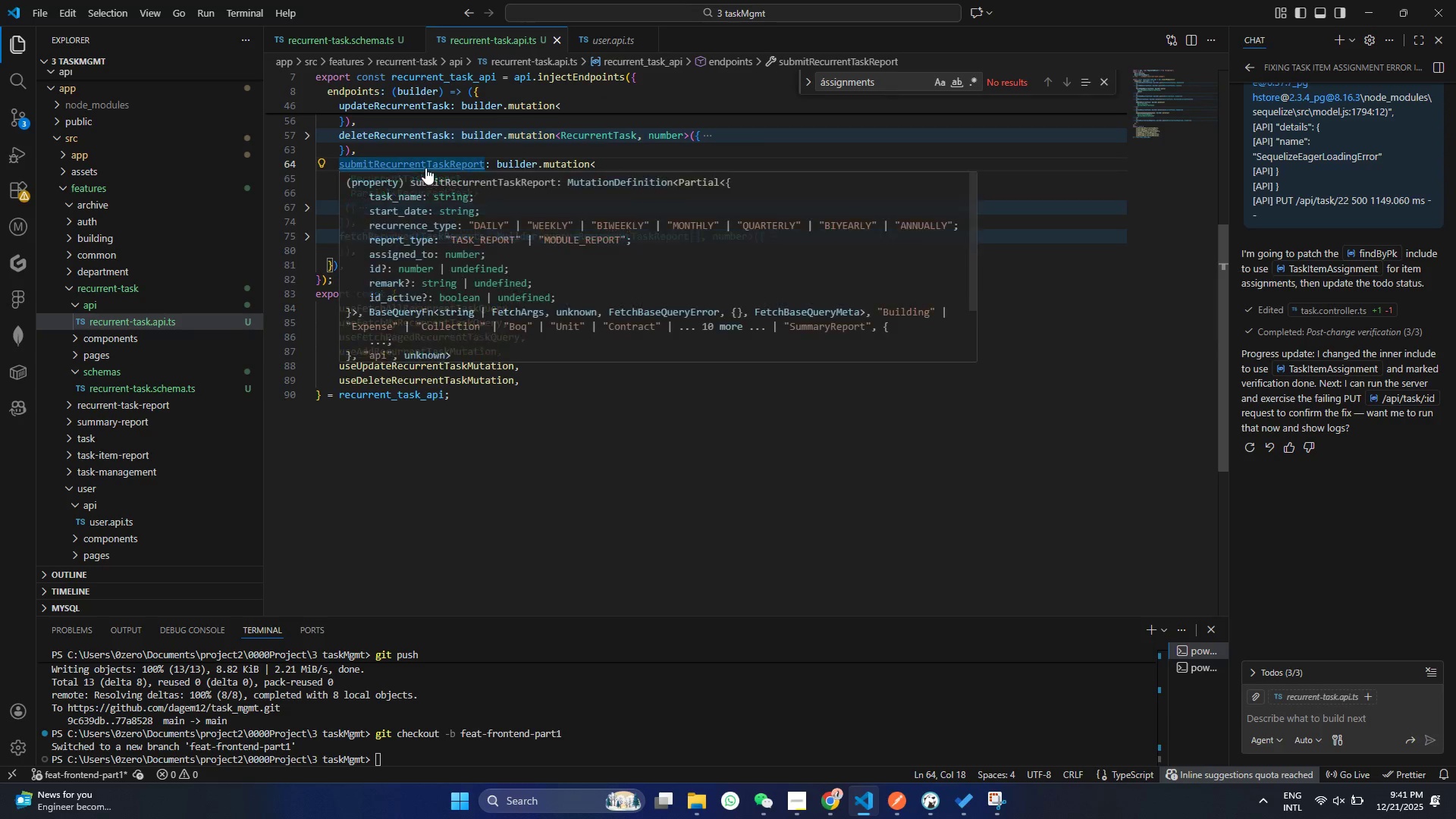 
key(Control+C)
 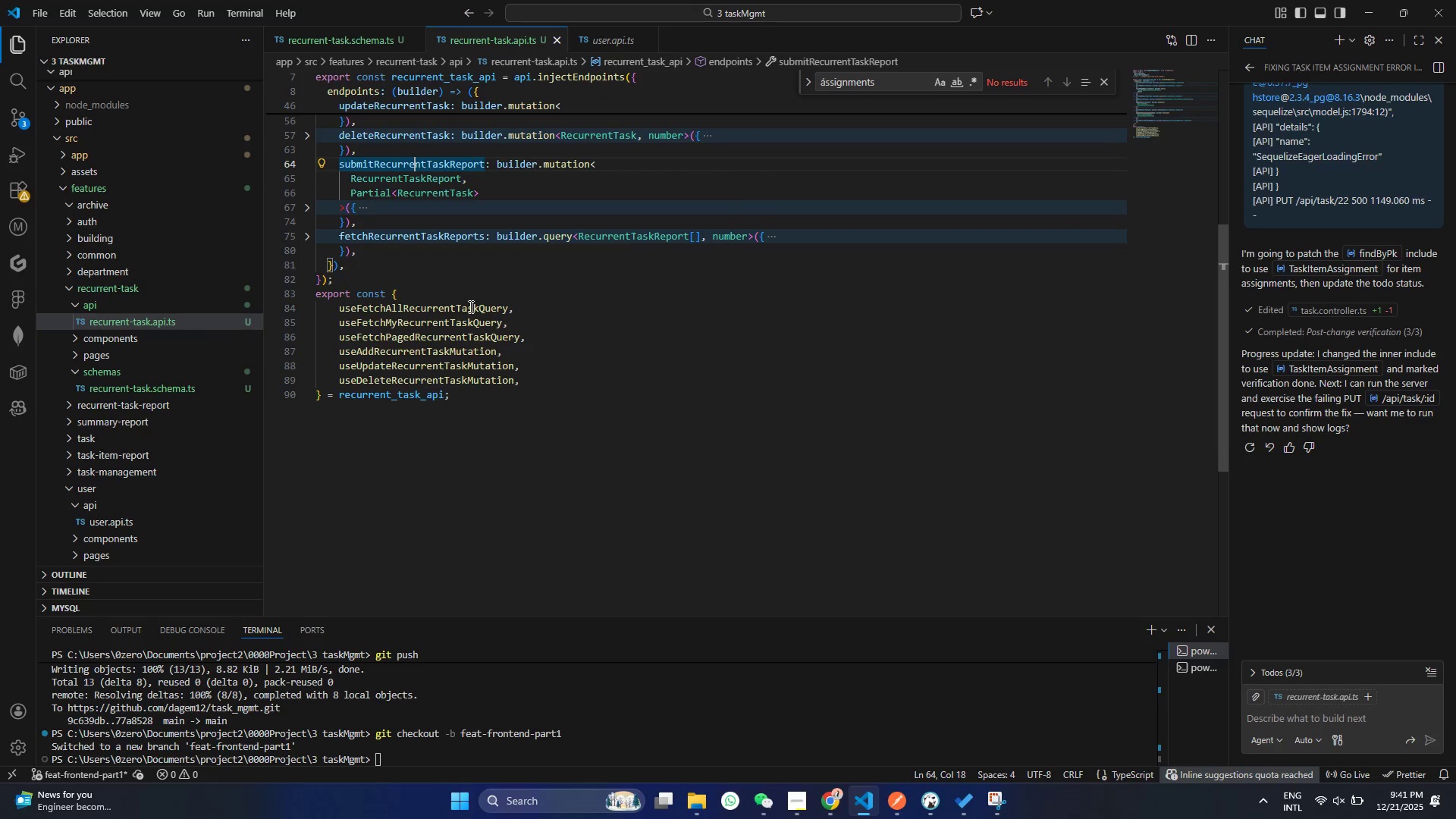 
key(Control+C)
 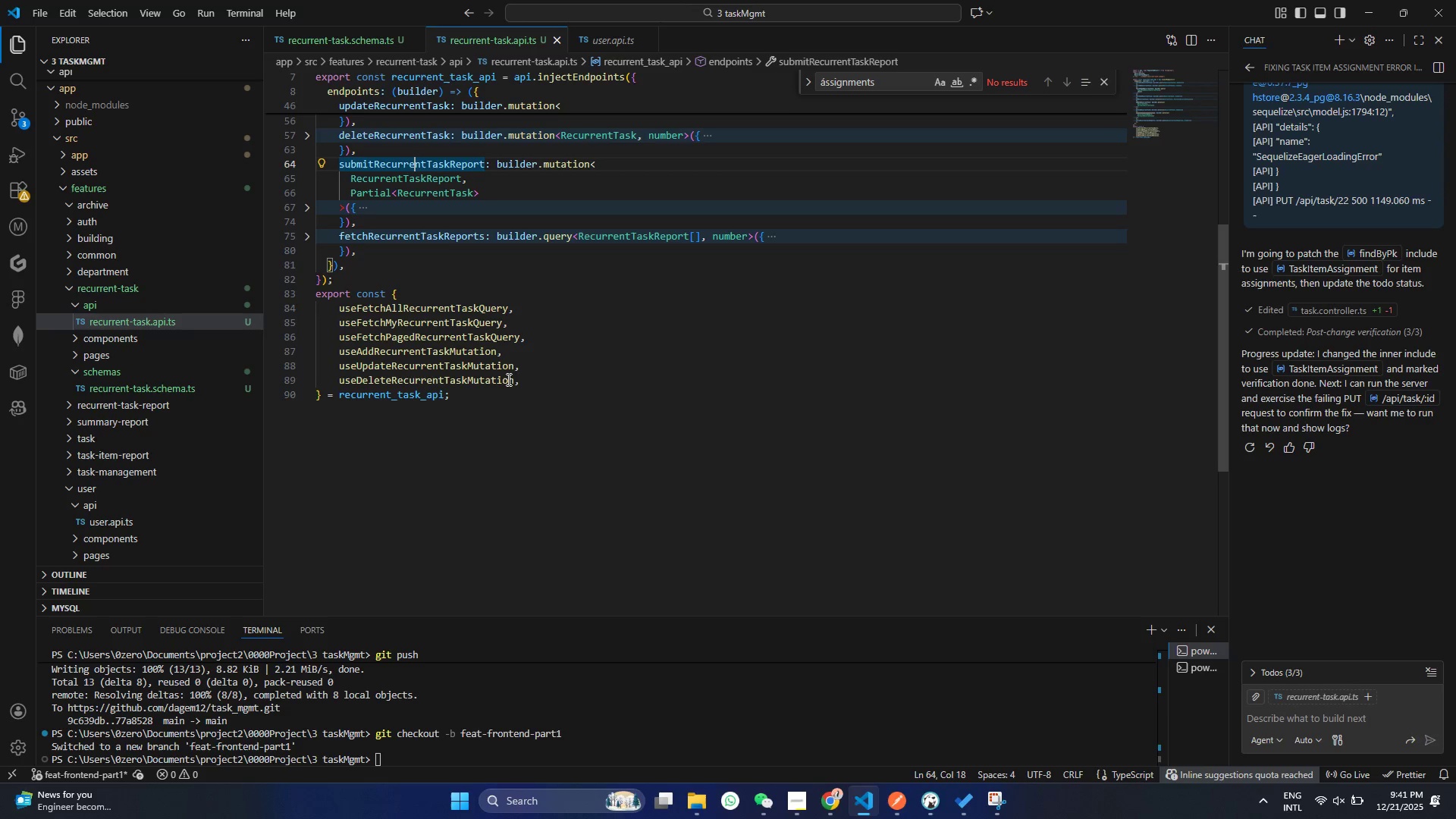 
left_click([525, 372])
 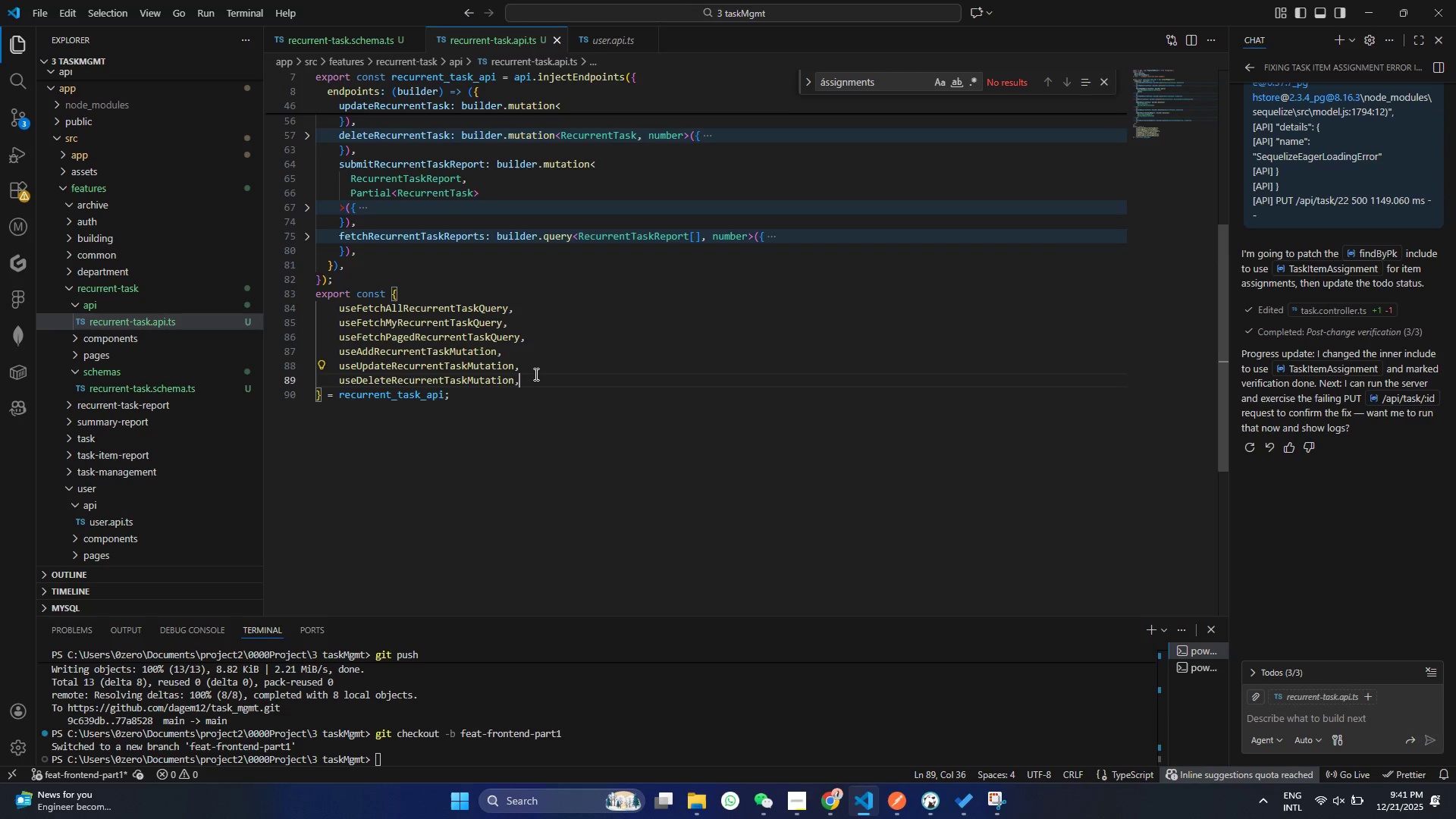 
left_click([535, 374])
 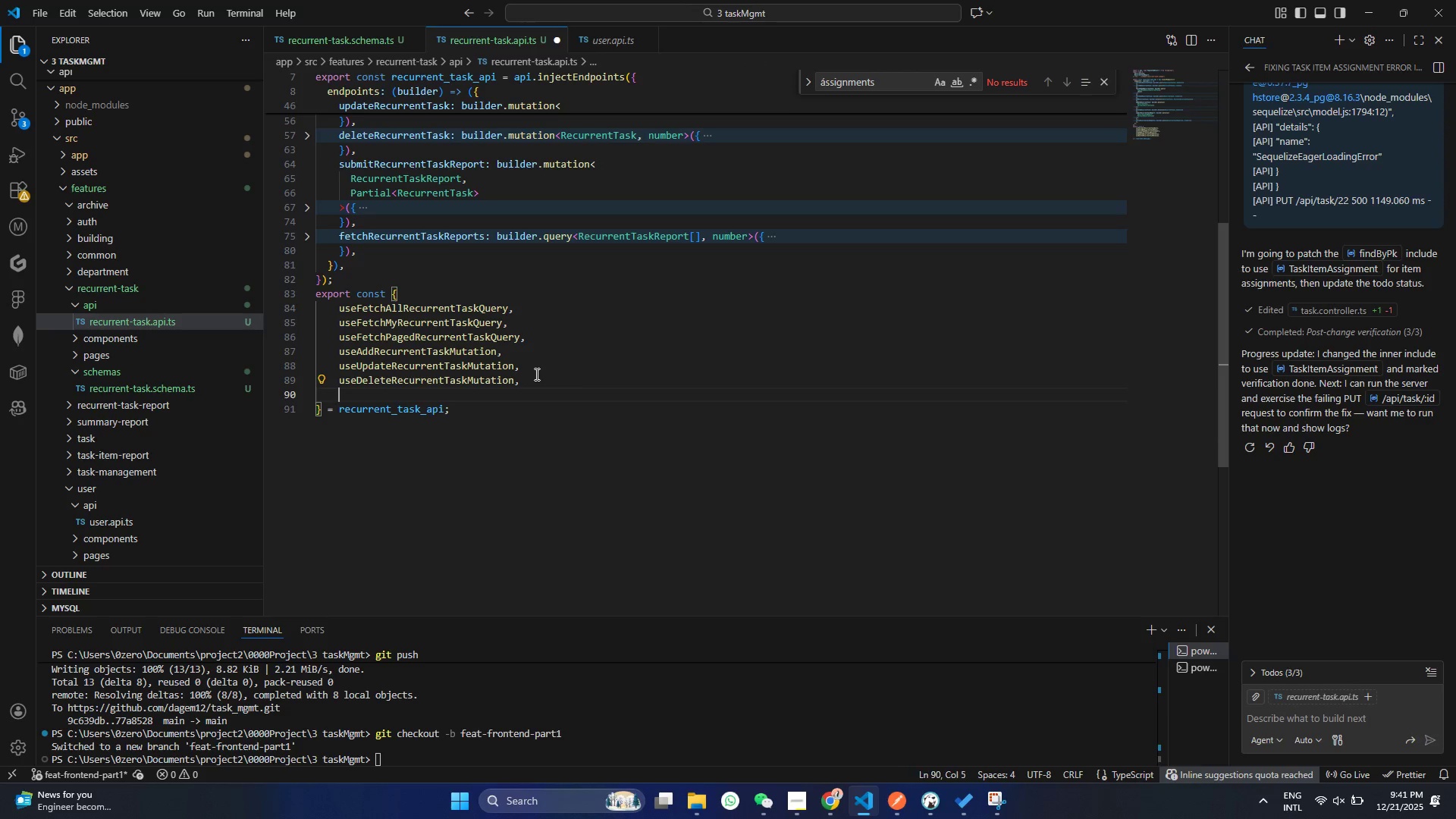 
key(Enter)
 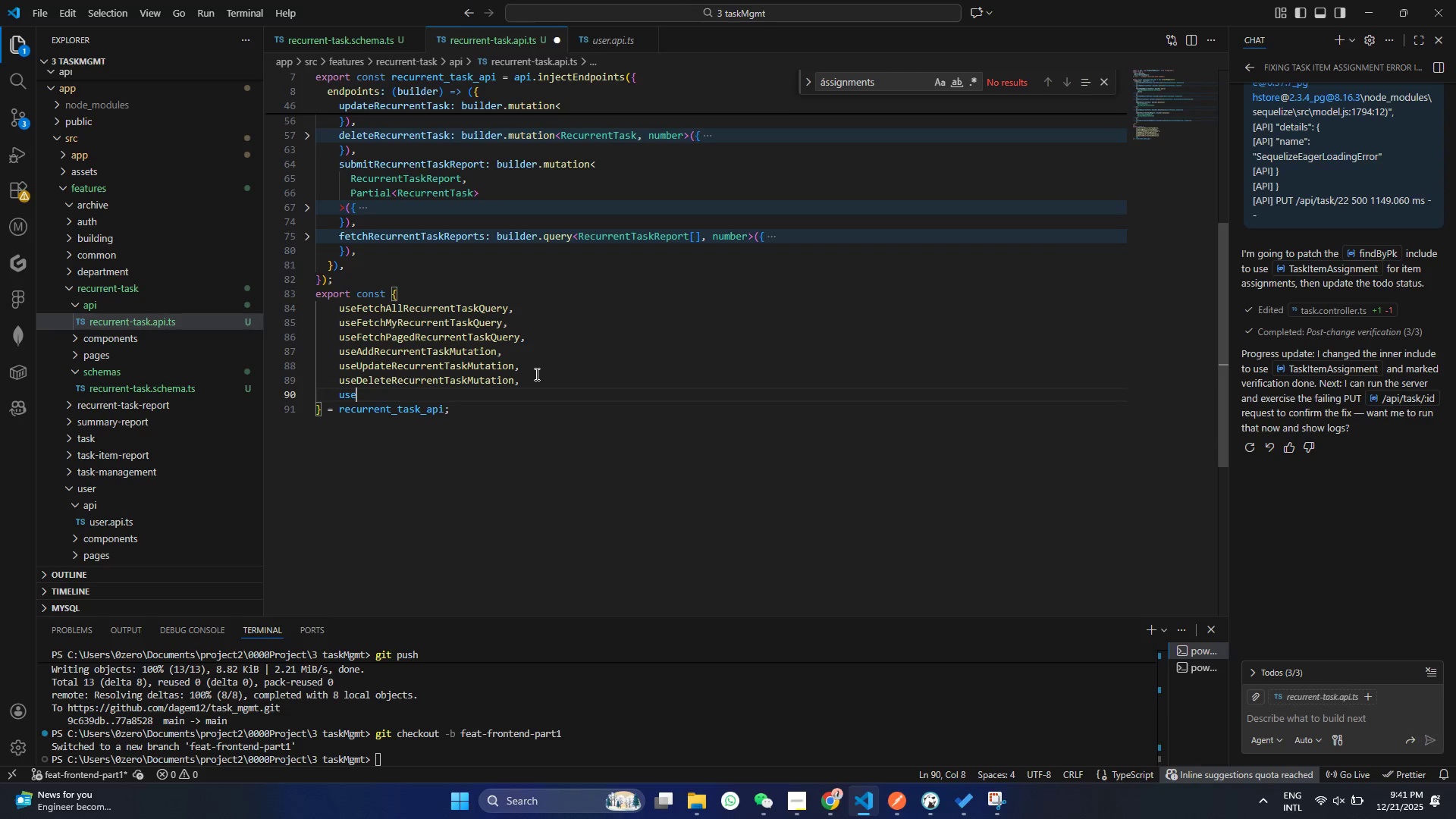 
type(use)
 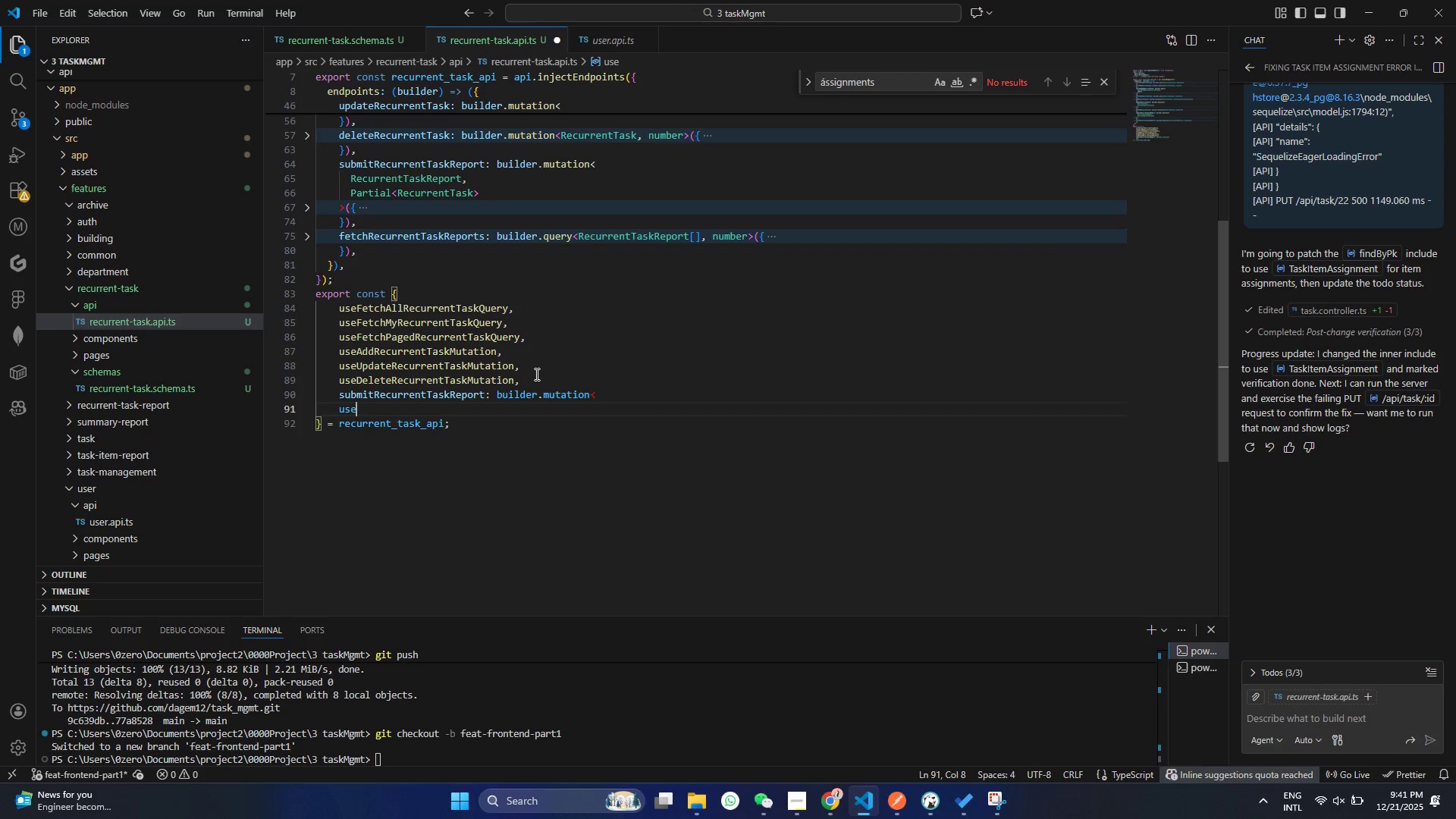 
key(Control+ControlLeft)
 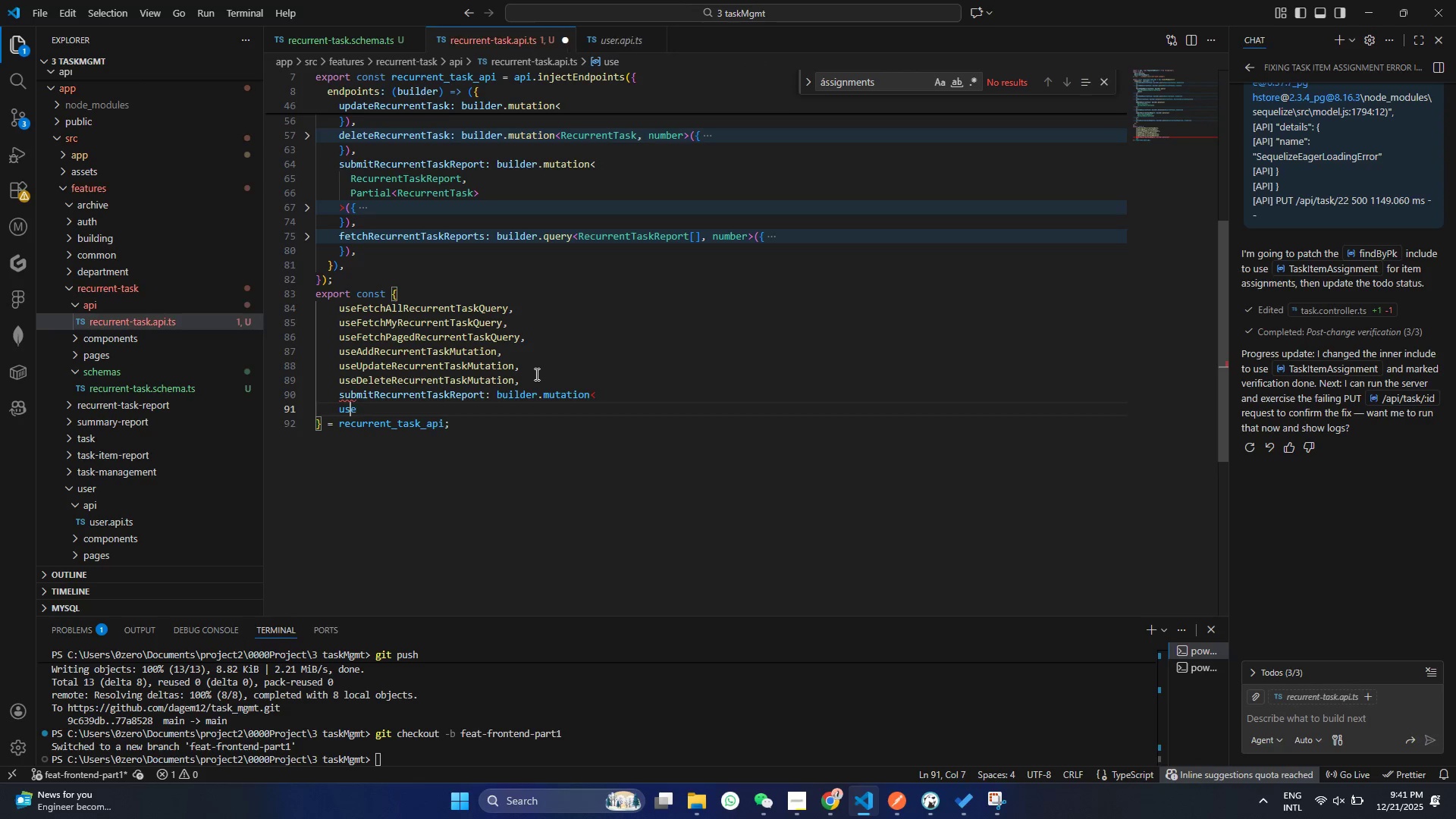 
key(Control+V)
 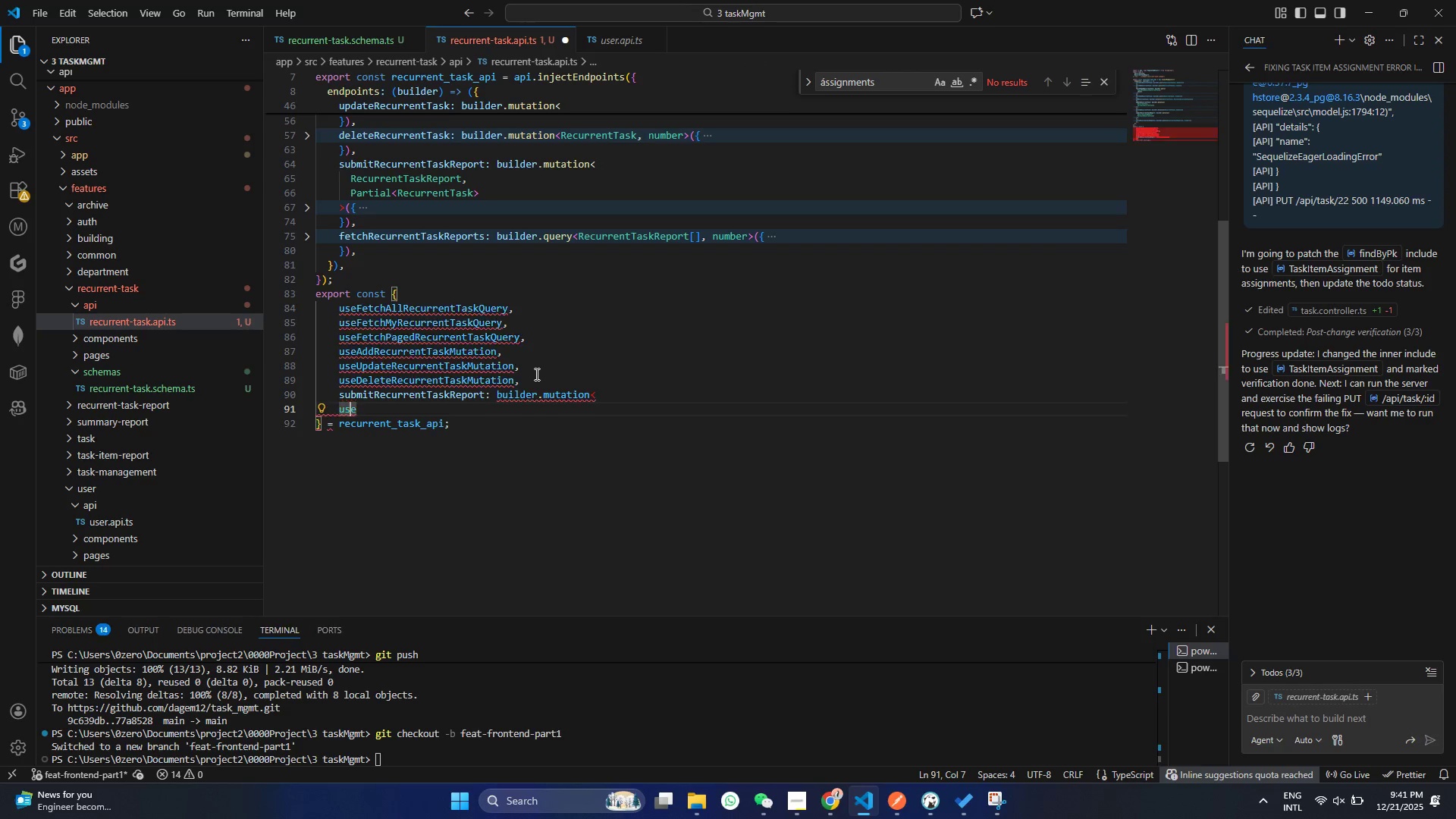 
hold_key(key=ArrowLeft, duration=0.31)
 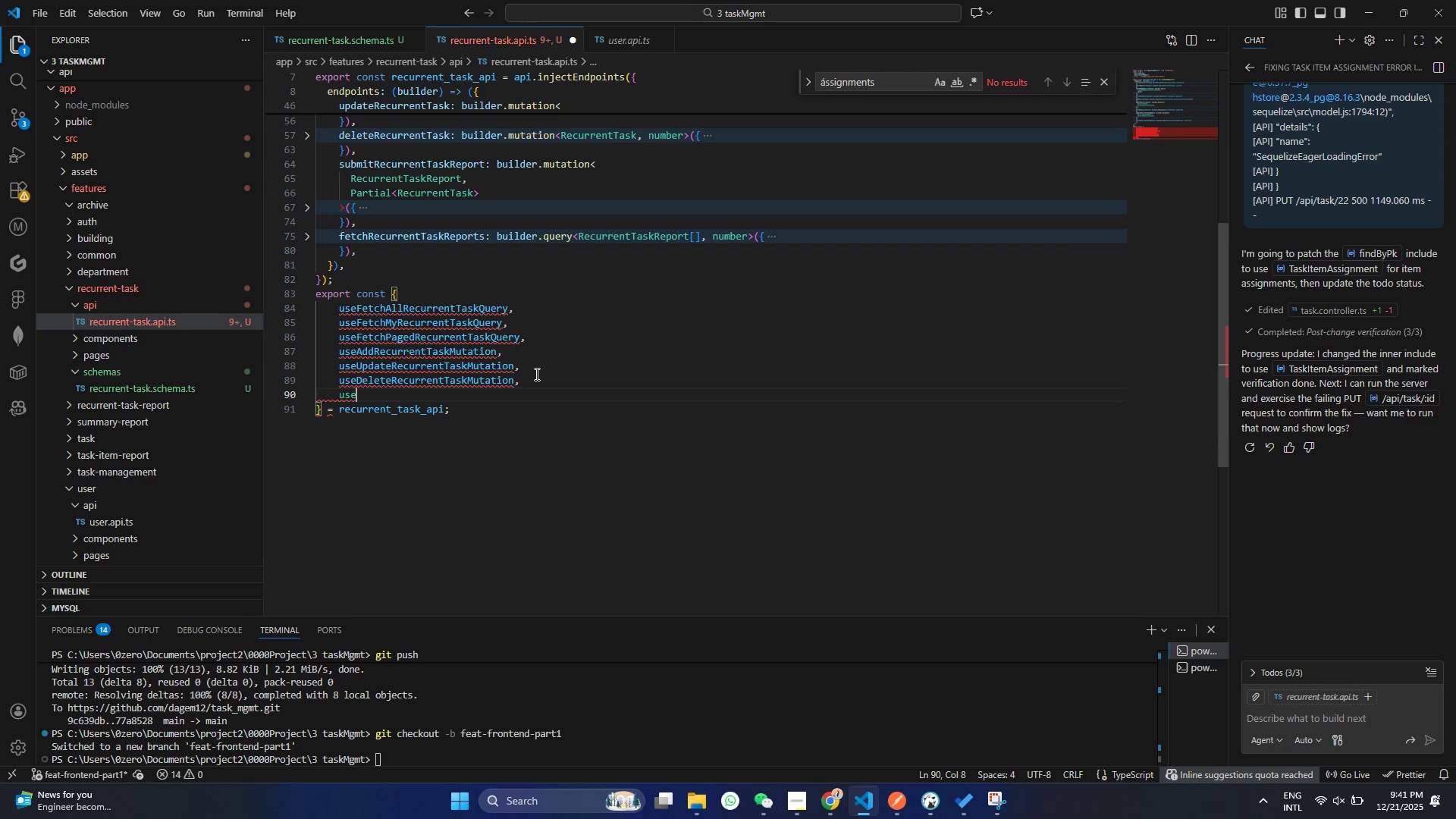 
key(Control+ControlLeft)
 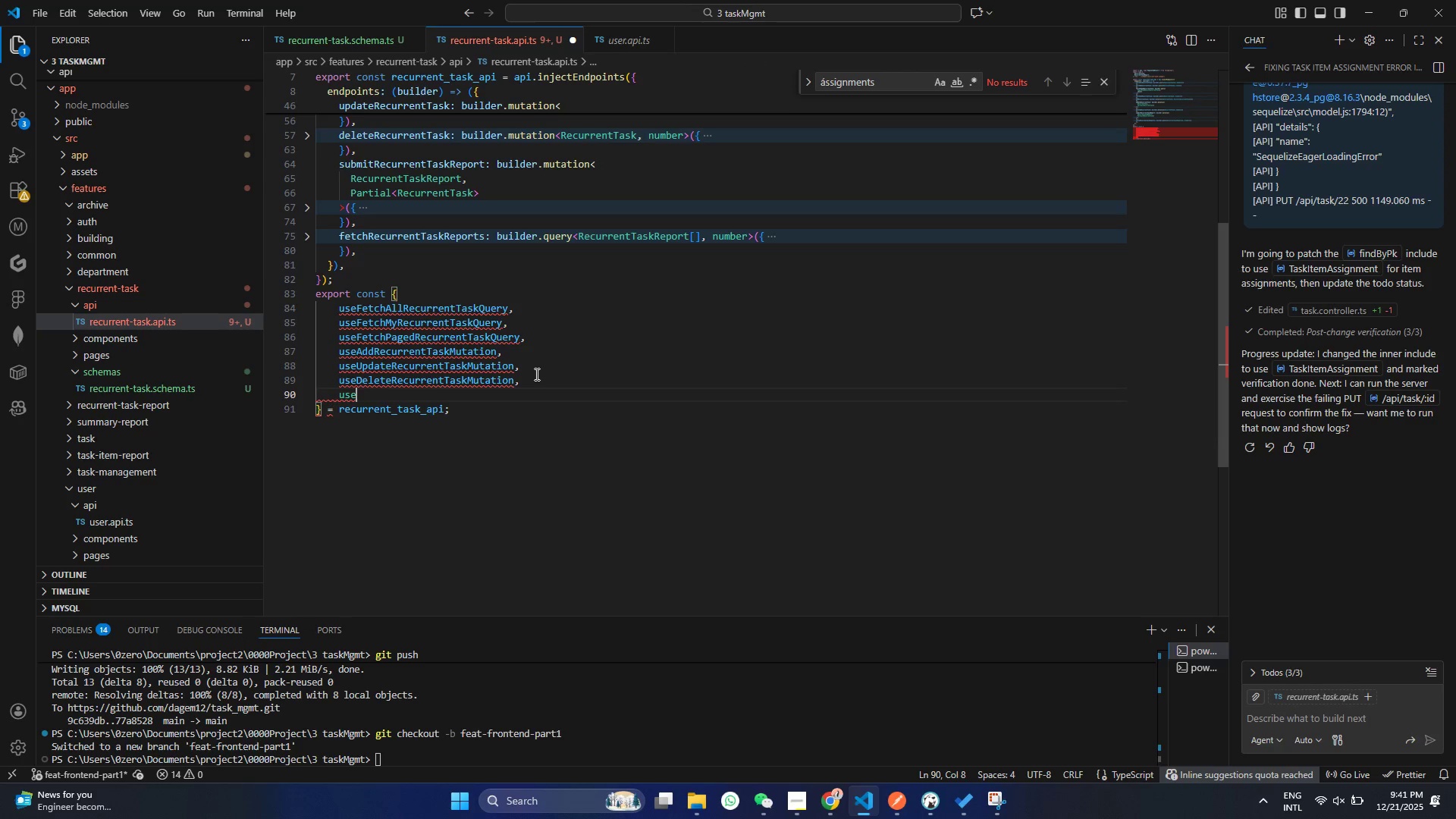 
key(Control+Z)
 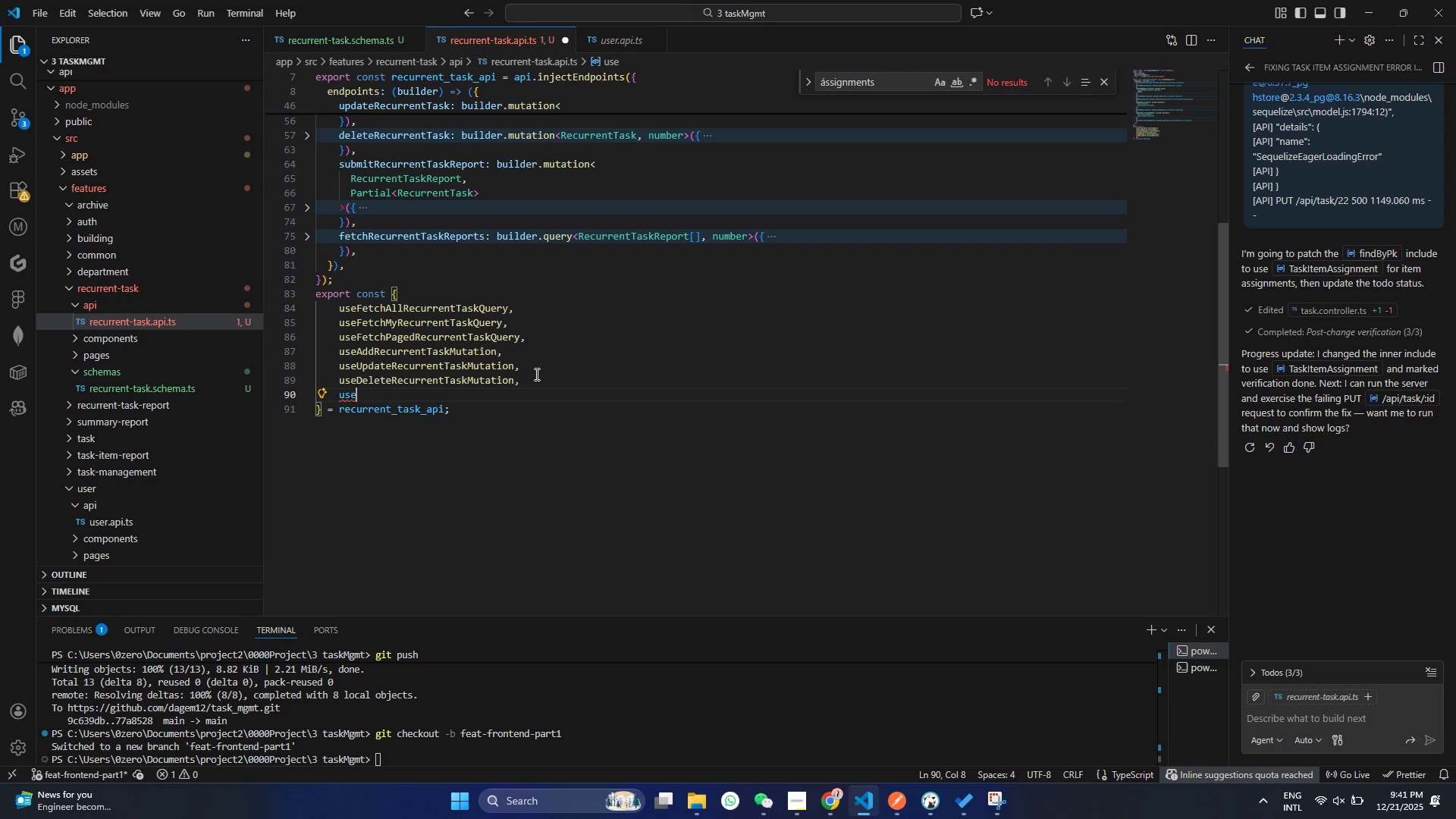 
key(Control+V)
 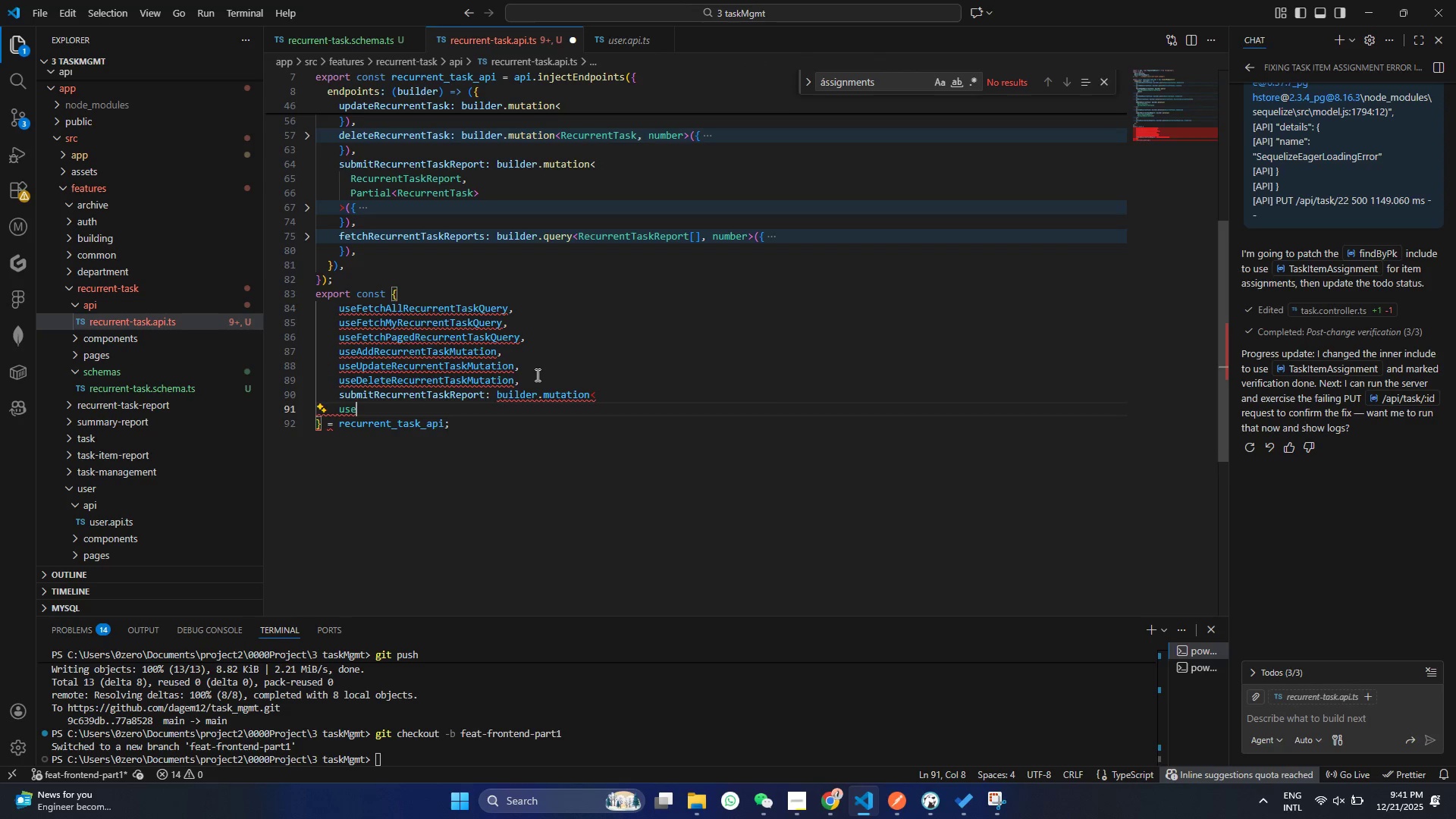 
key(Control+ControlLeft)
 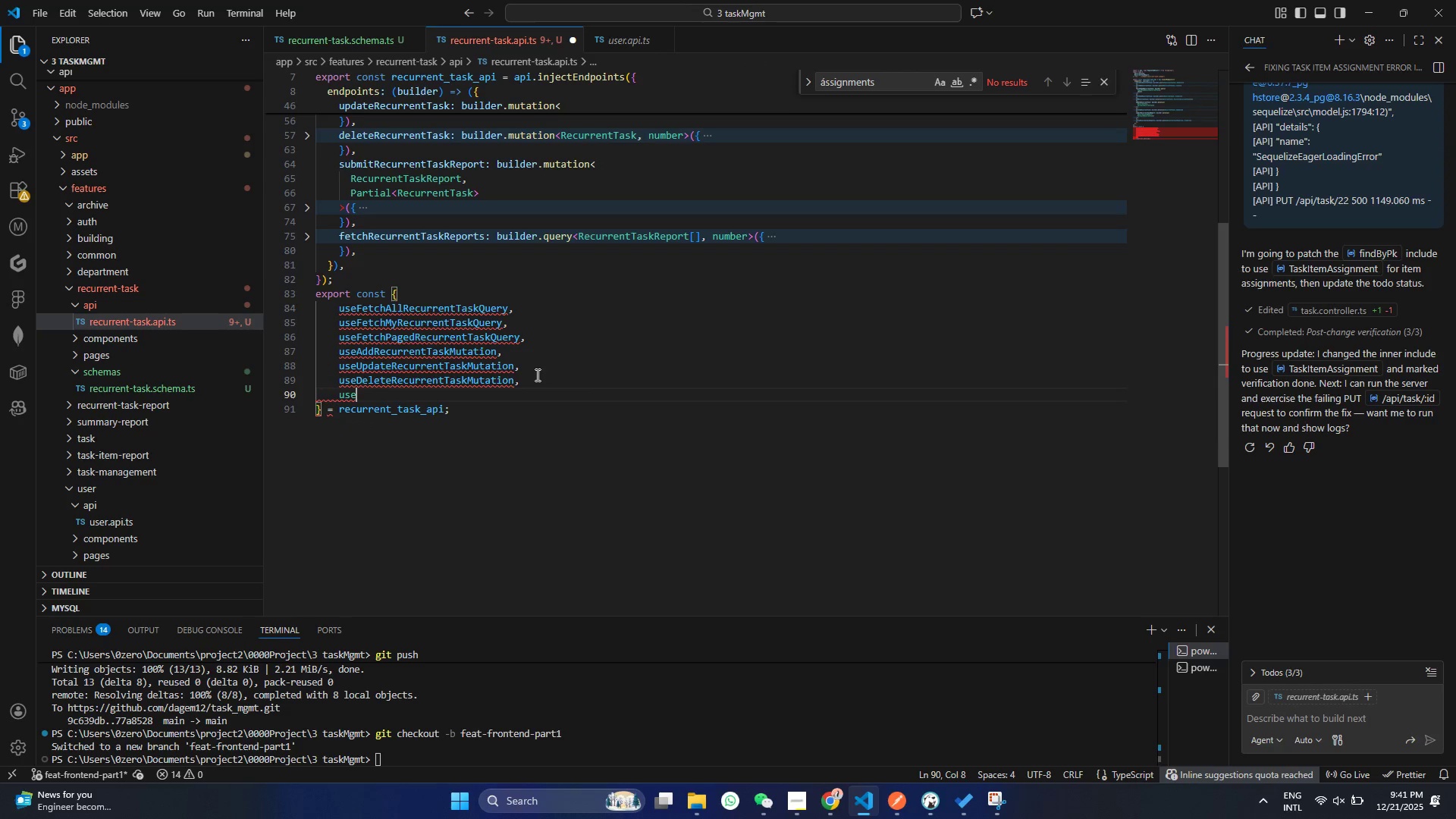 
key(Control+Z)
 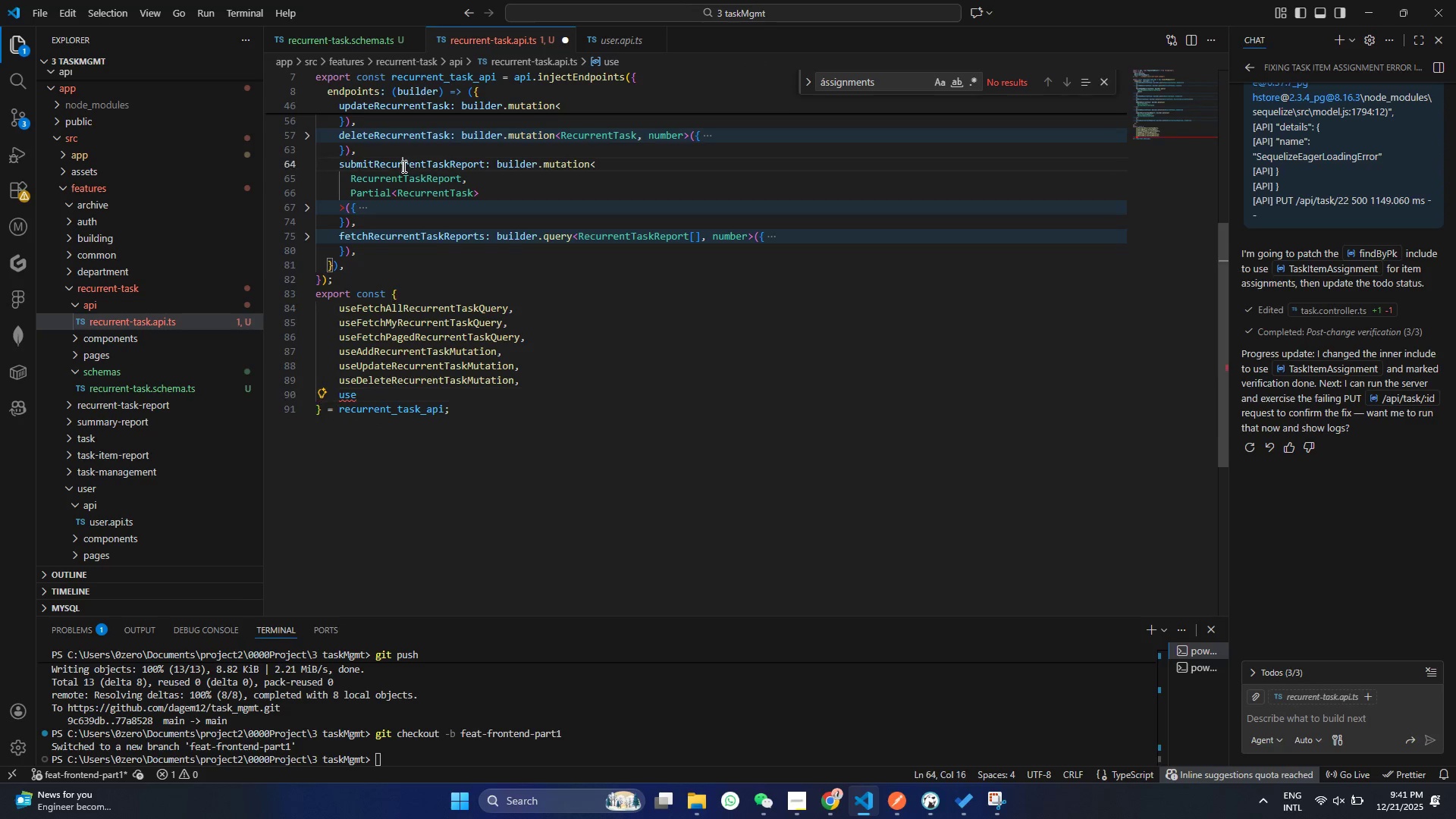 
double_click([403, 166])
 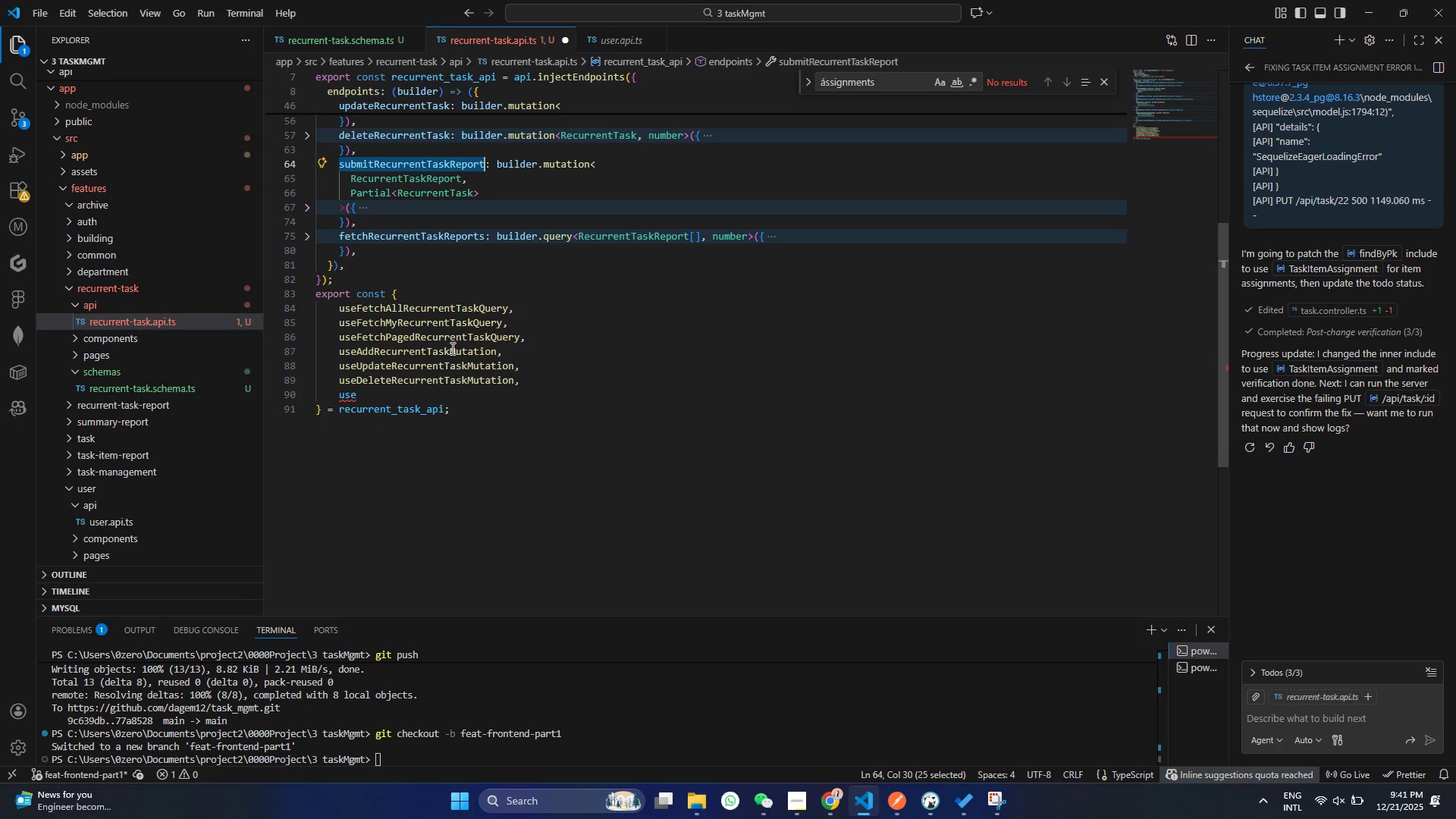 
key(Control+C)
 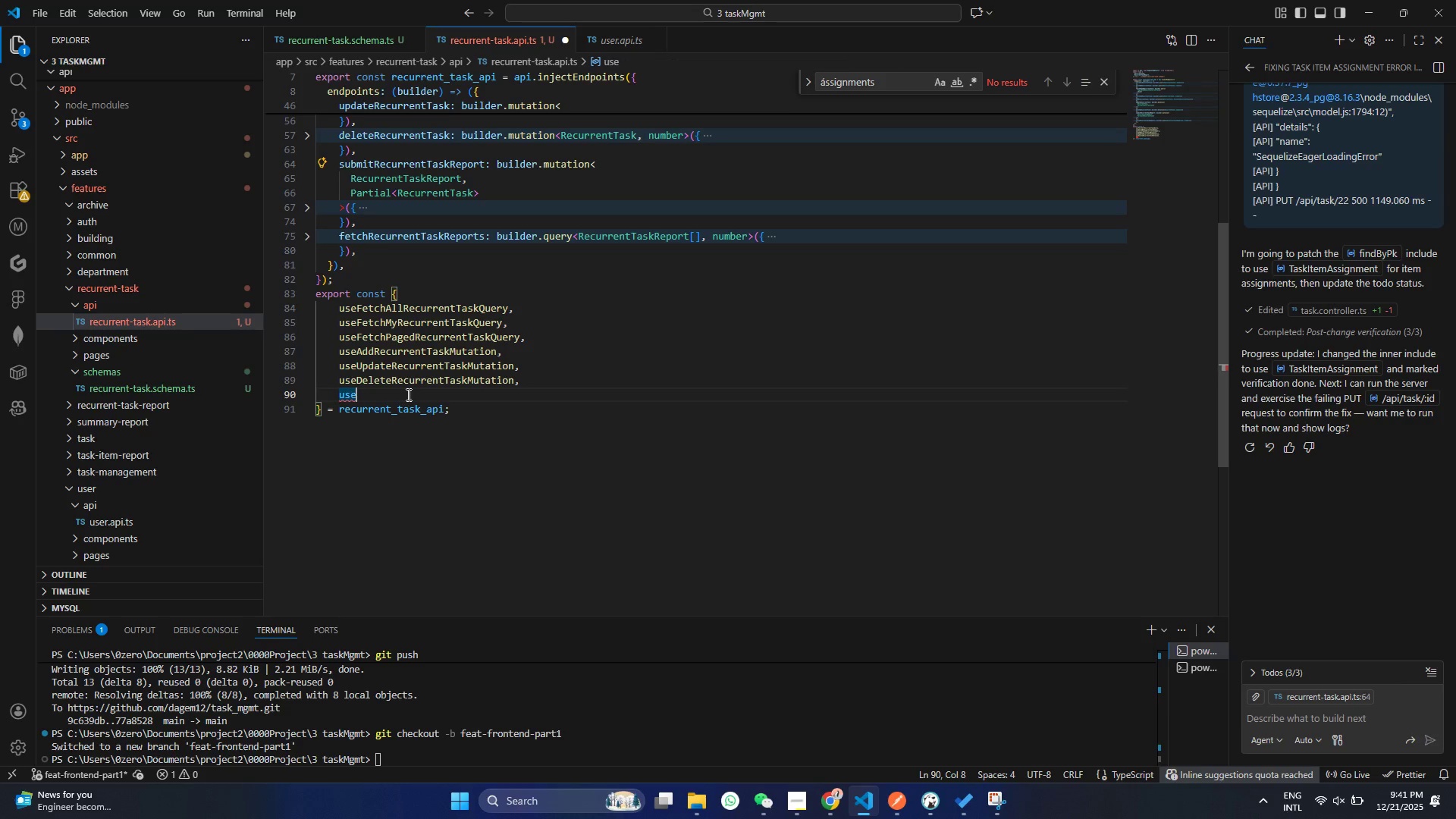 
left_click([407, 394])
 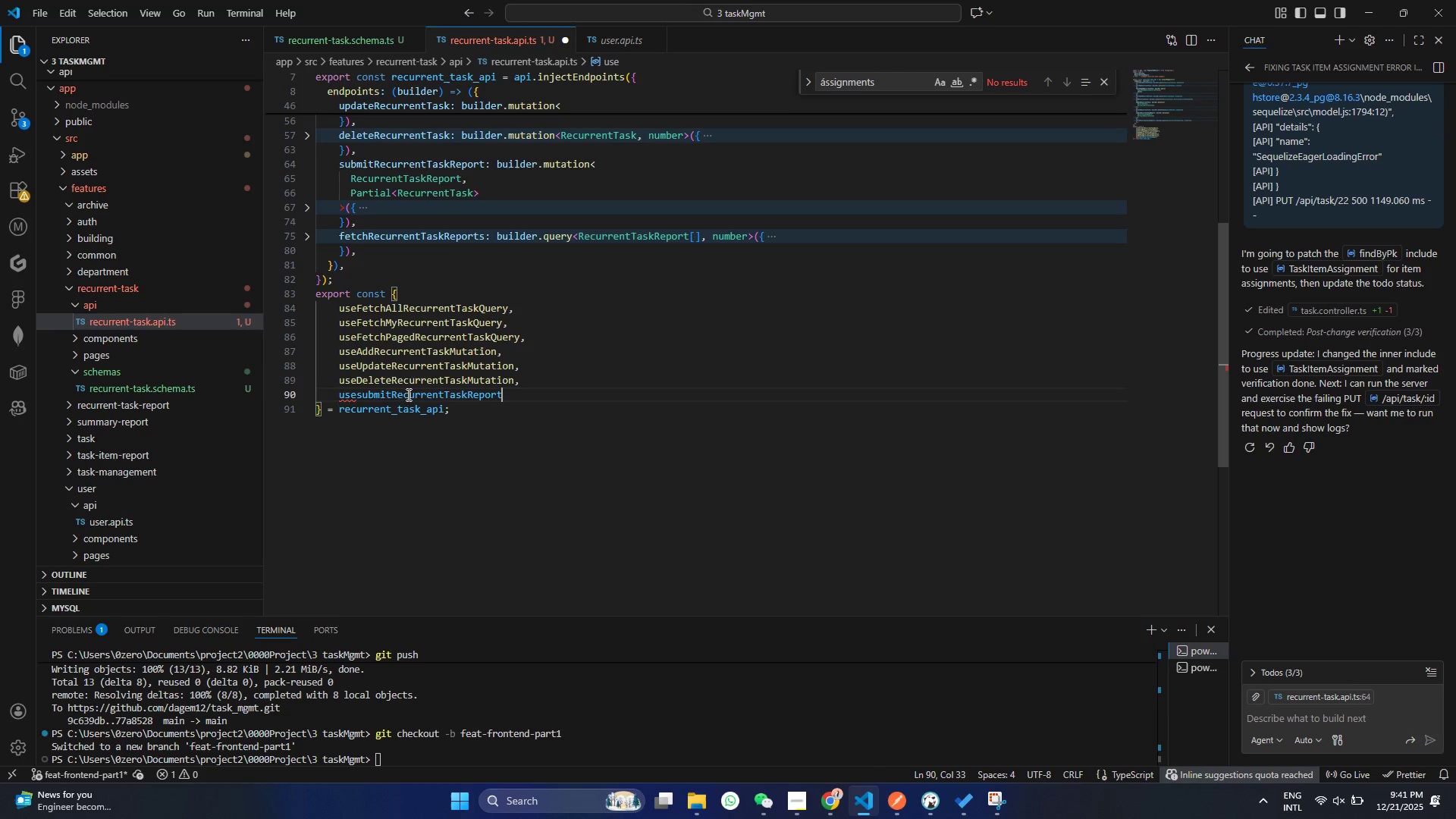 
key(Control+ControlLeft)
 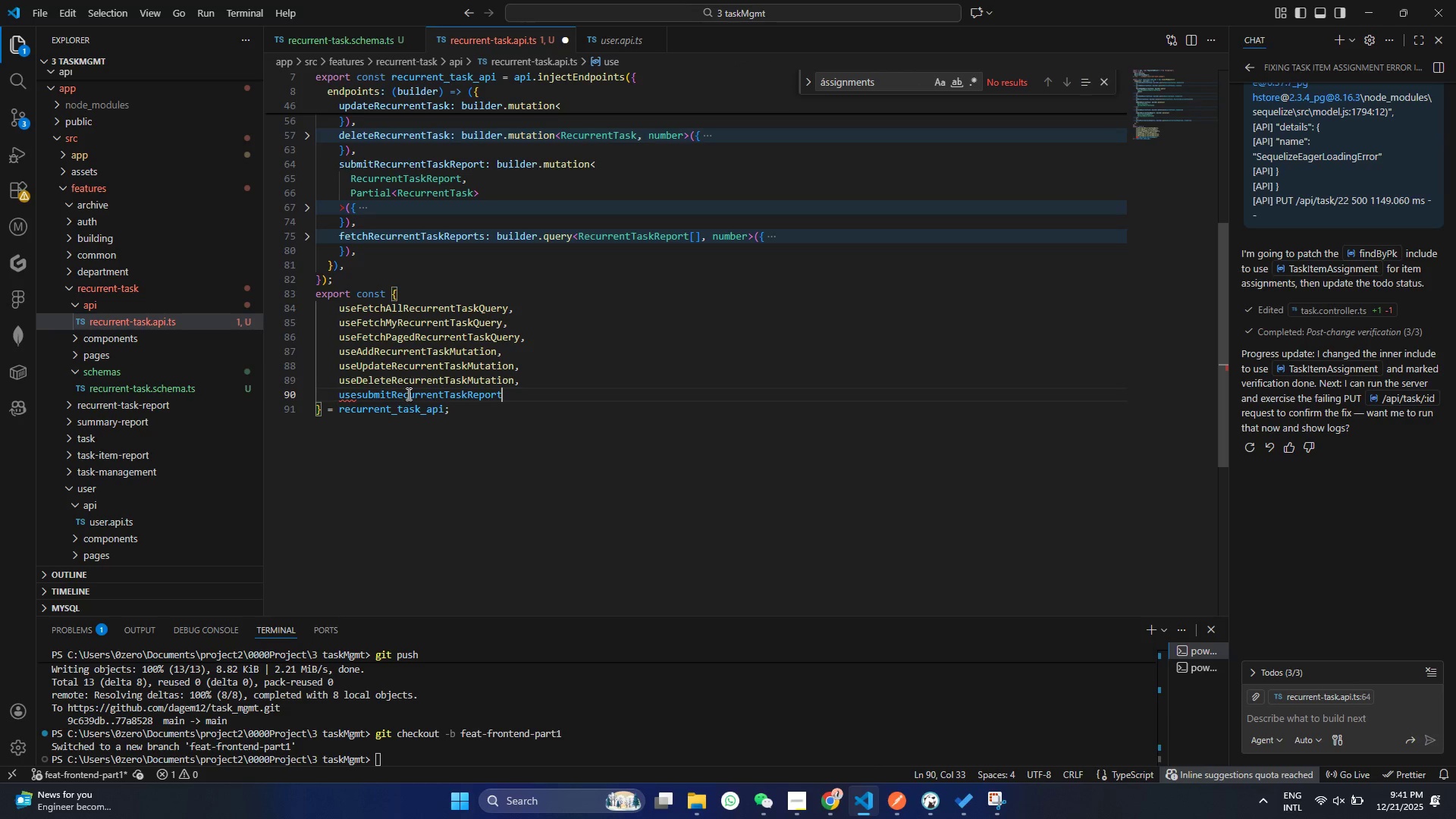 
key(Control+V)
 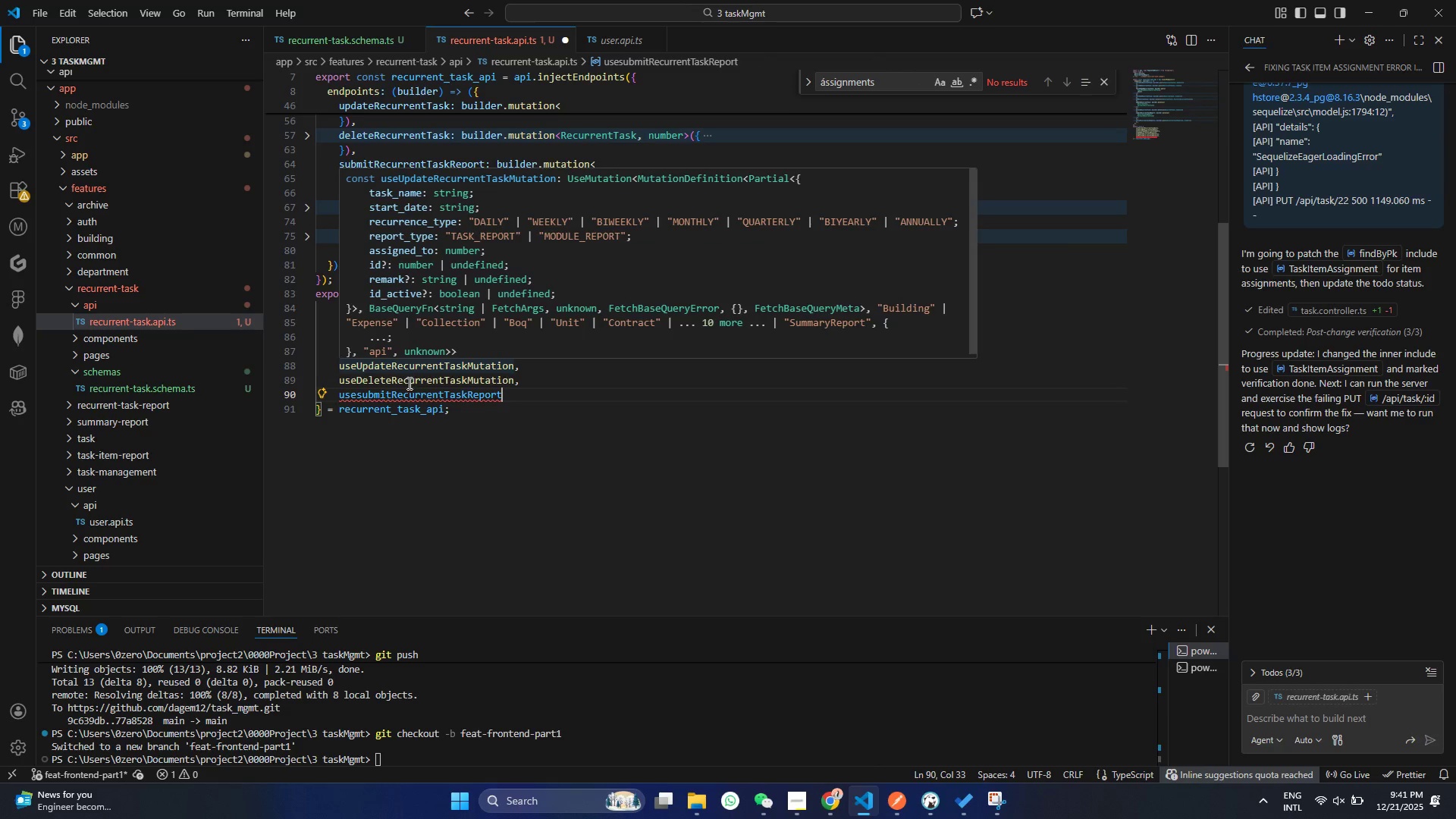 
key(Control+ControlLeft)
 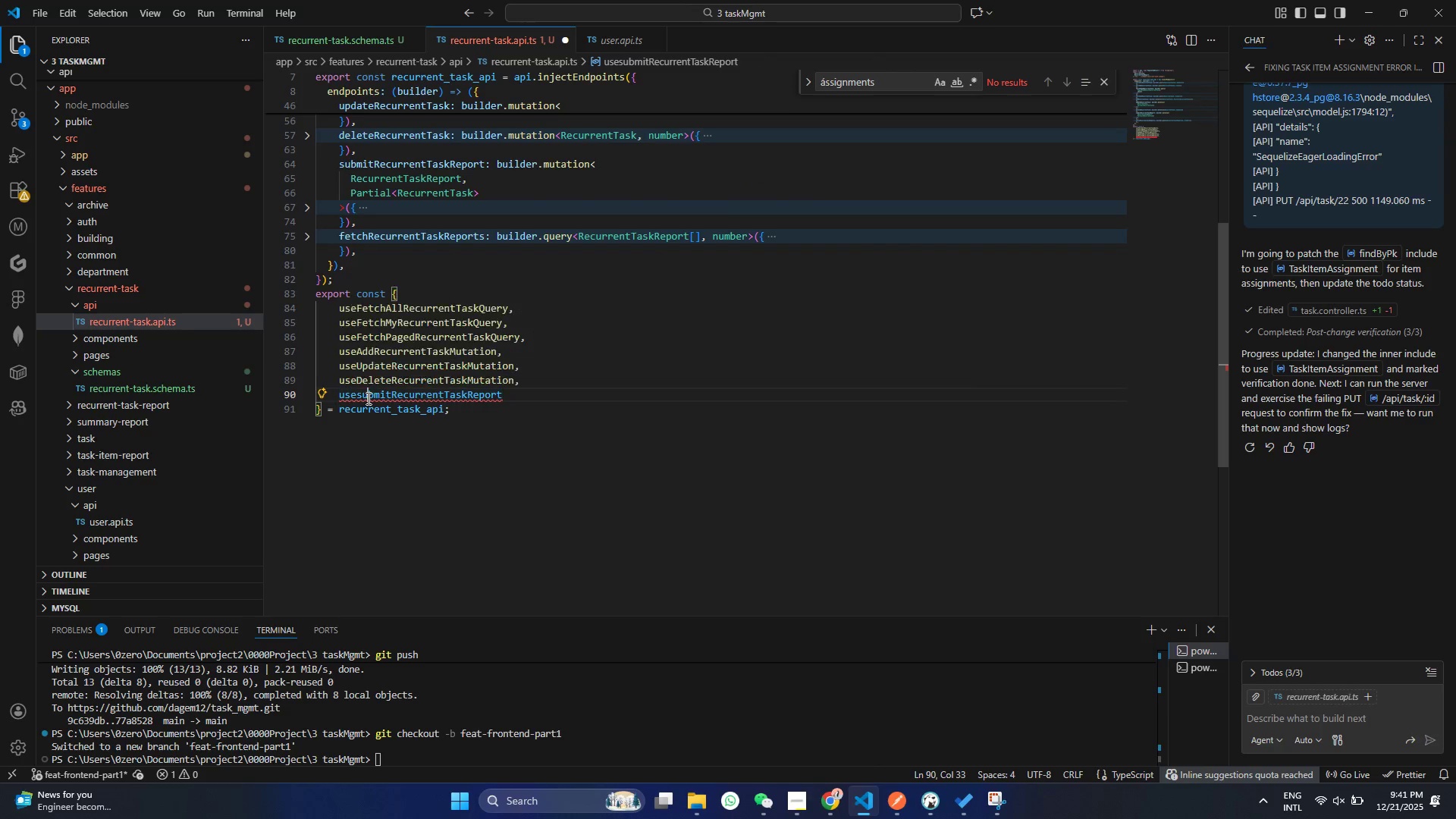 
left_click([367, 398])
 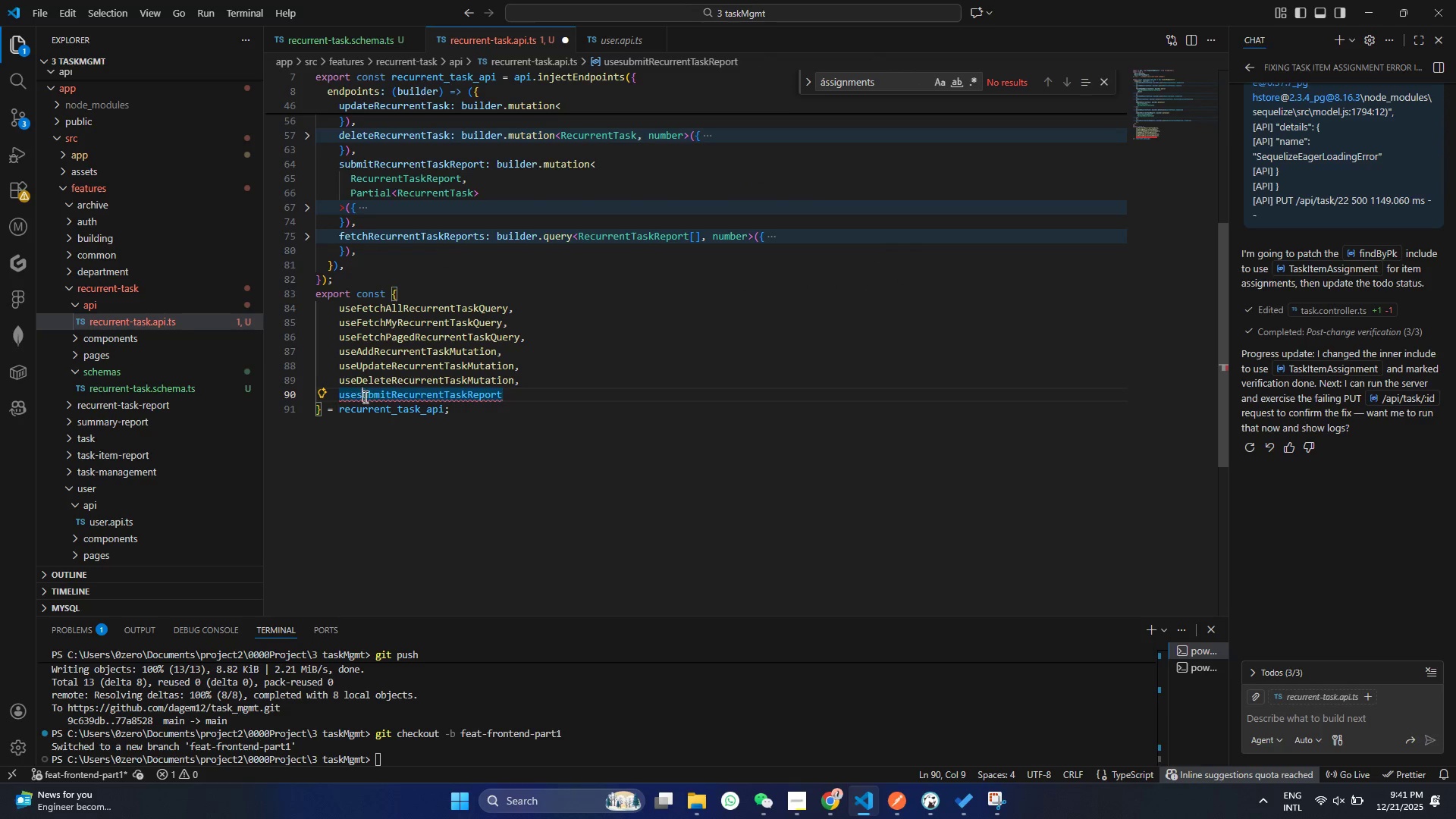 
left_click([360, 395])
 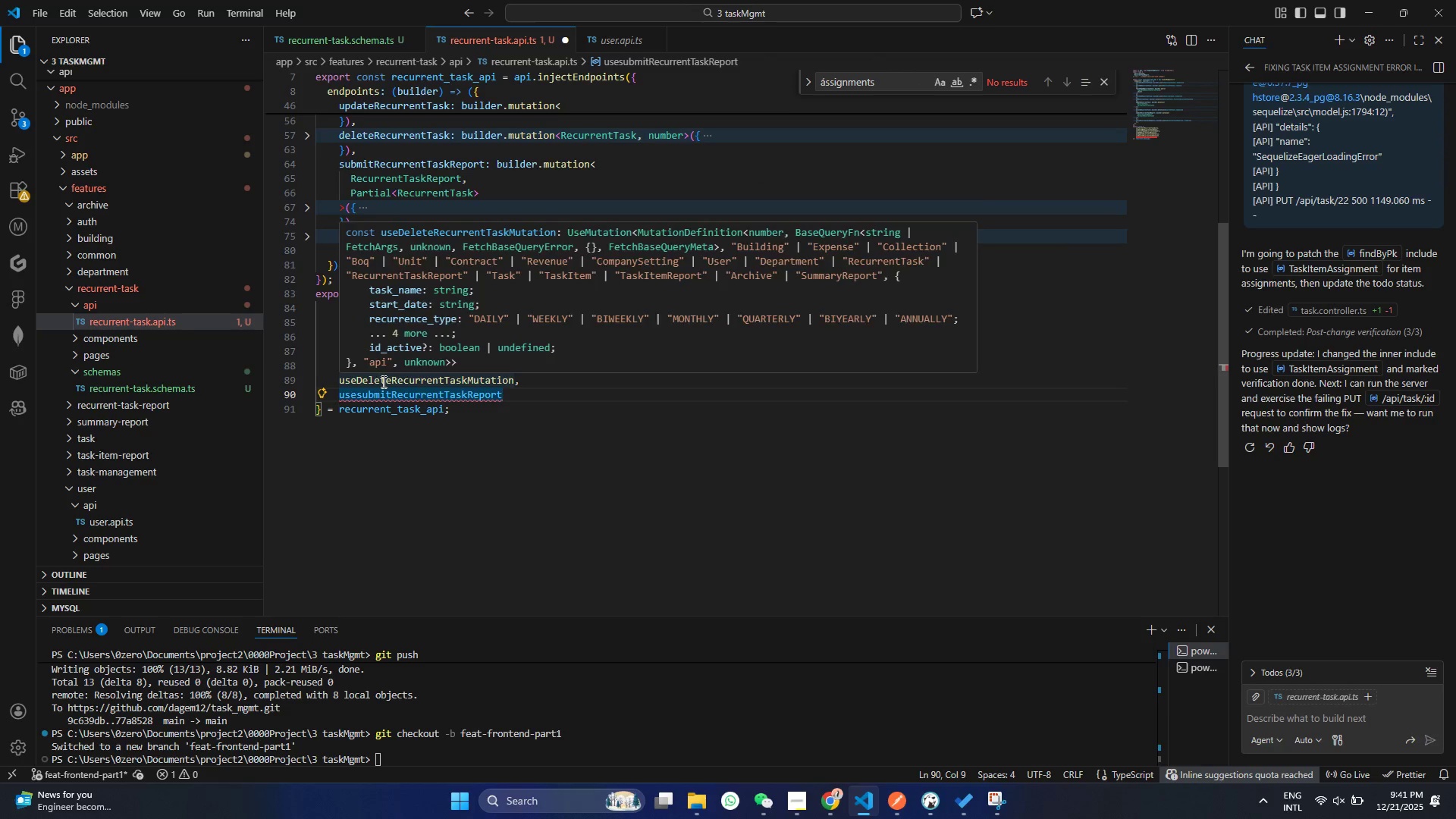 
key(Backspace)
 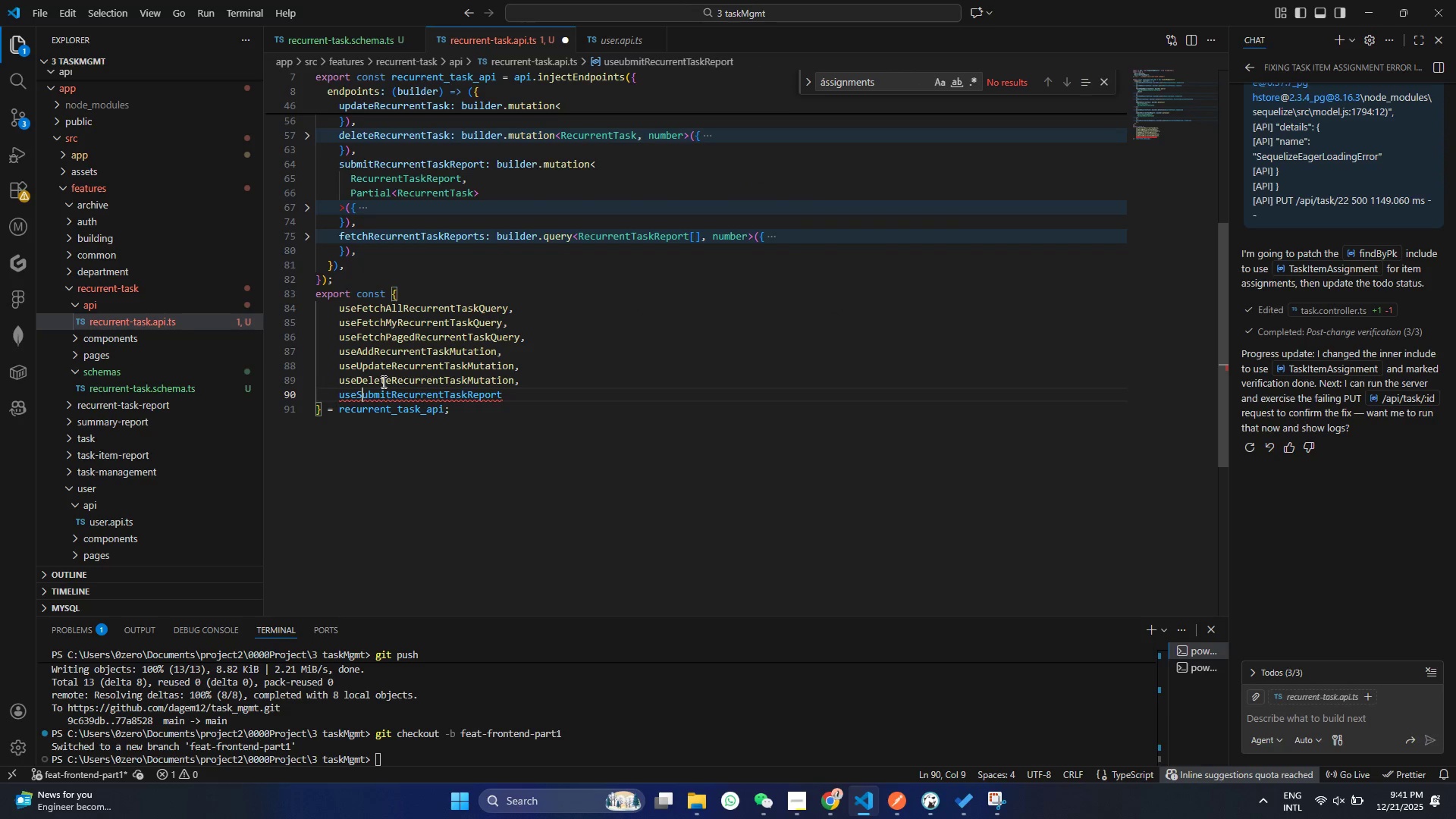 
key(Shift+ShiftRight)
 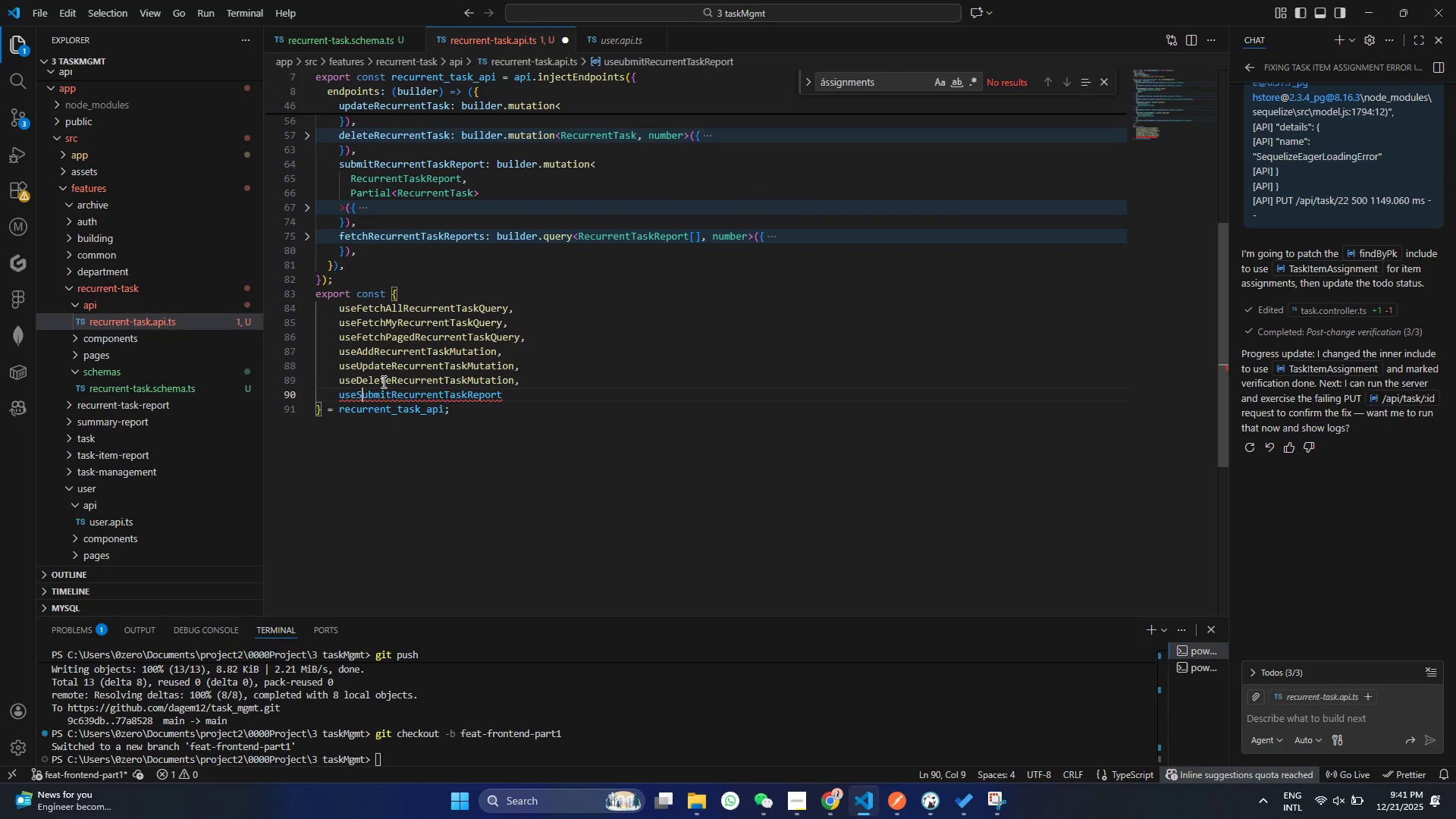 
key(Shift+S)
 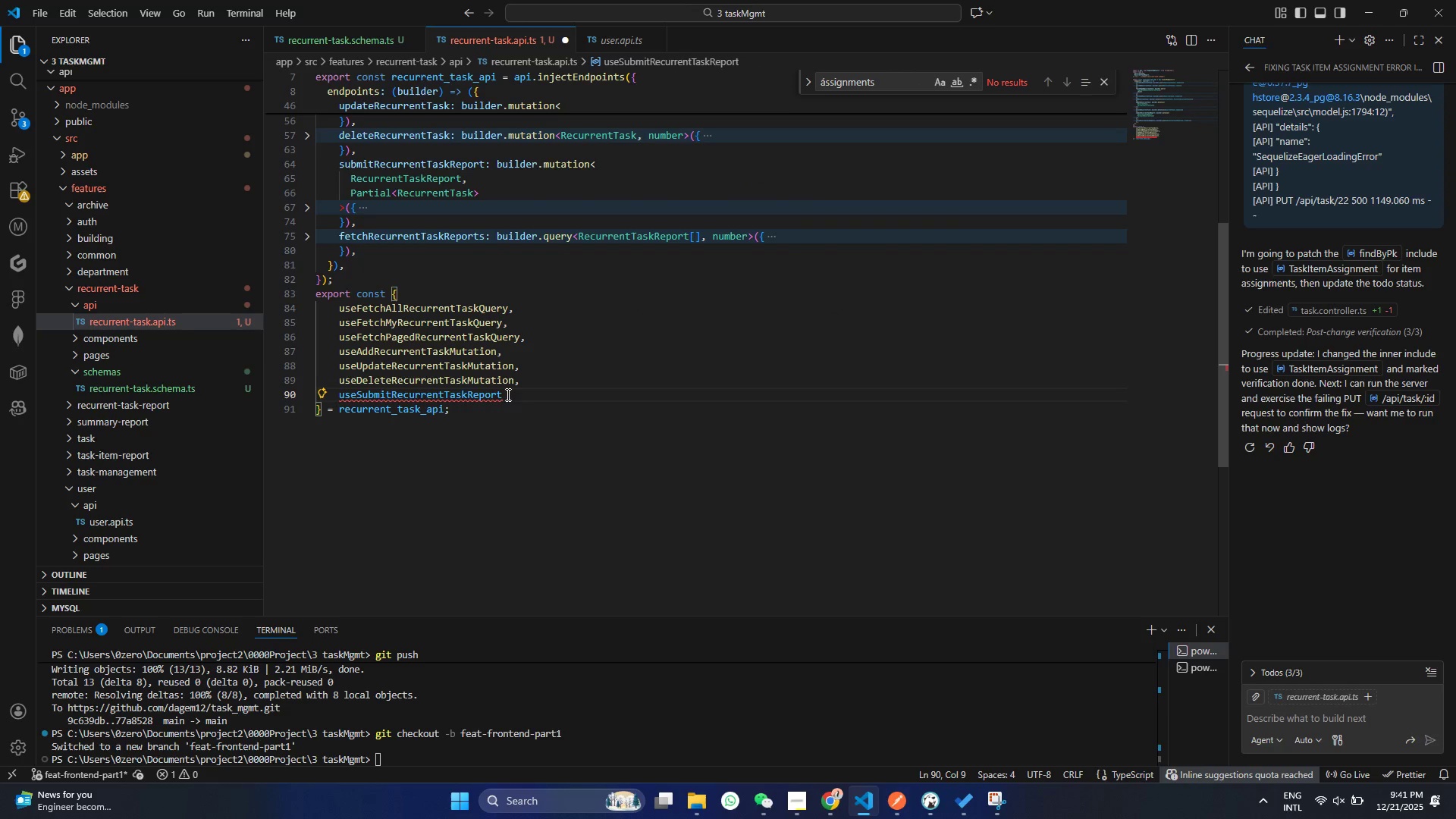 
left_click([507, 393])
 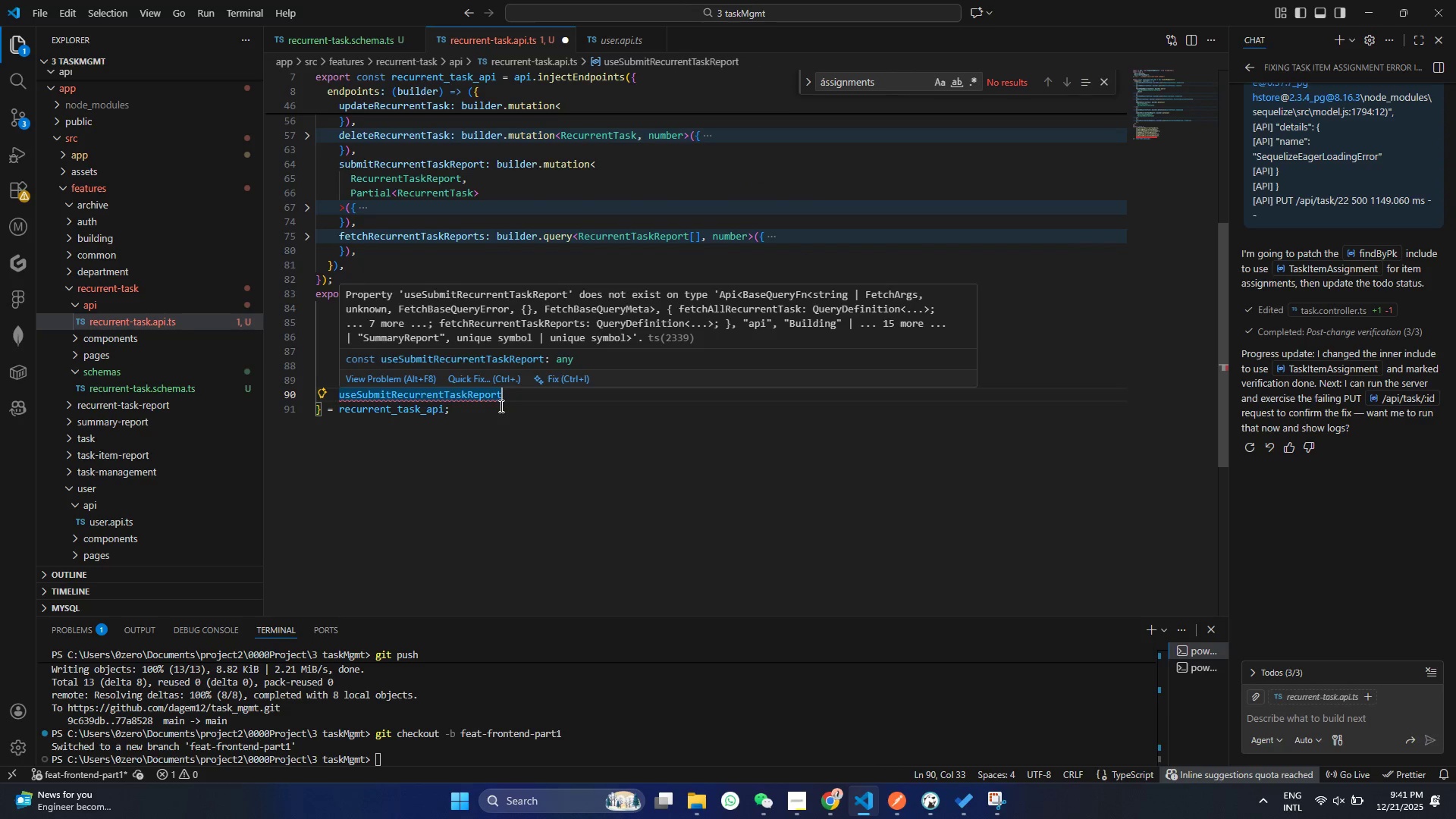 
key(Space)
 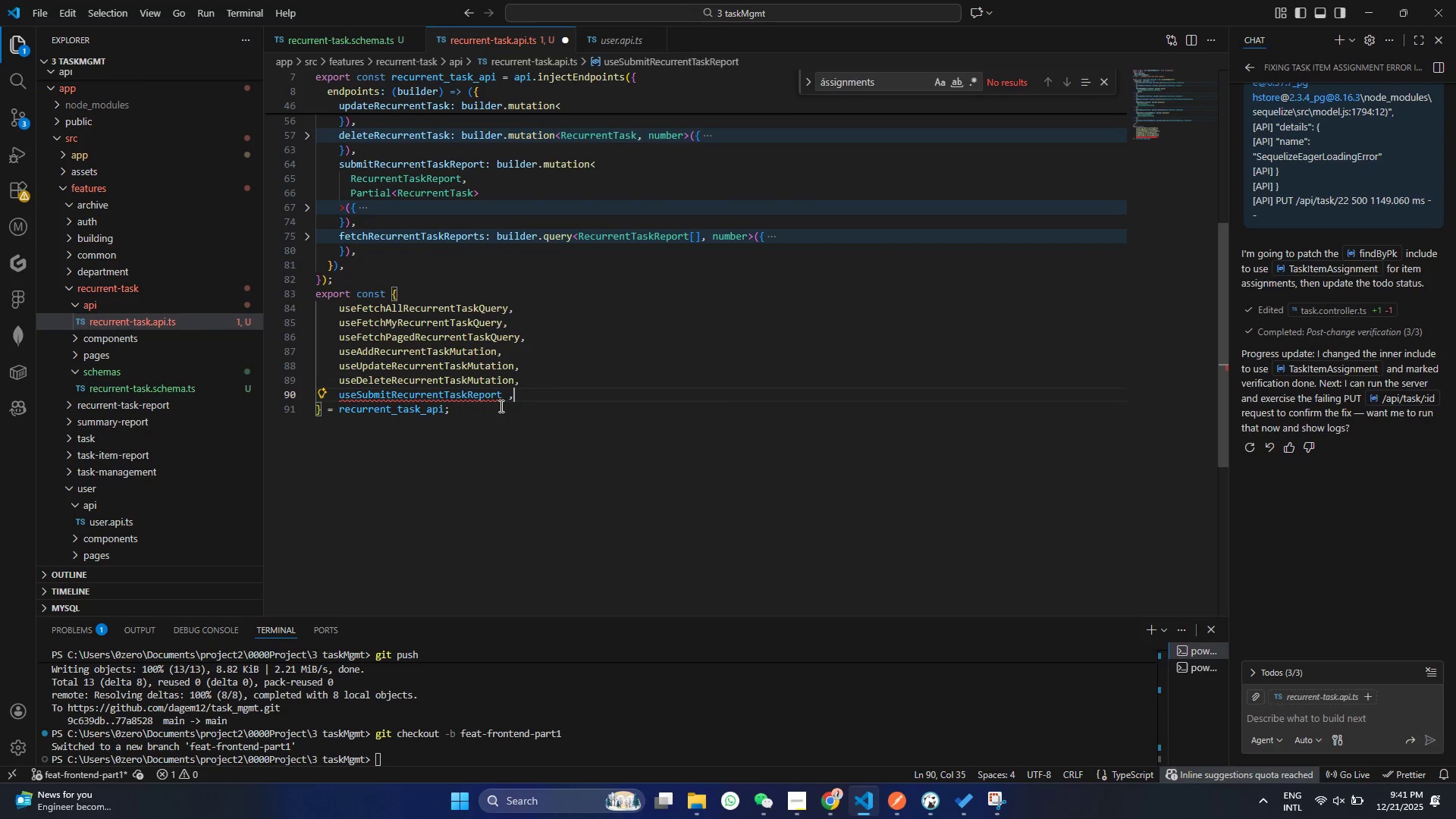 
key(Comma)
 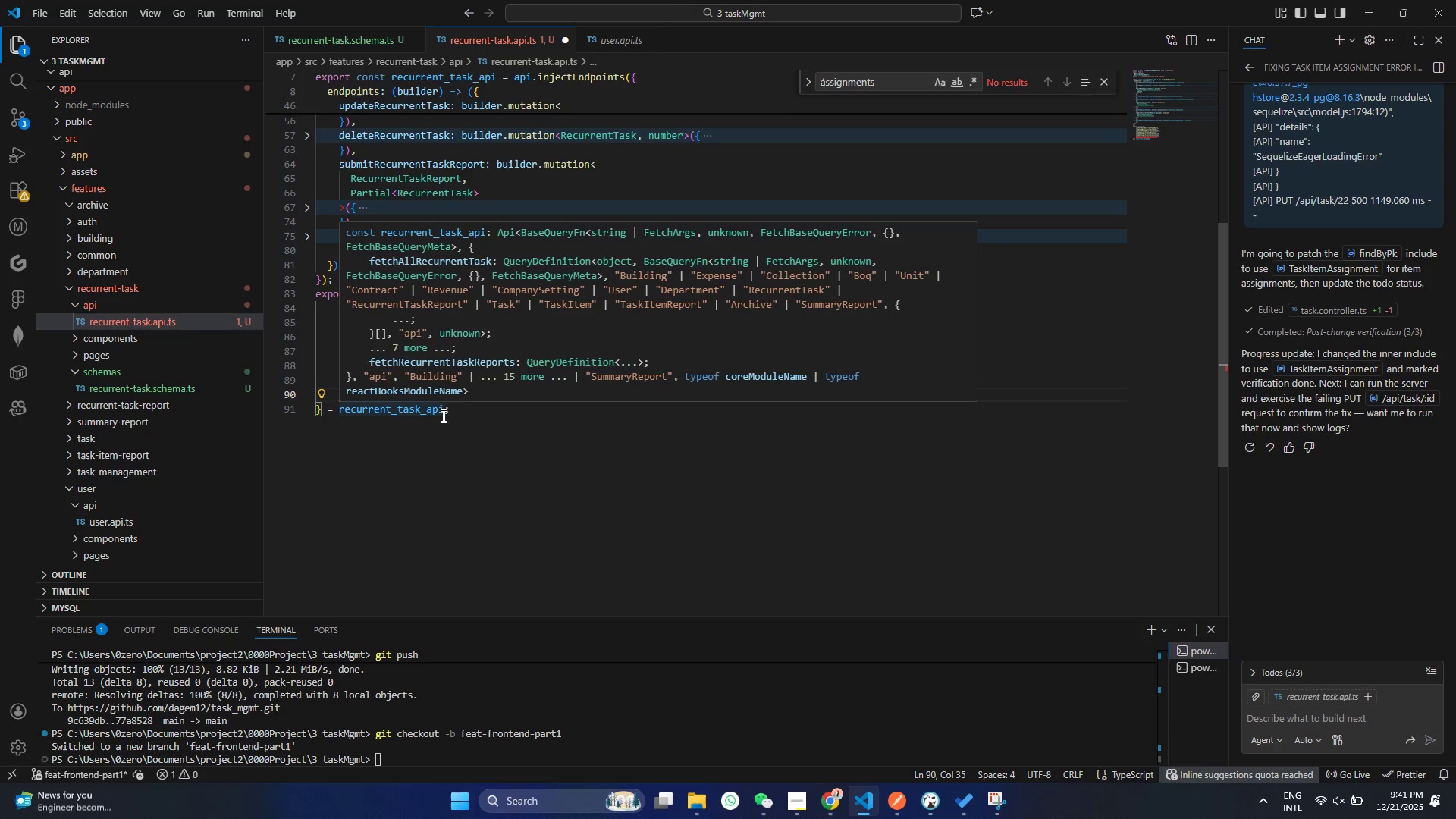 
left_click([476, 462])
 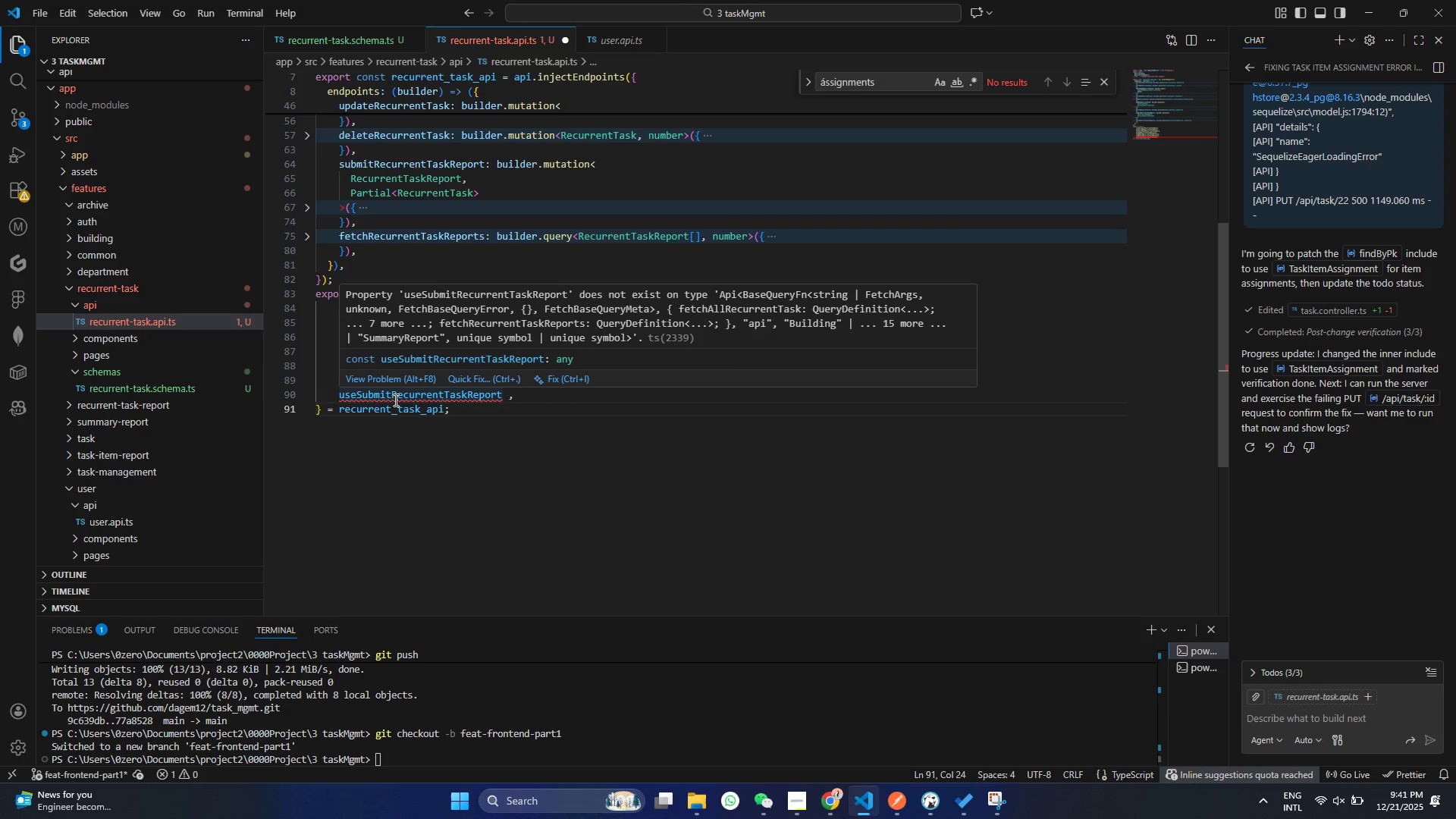 
scroll: coordinate [502, 435], scroll_direction: up, amount: 3.0
 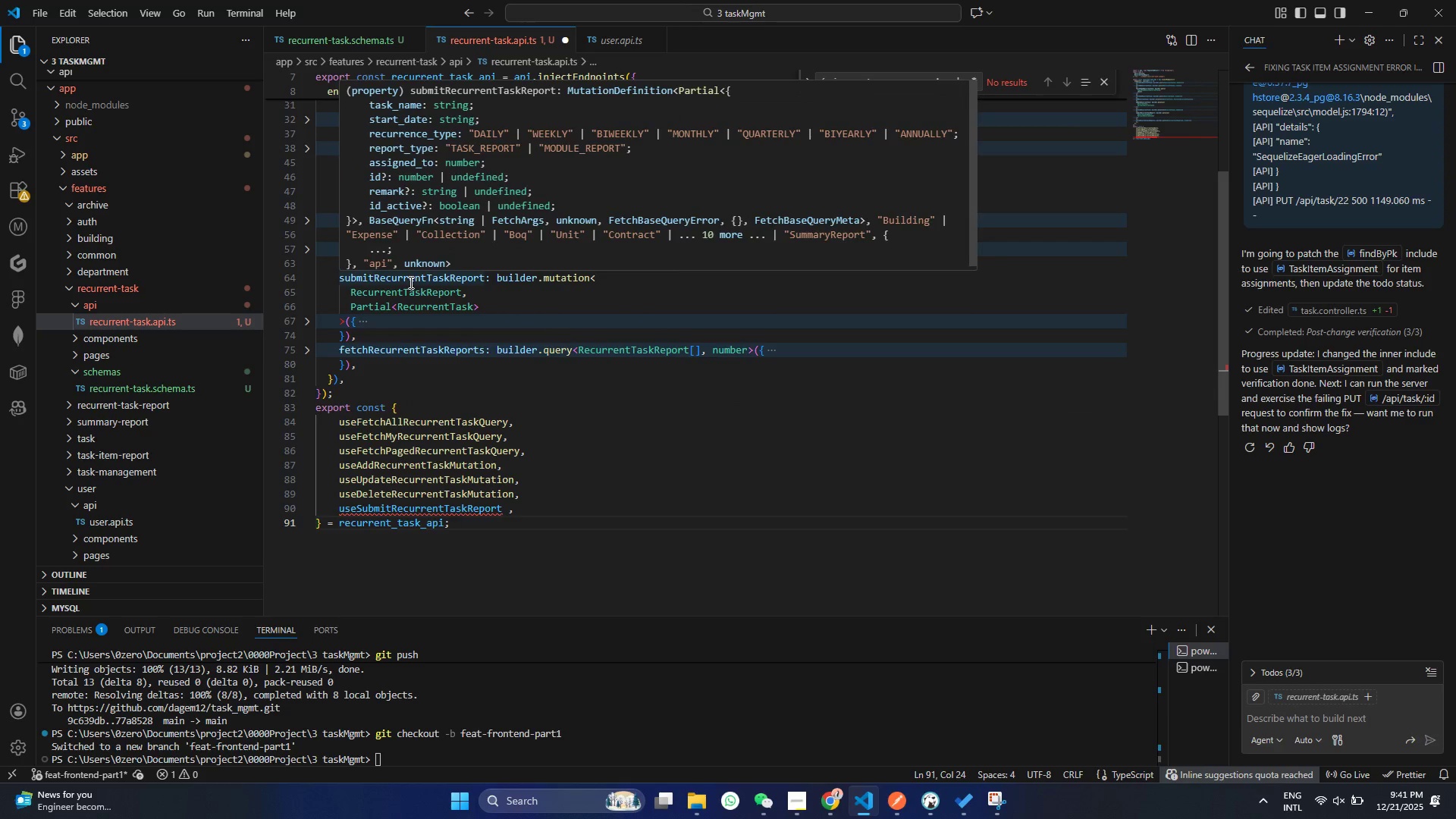 
left_click([410, 282])
 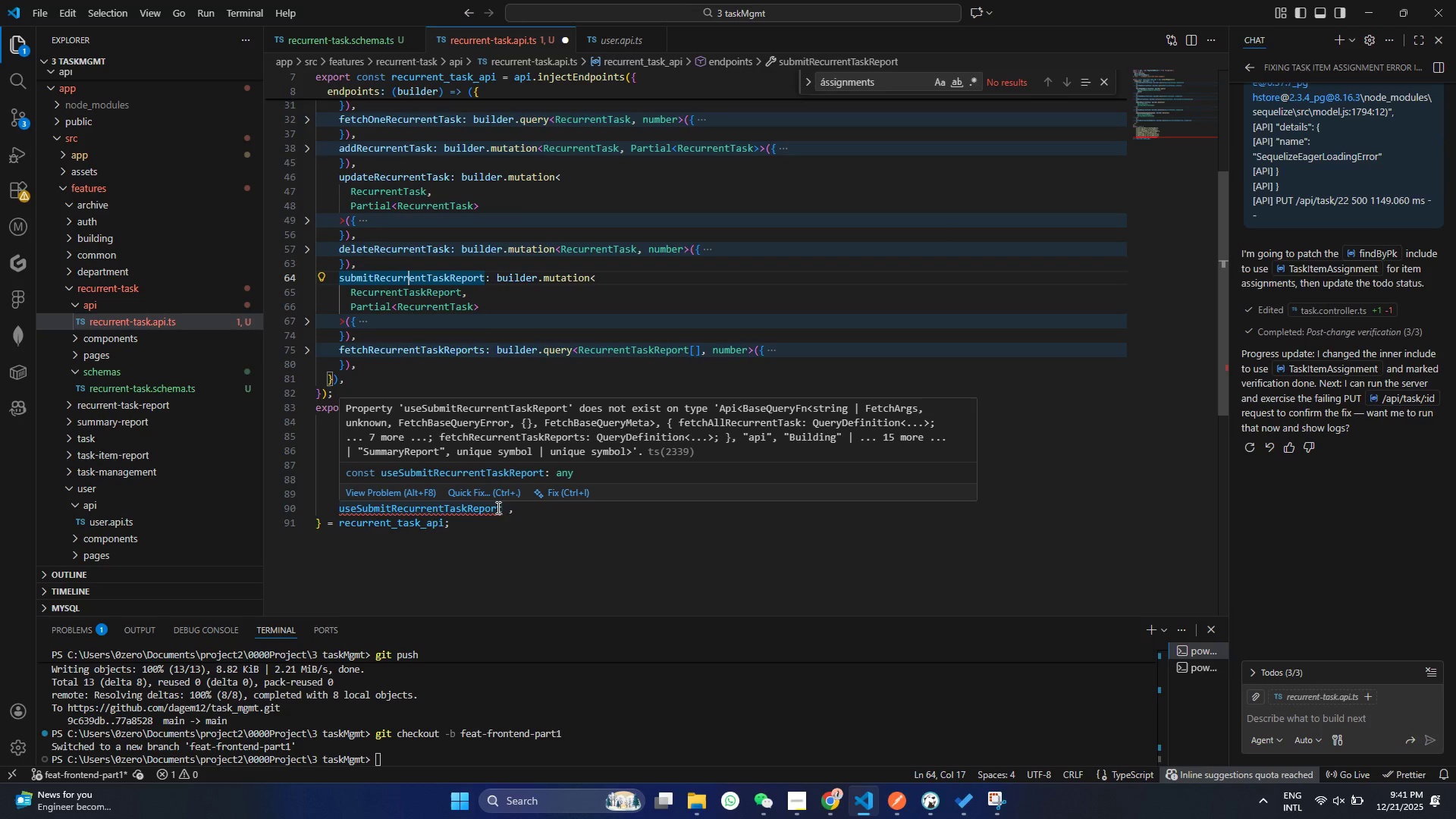 
left_click([497, 500])
 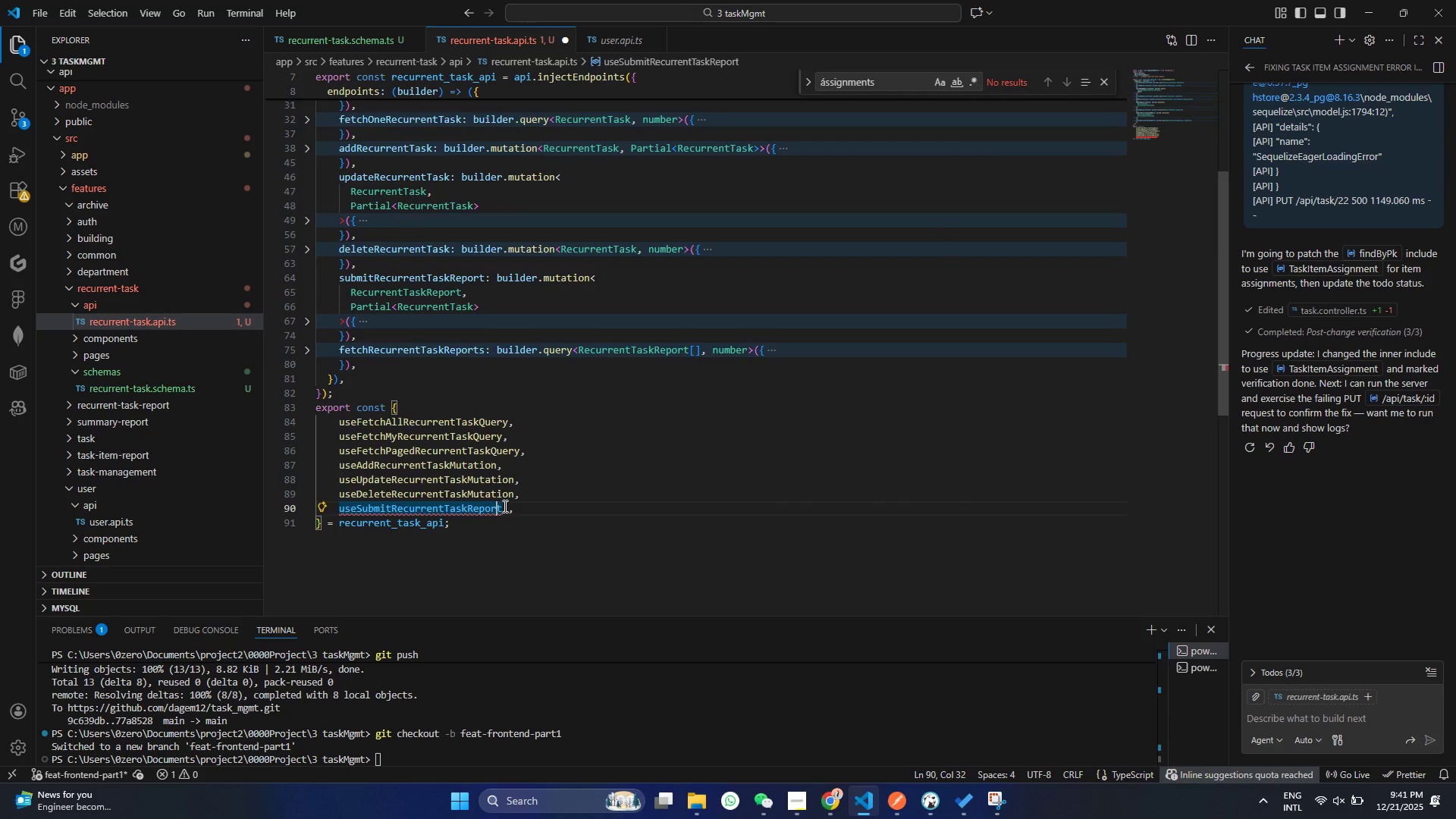 
double_click([495, 514])
 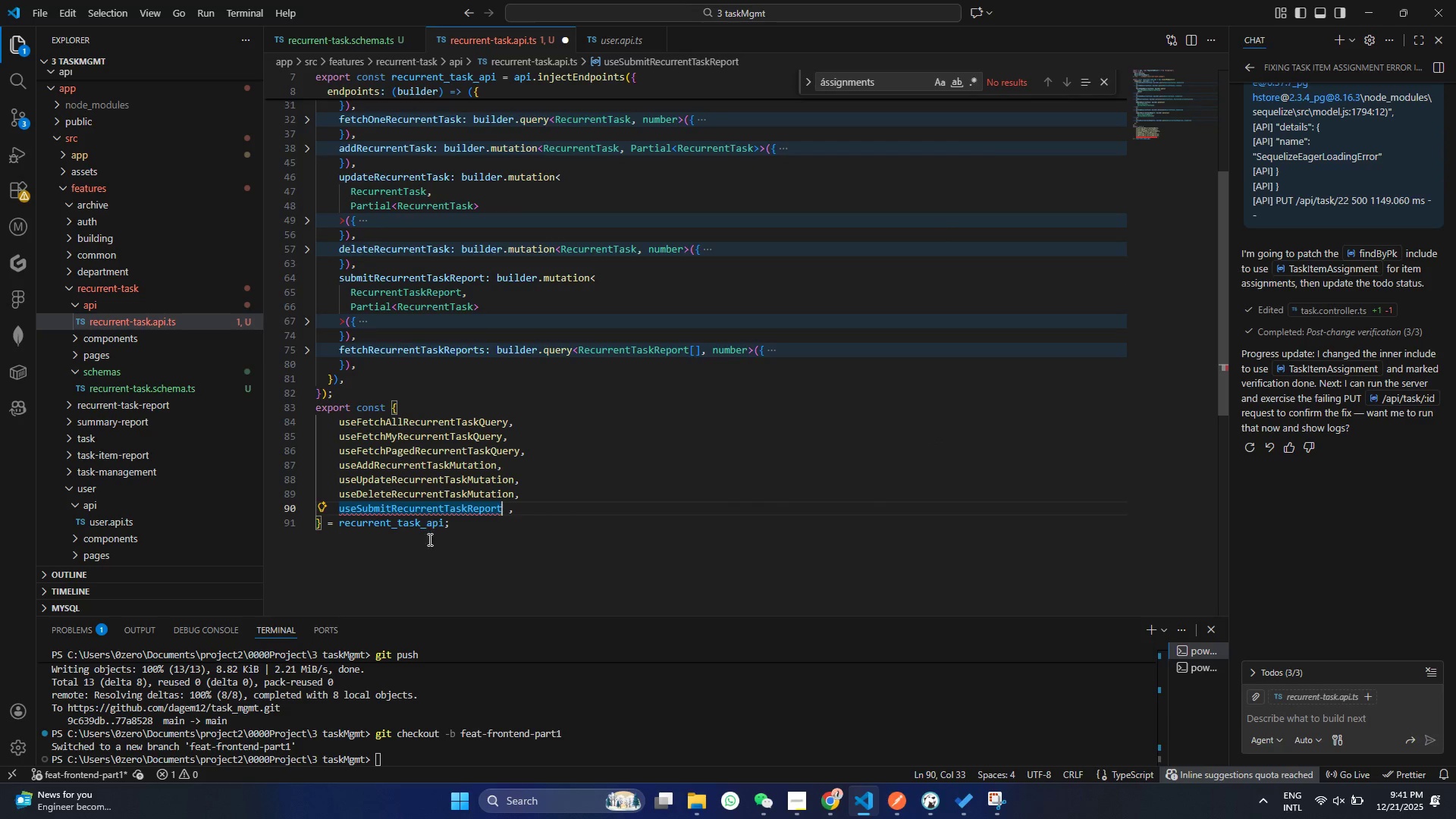 
triple_click([504, 506])
 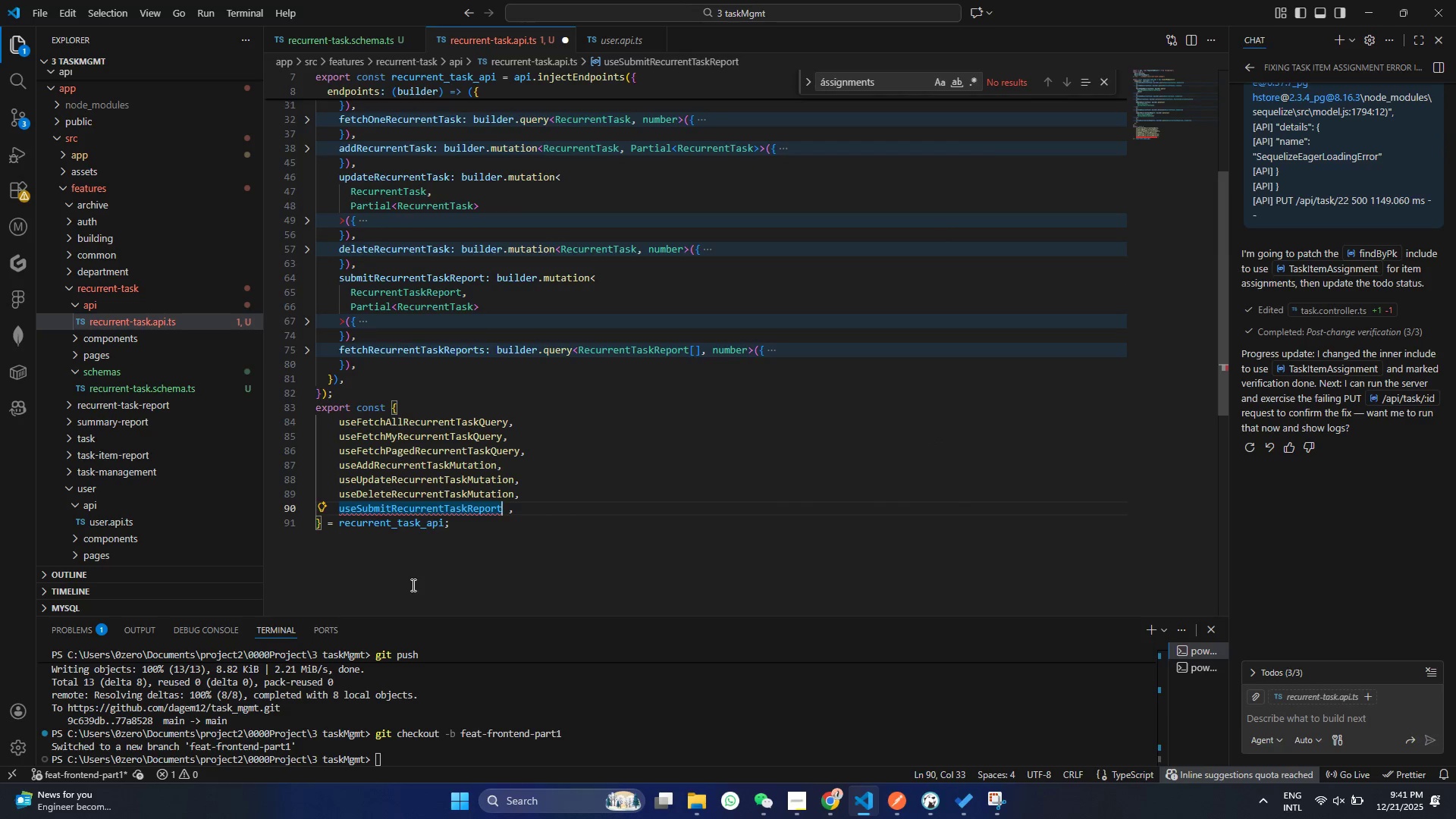 
type(Mutation)
 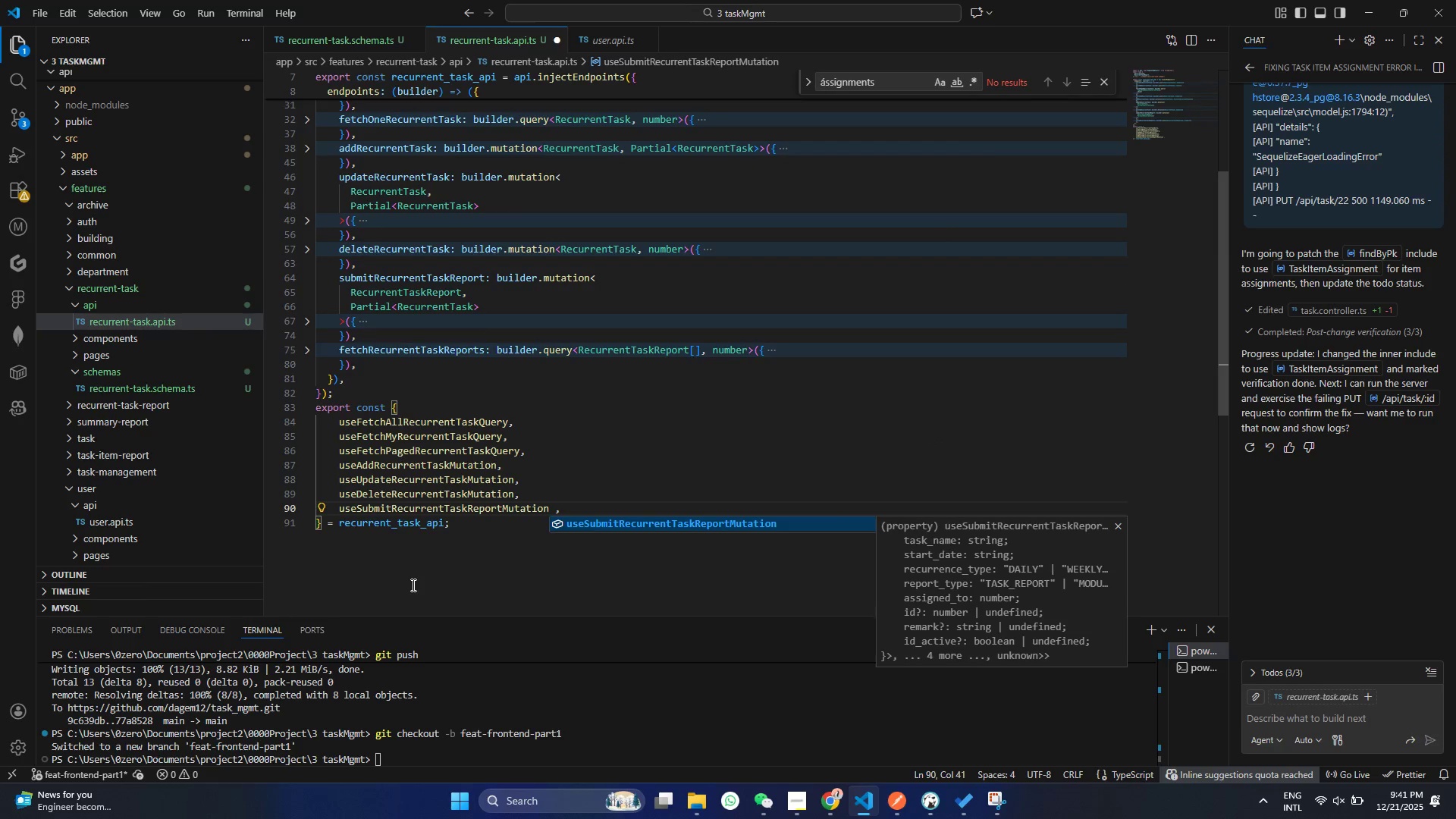 
hold_key(key=ControlLeft, duration=0.42)
 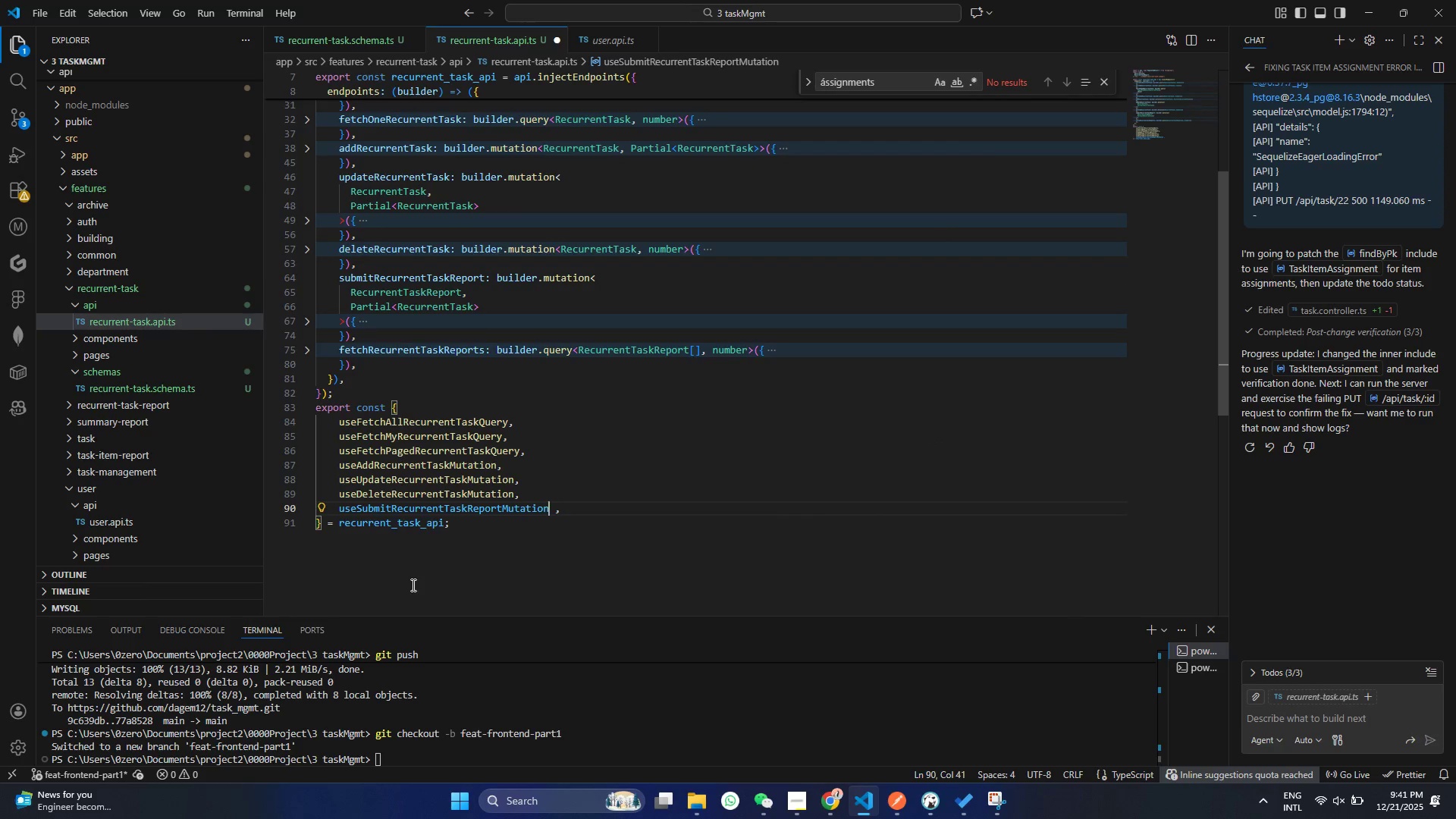 
key(Enter)
 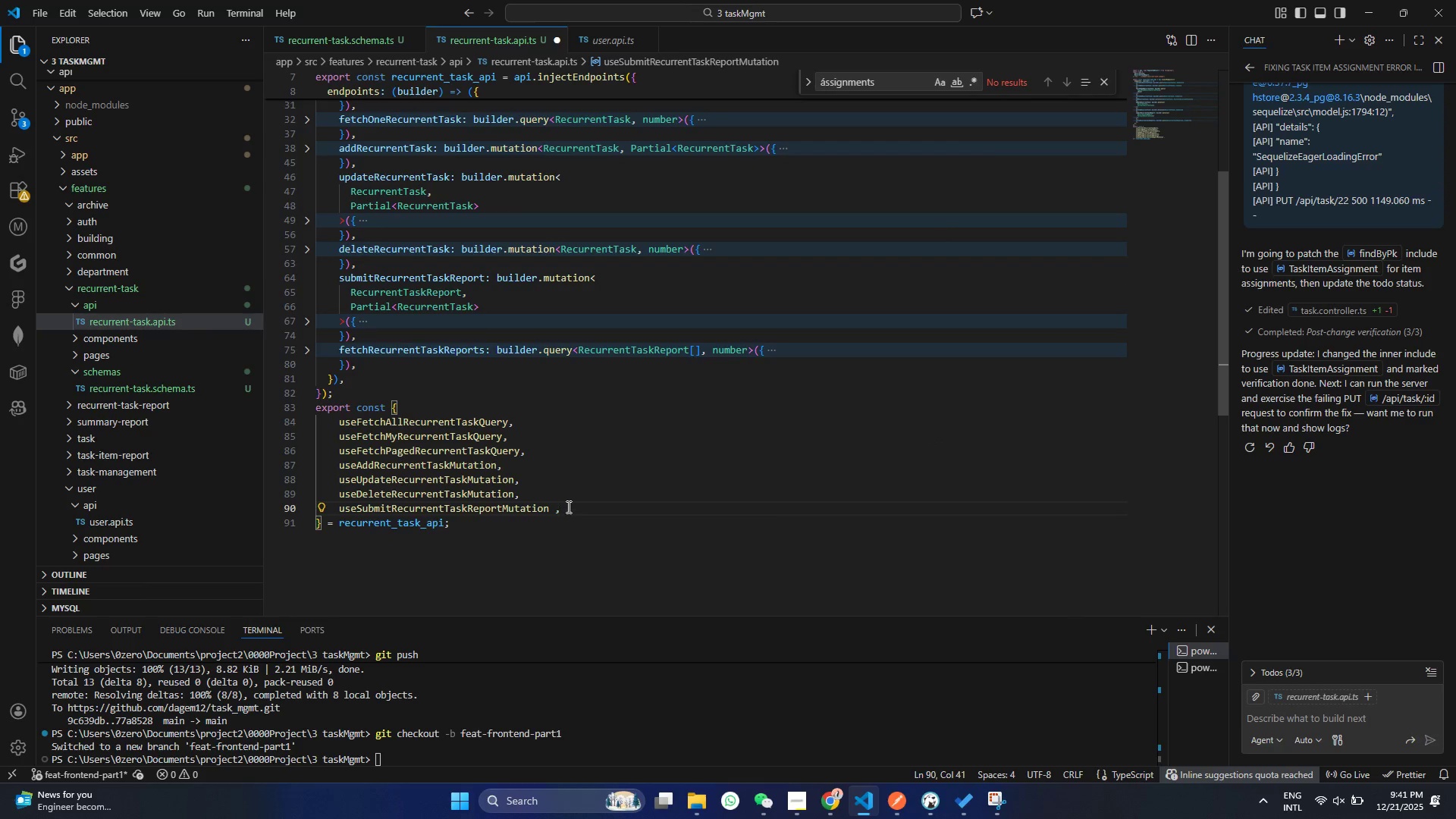 
left_click([567, 506])
 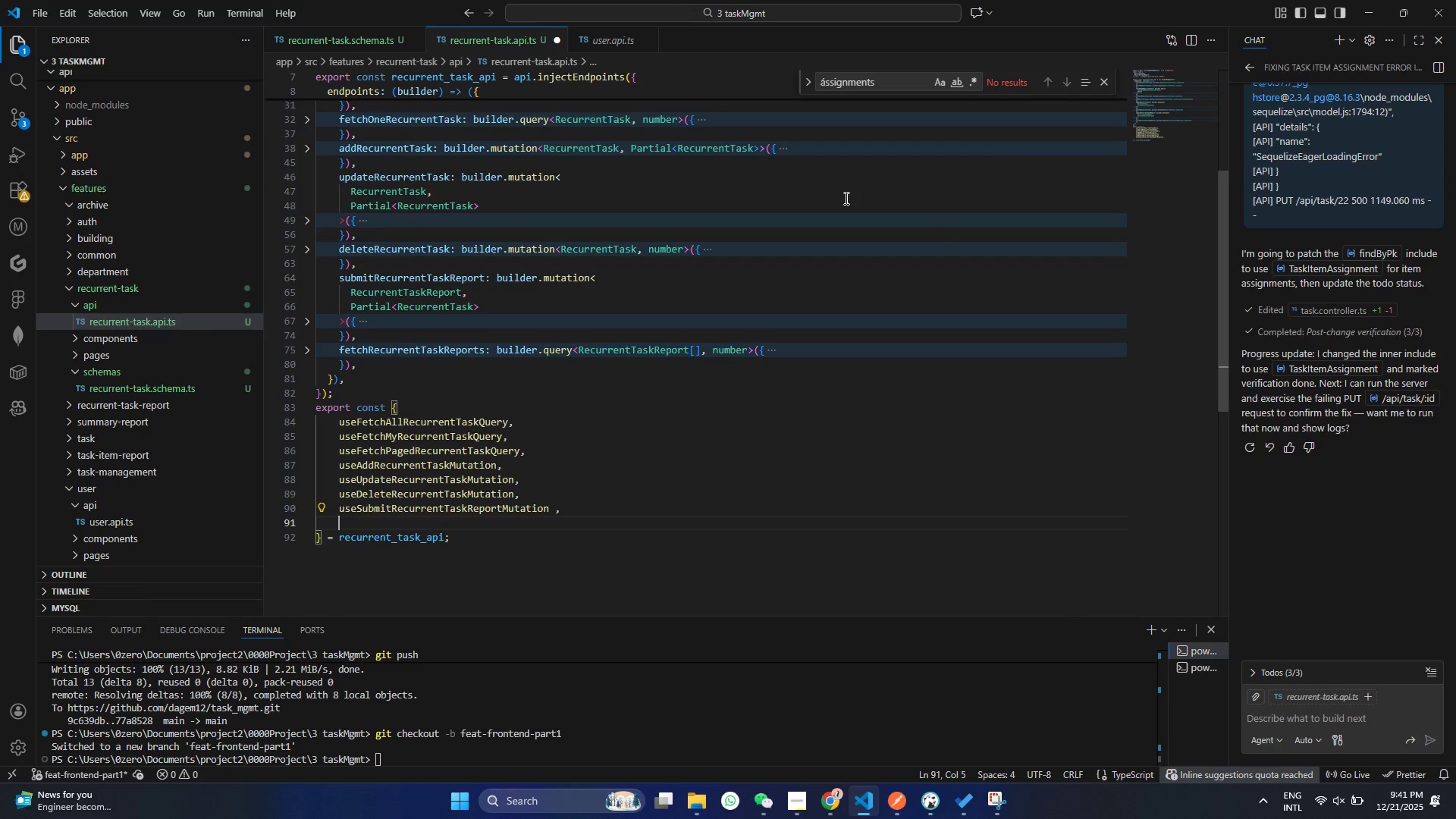 
key(Enter)
 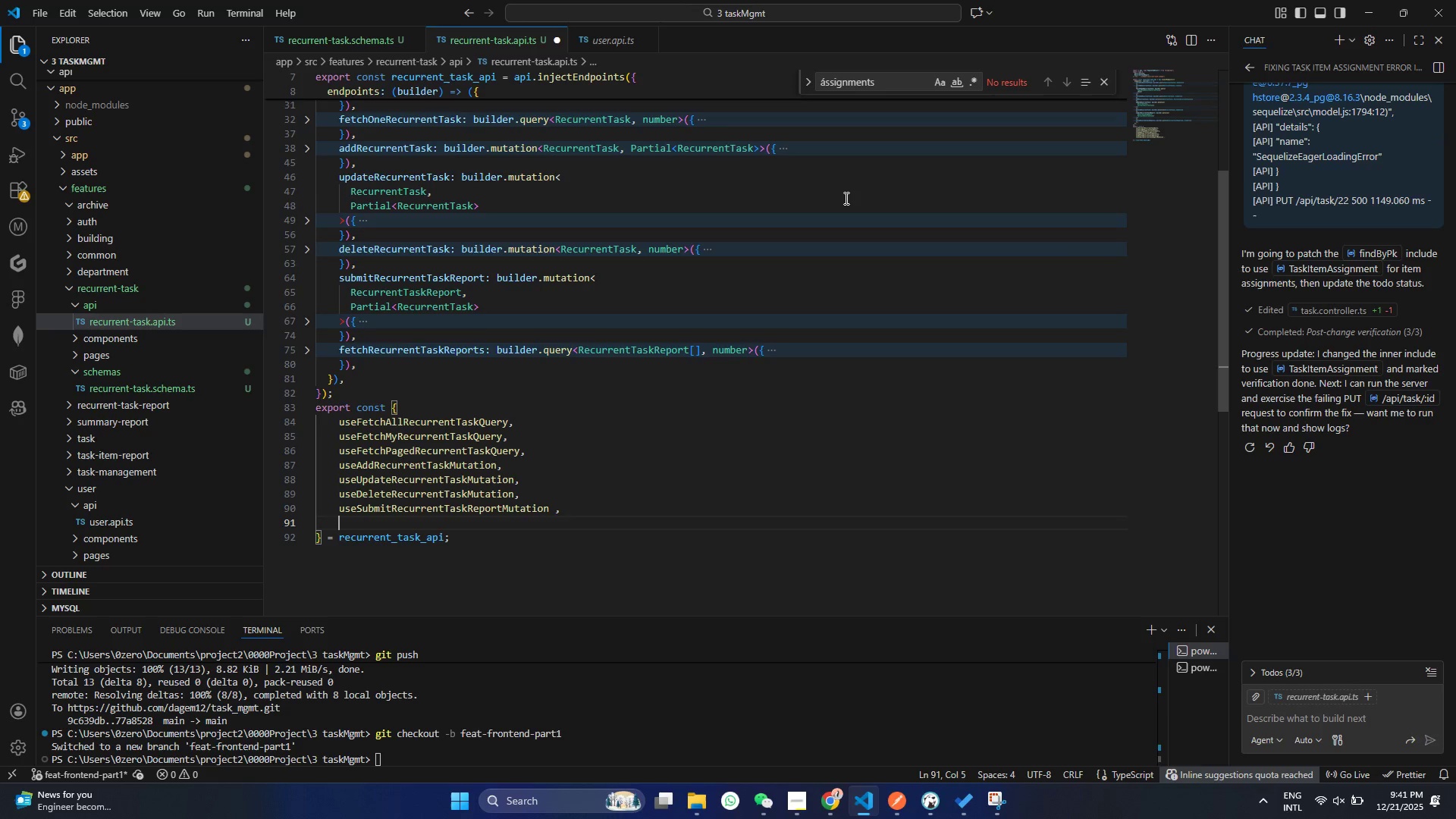 
type(useFetch)
 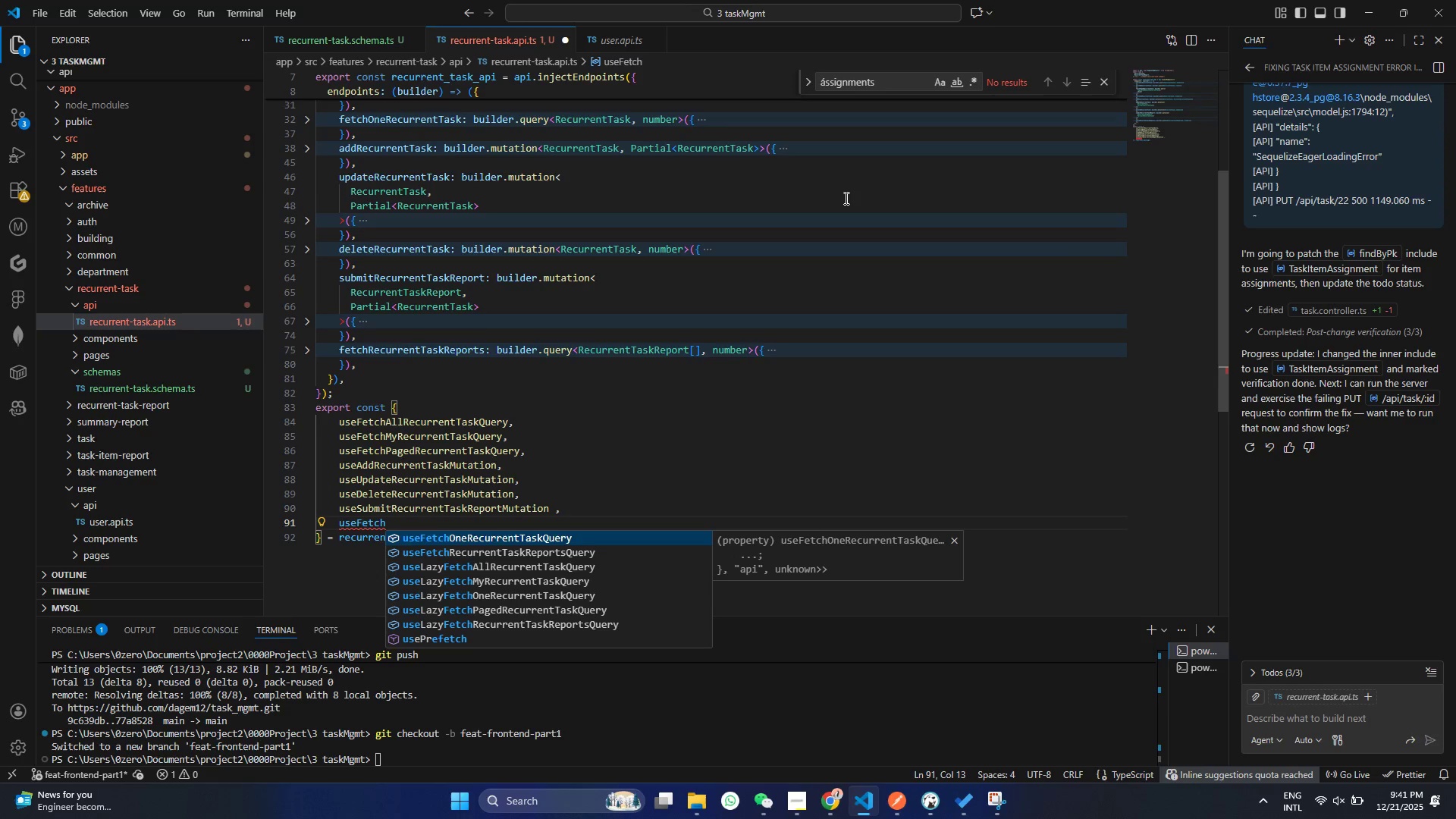 
type(REcurrentTAskRe)
 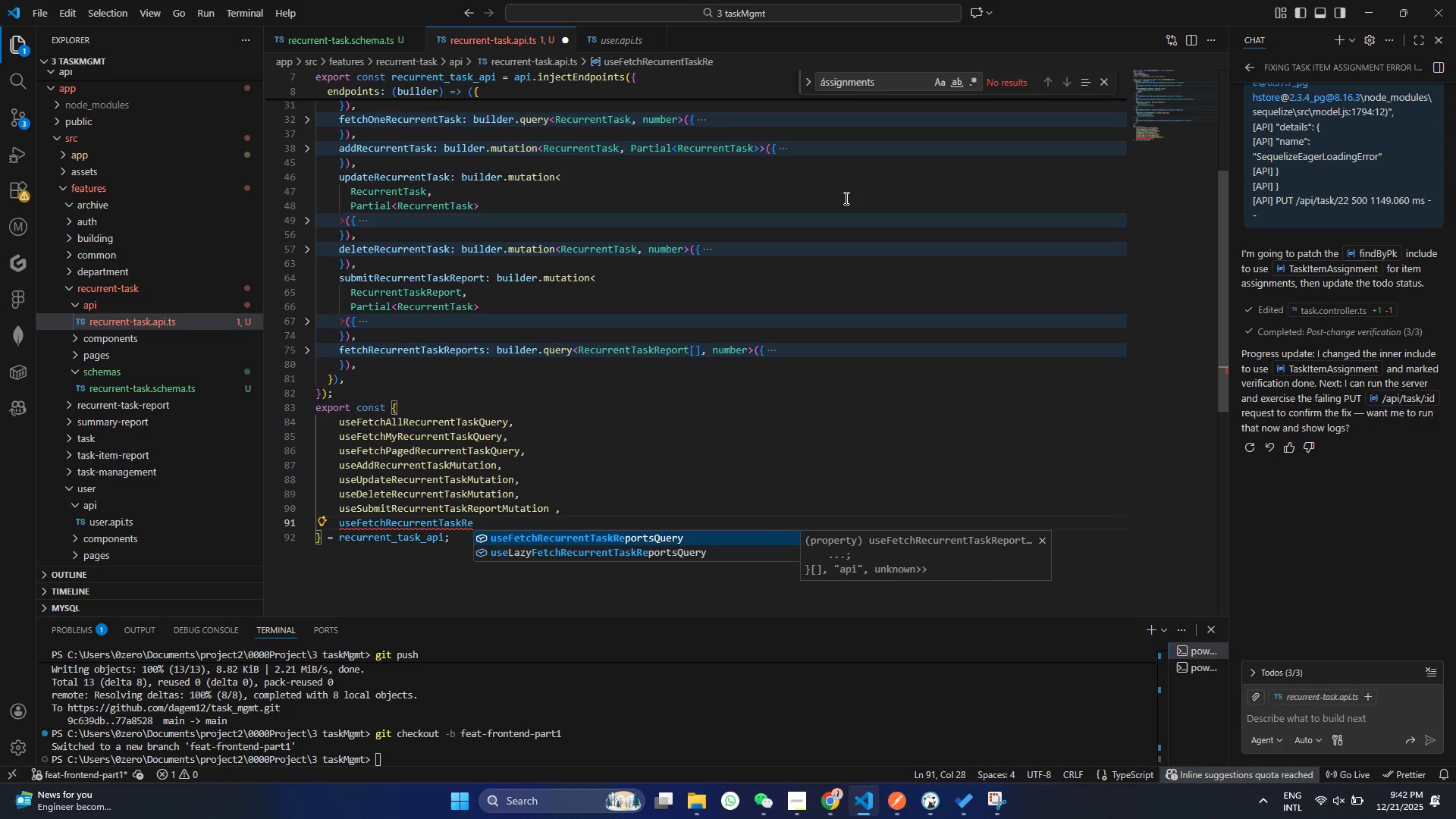 
key(Enter)
 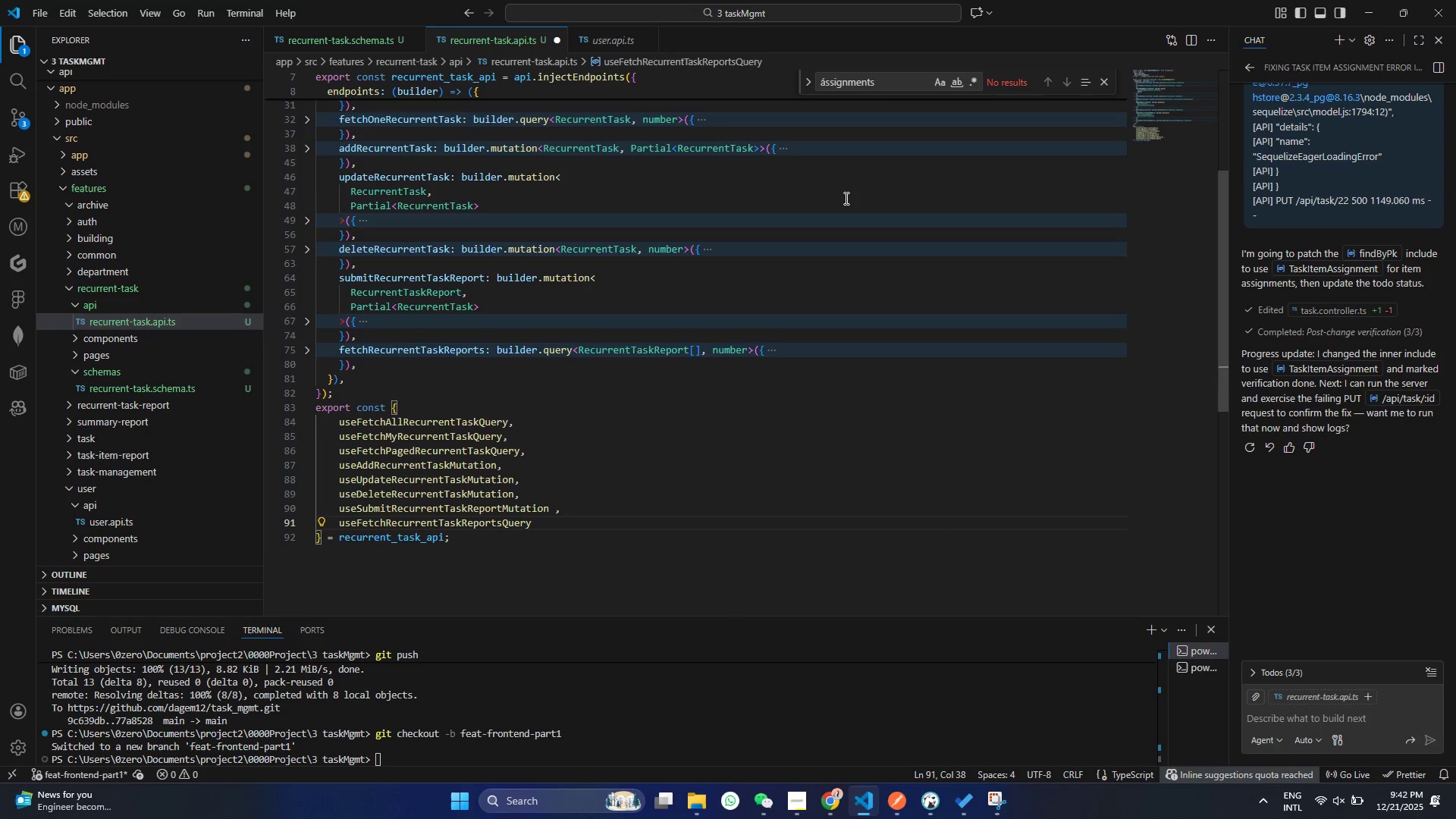 
key(Control+S)
 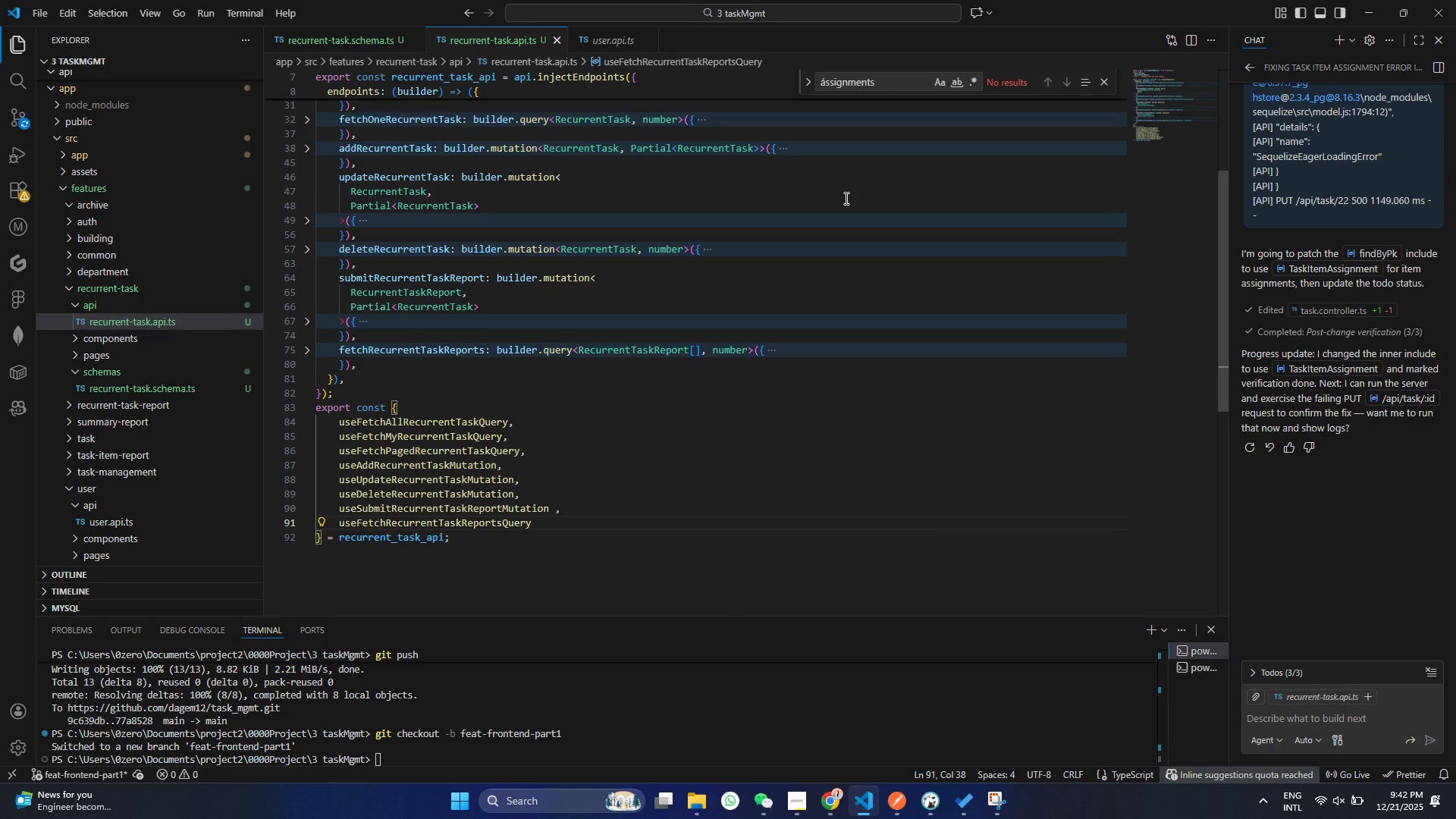 
key(Control+ControlLeft)
 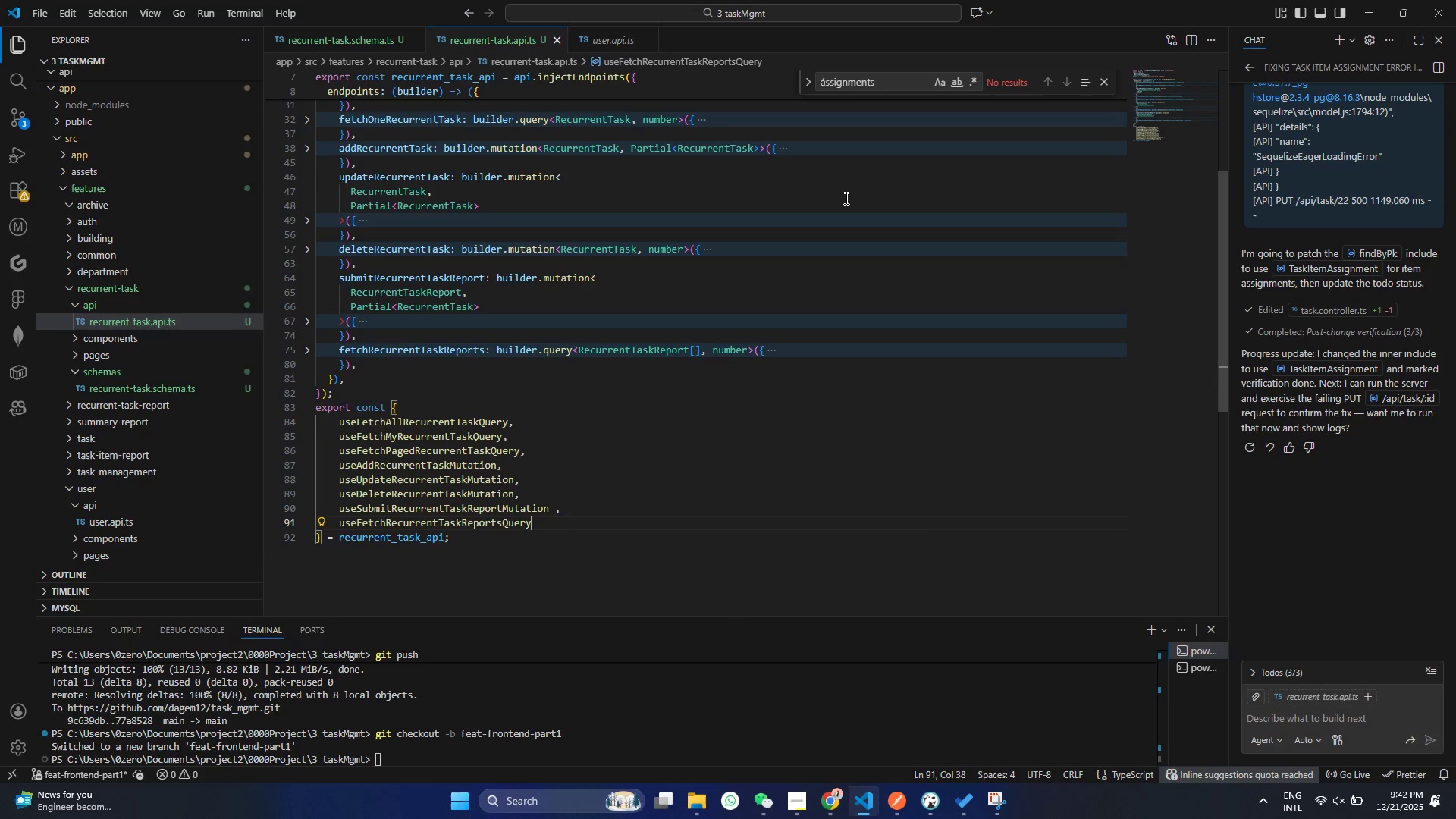 
key(Control+S)
 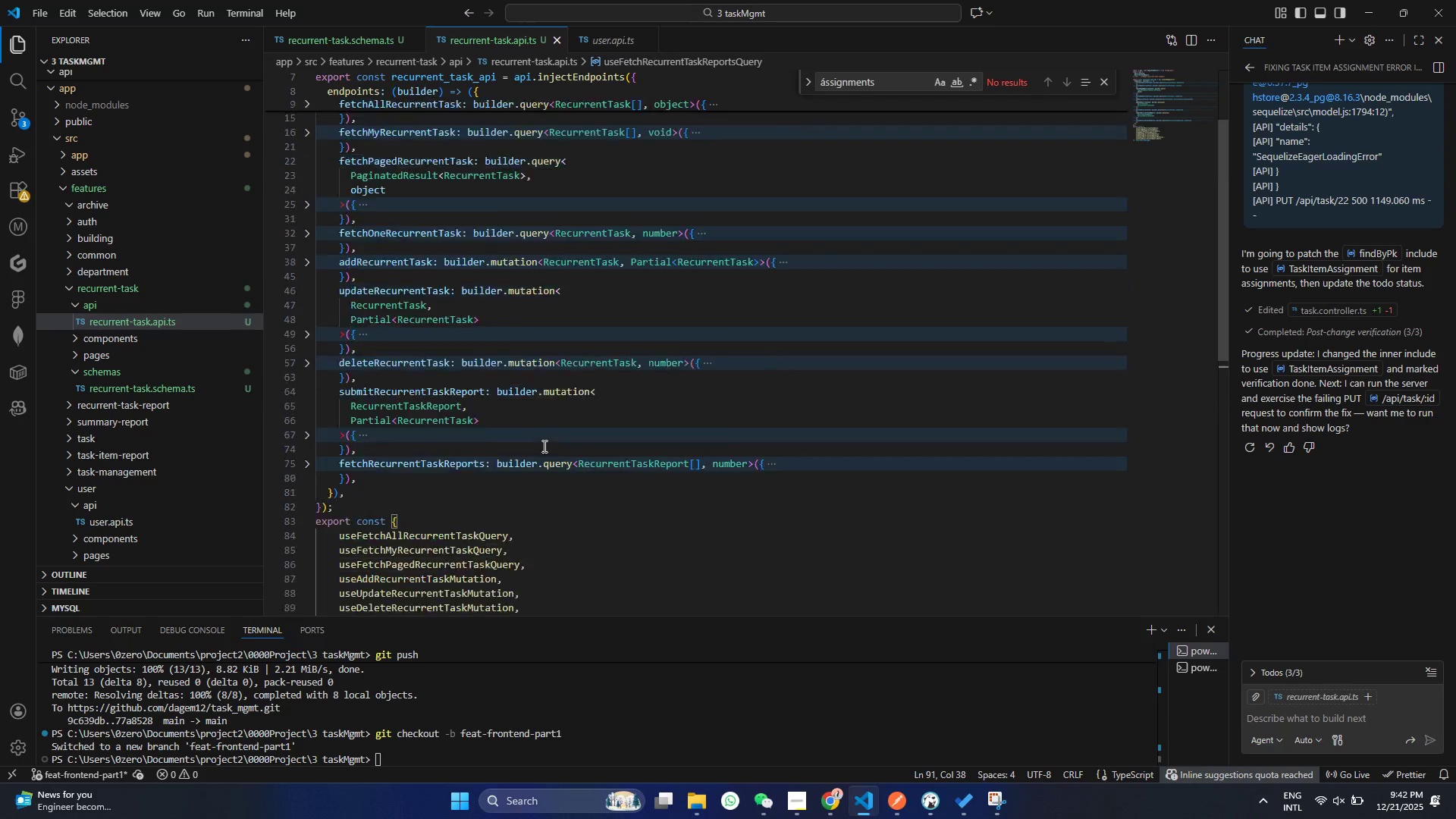 
scroll: coordinate [564, 513], scroll_direction: up, amount: 13.0
 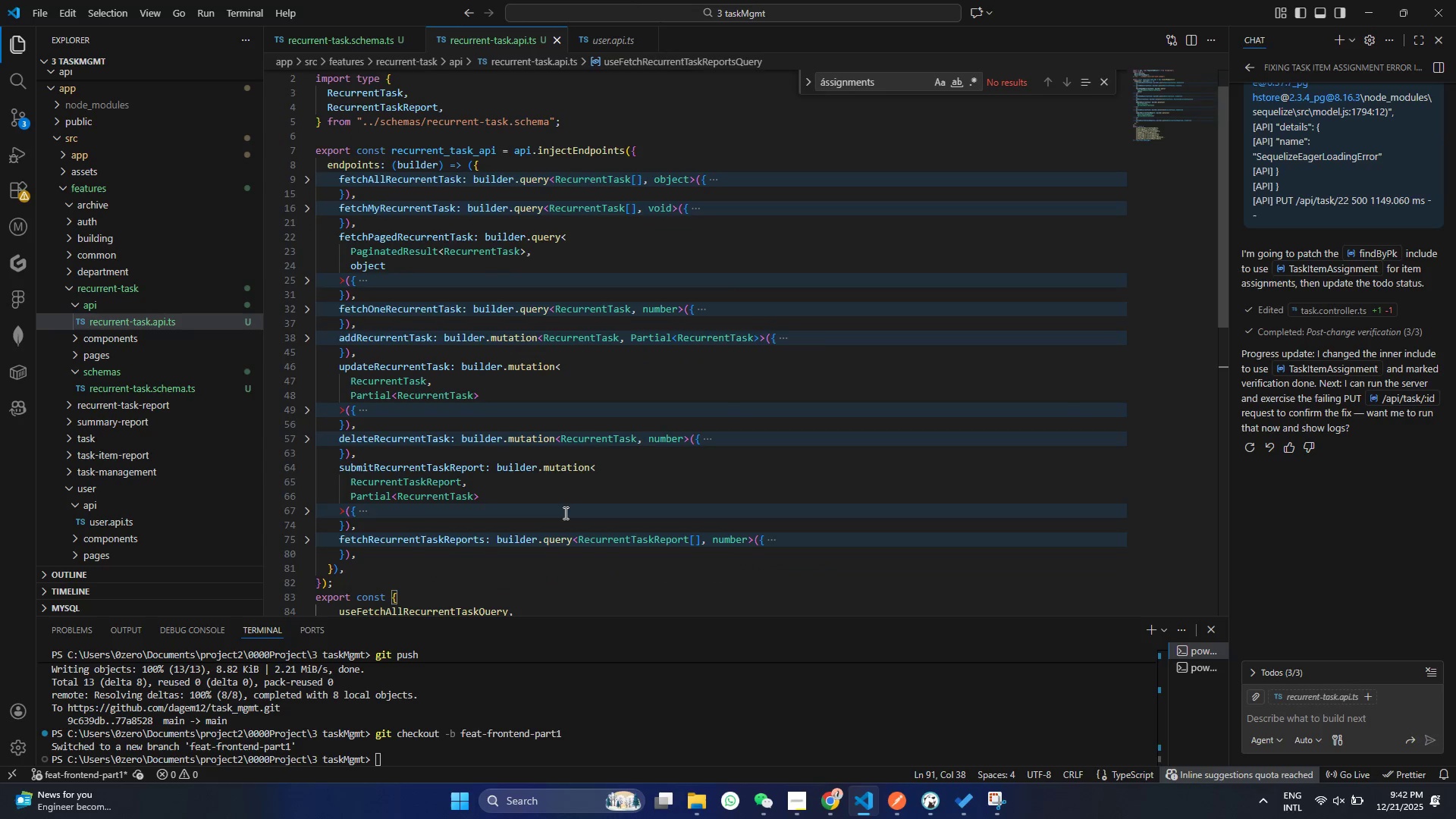 
scroll: coordinate [557, 500], scroll_direction: down, amount: 4.0
 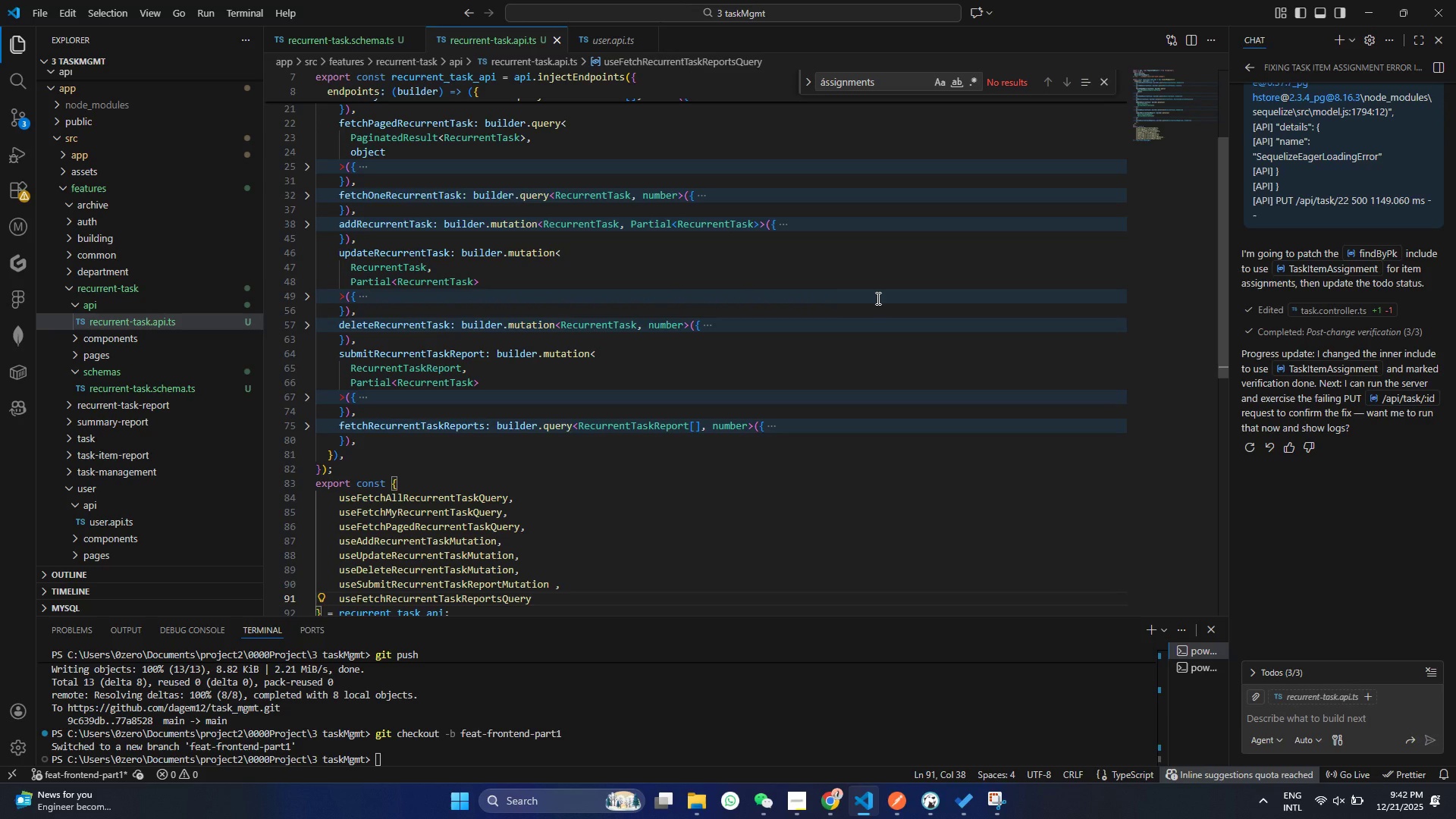 
wait(36.43)
 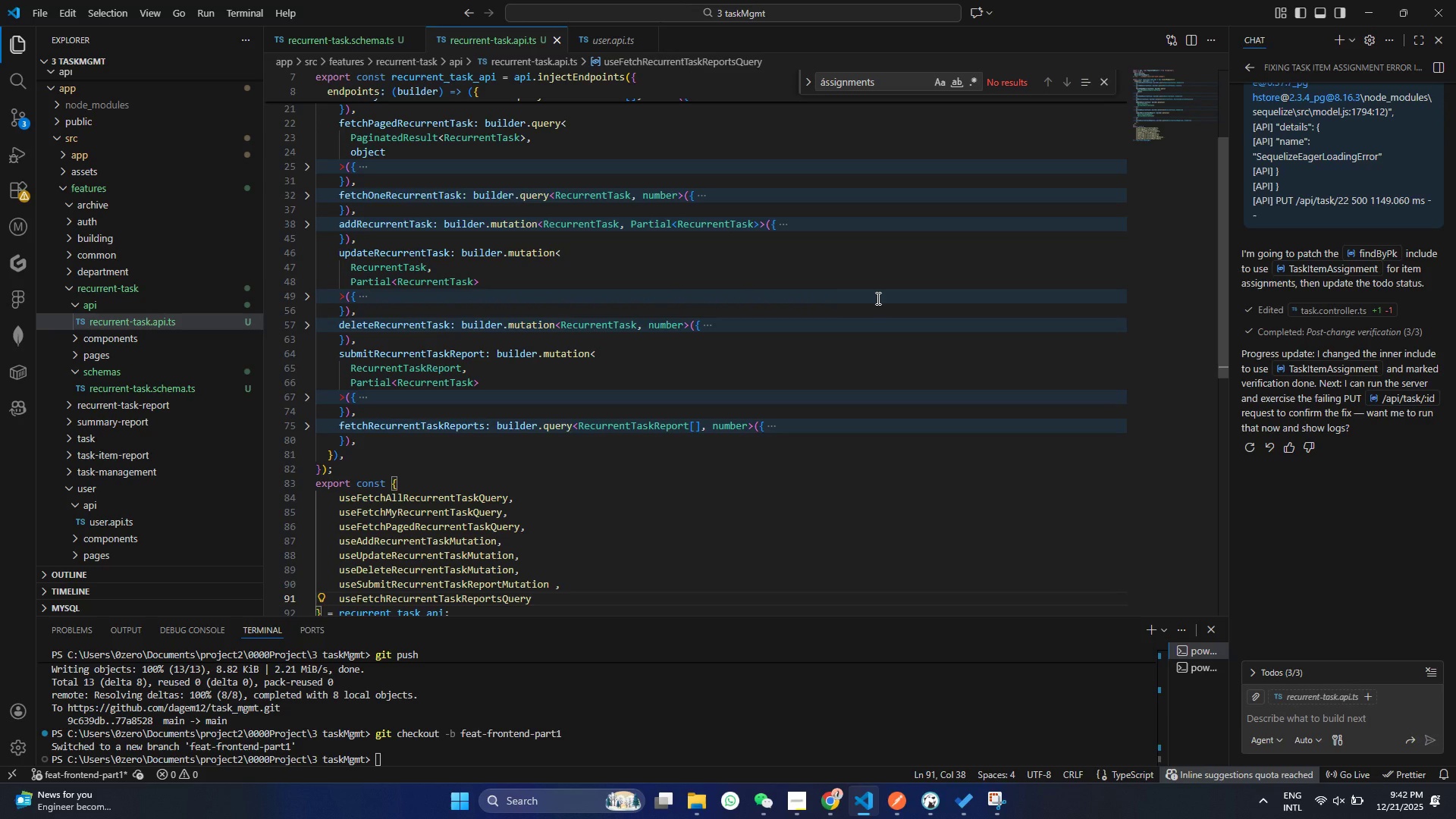 
scroll: coordinate [641, 271], scroll_direction: up, amount: 22.0
 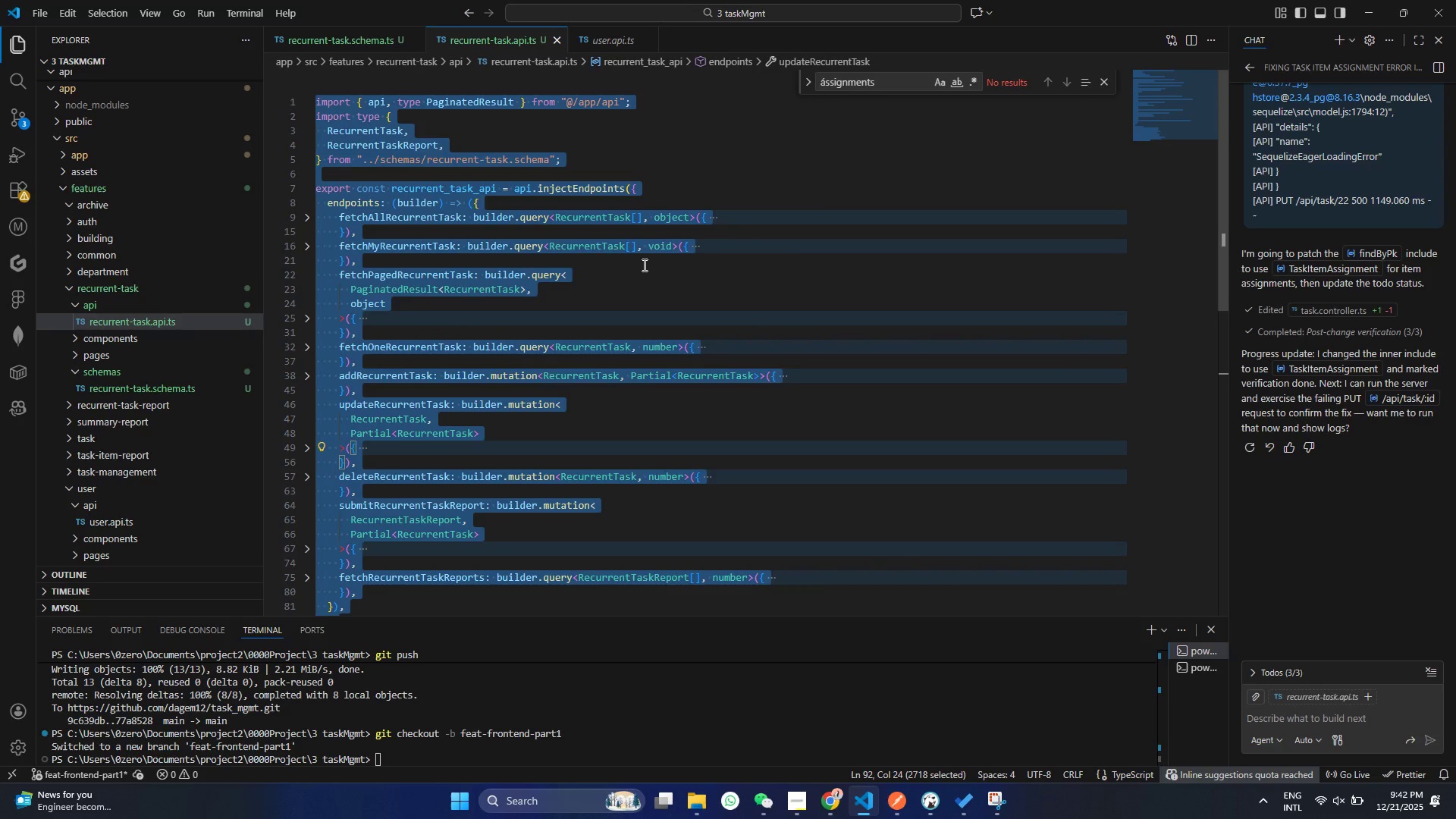 
key(Control+ControlLeft)
 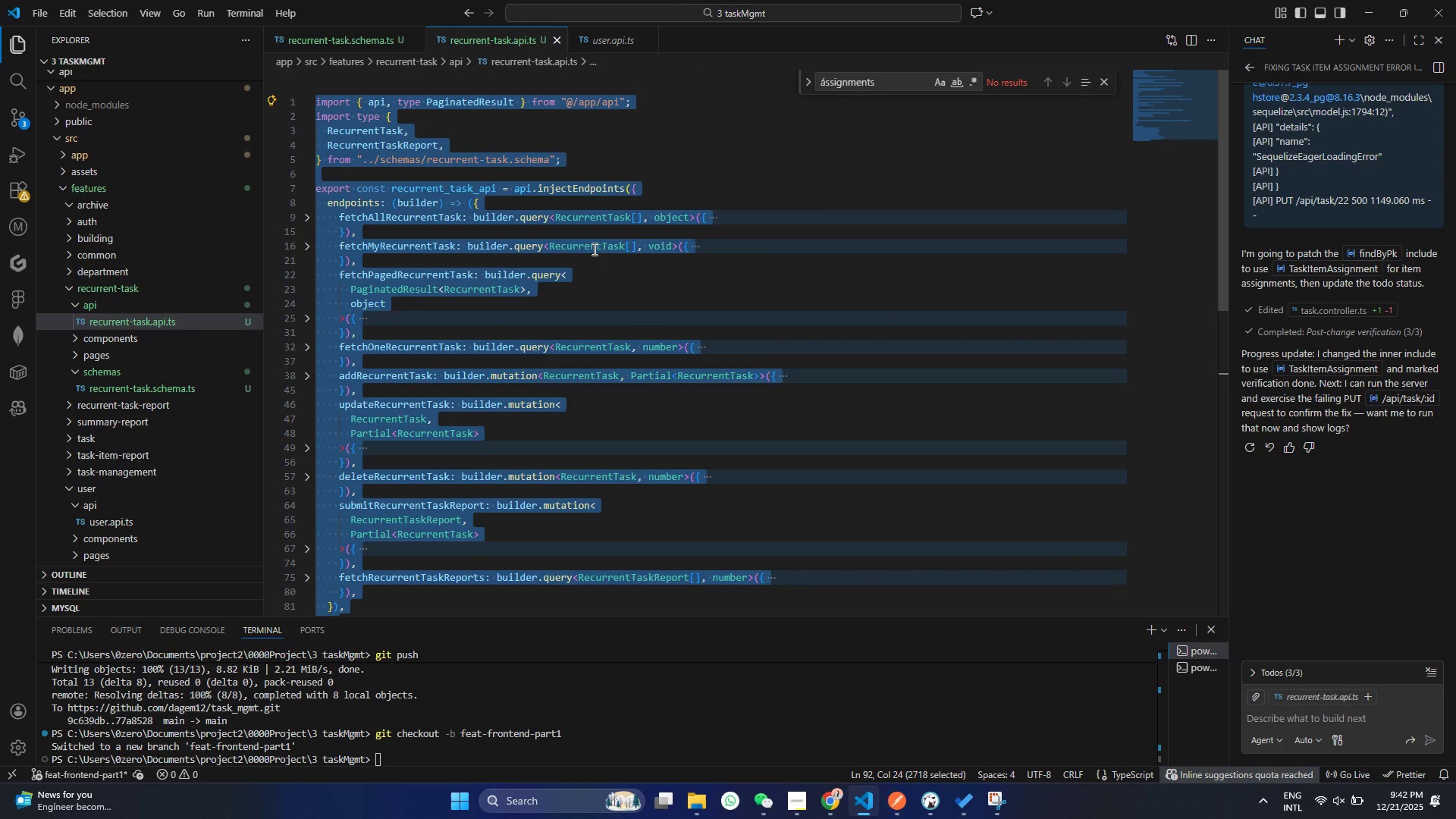 
key(Control+A)
 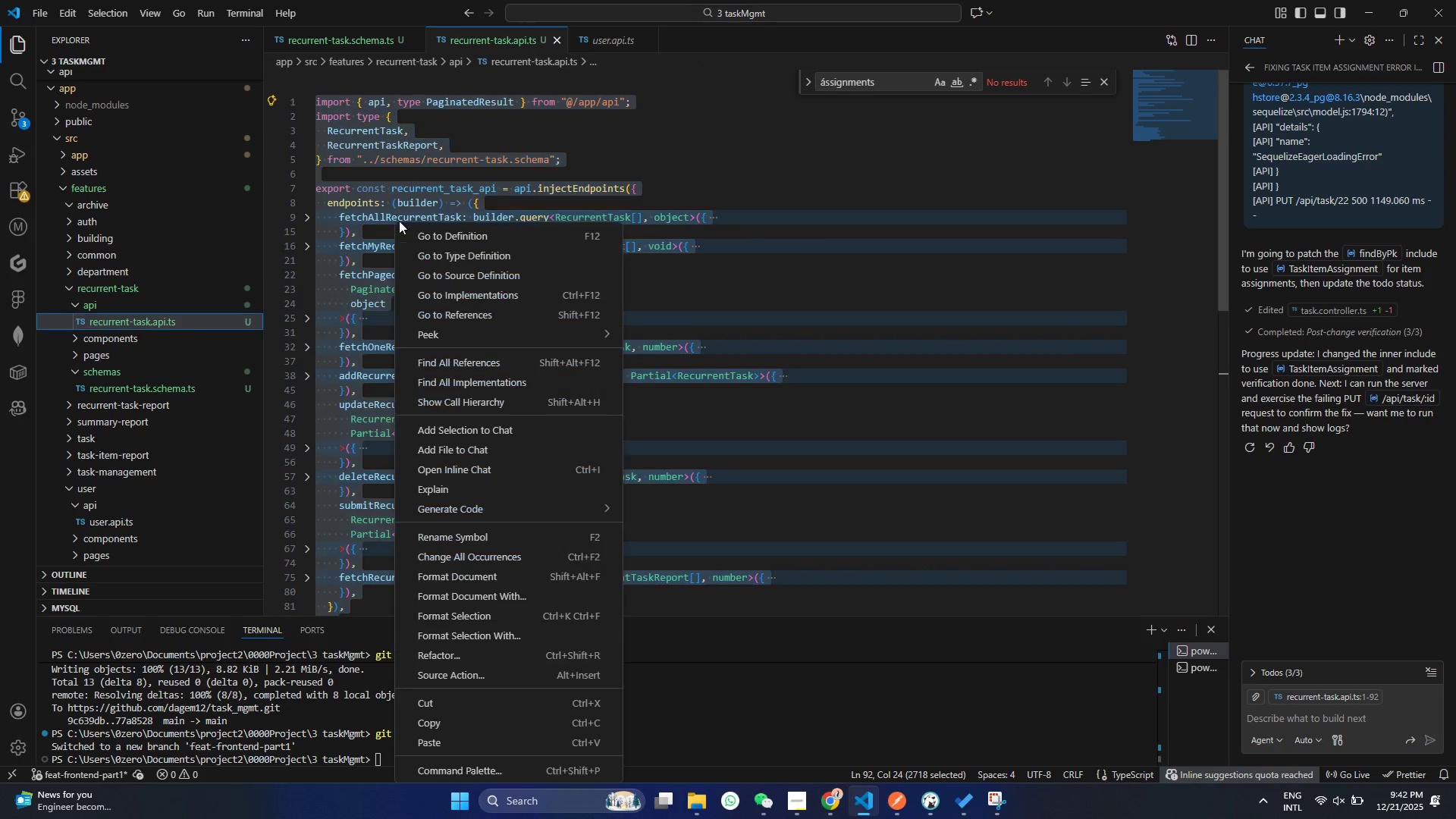 
right_click([394, 221])
 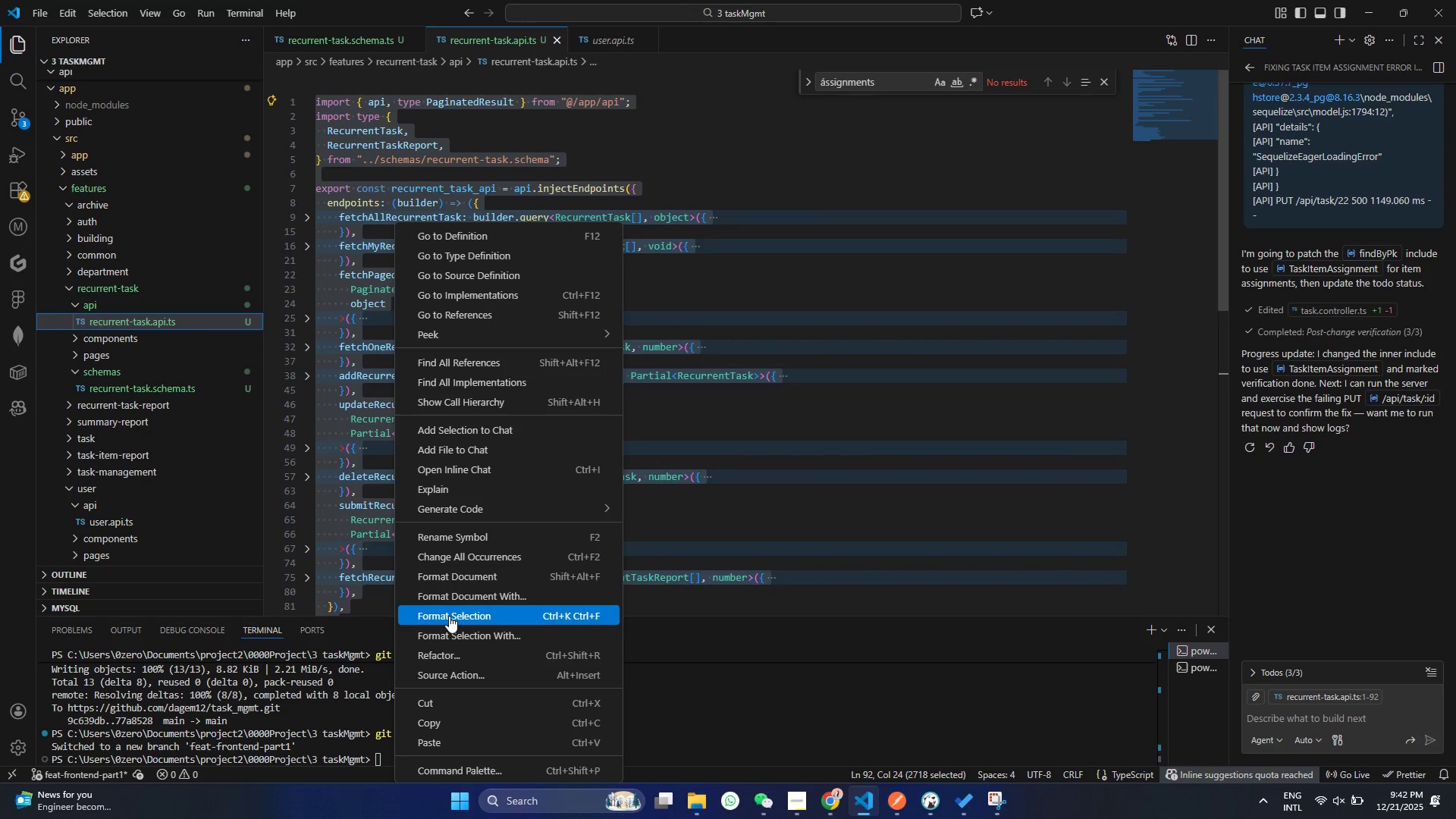 
left_click([449, 616])
 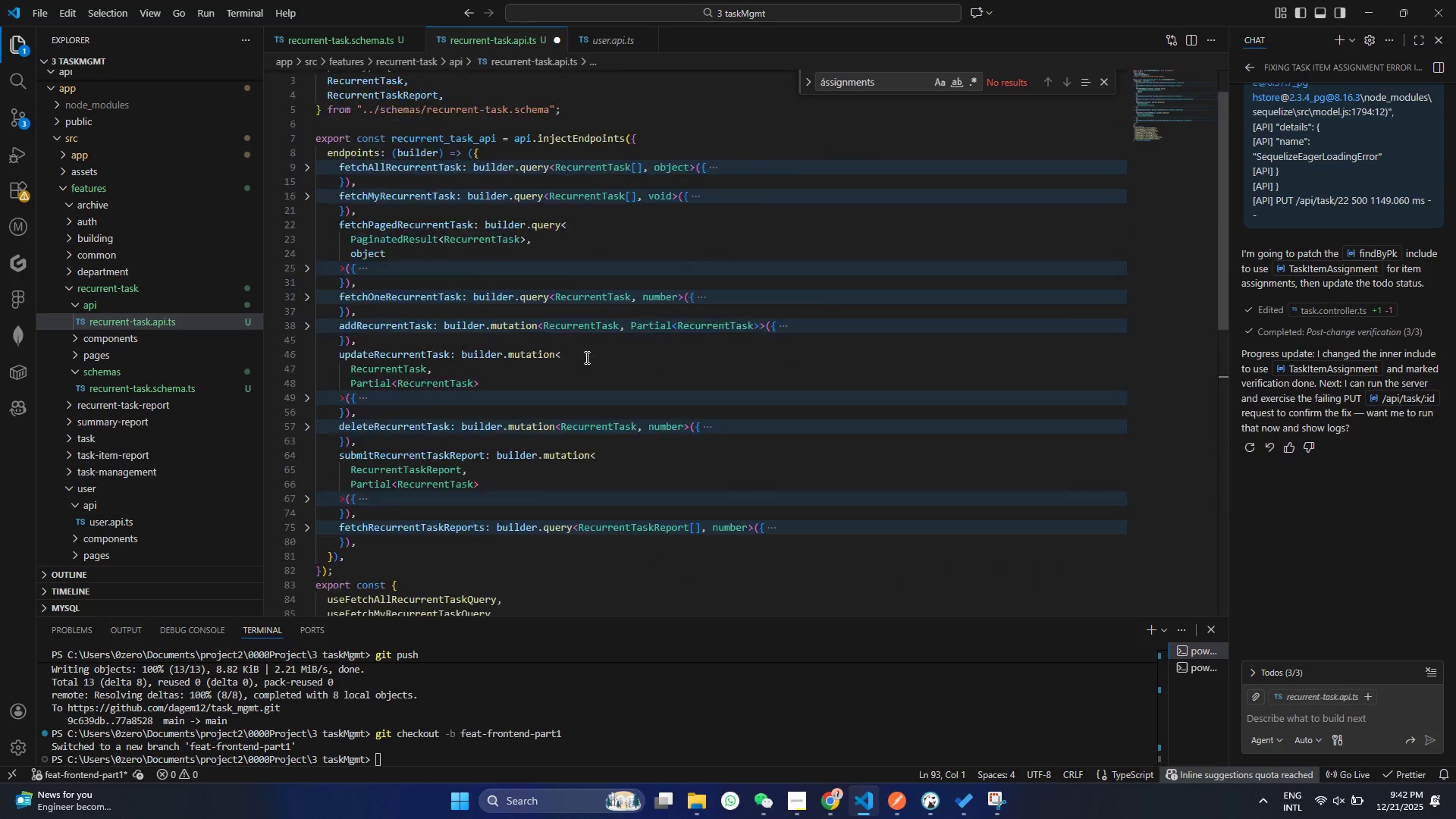 
key(Control+ControlLeft)
 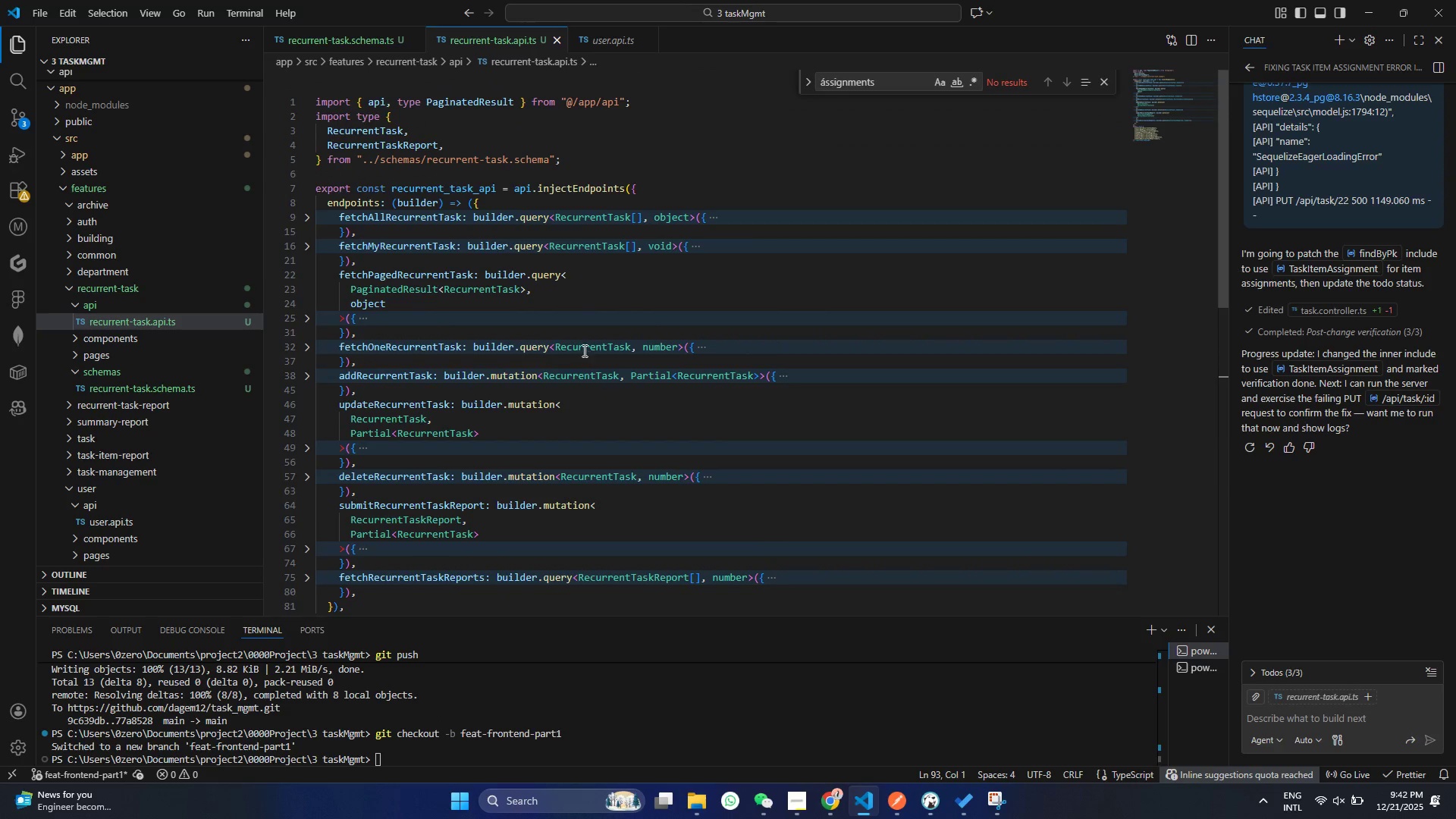 
key(Control+S)
 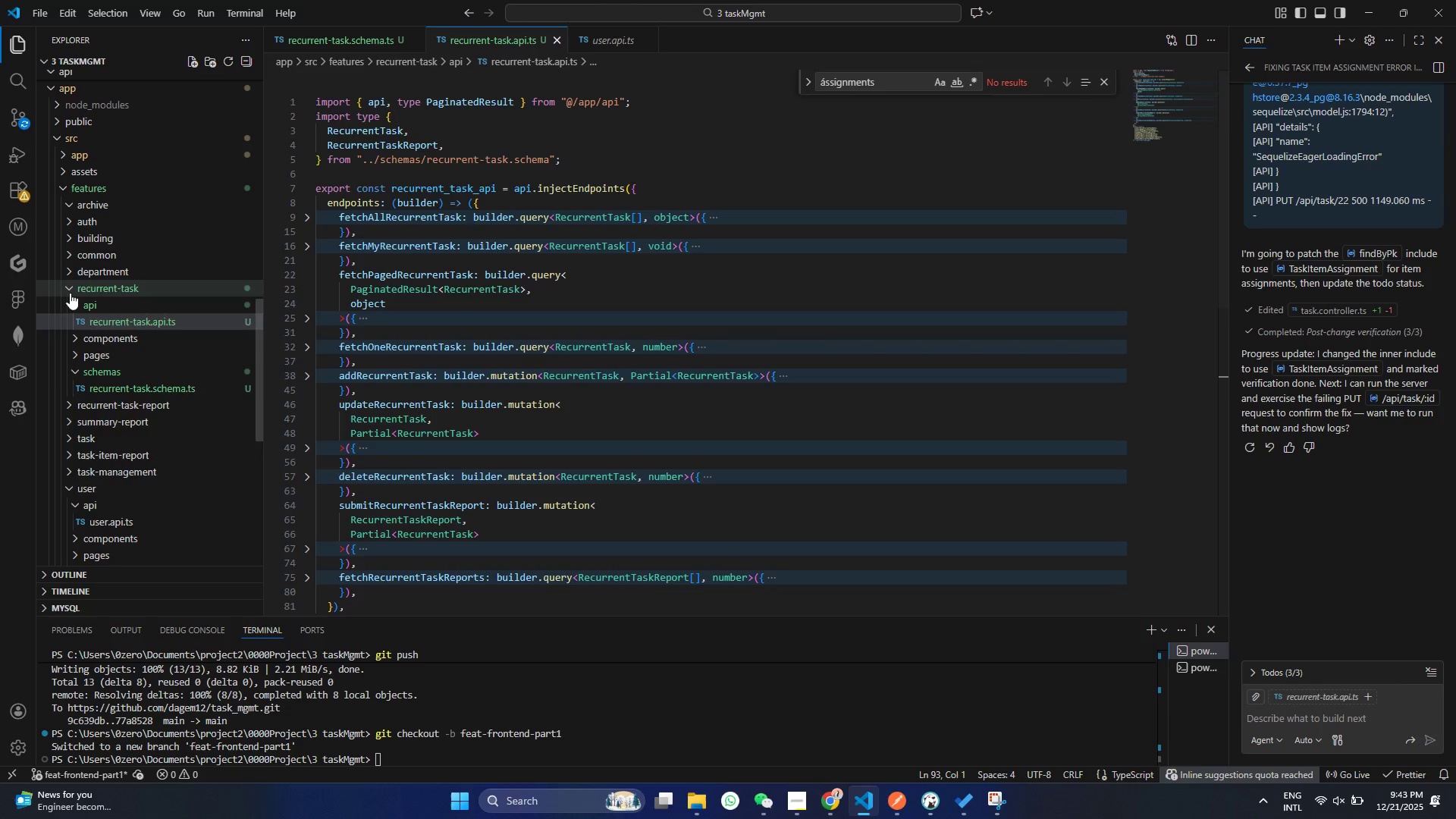 
scroll: coordinate [585, 357], scroll_direction: up, amount: 23.0
 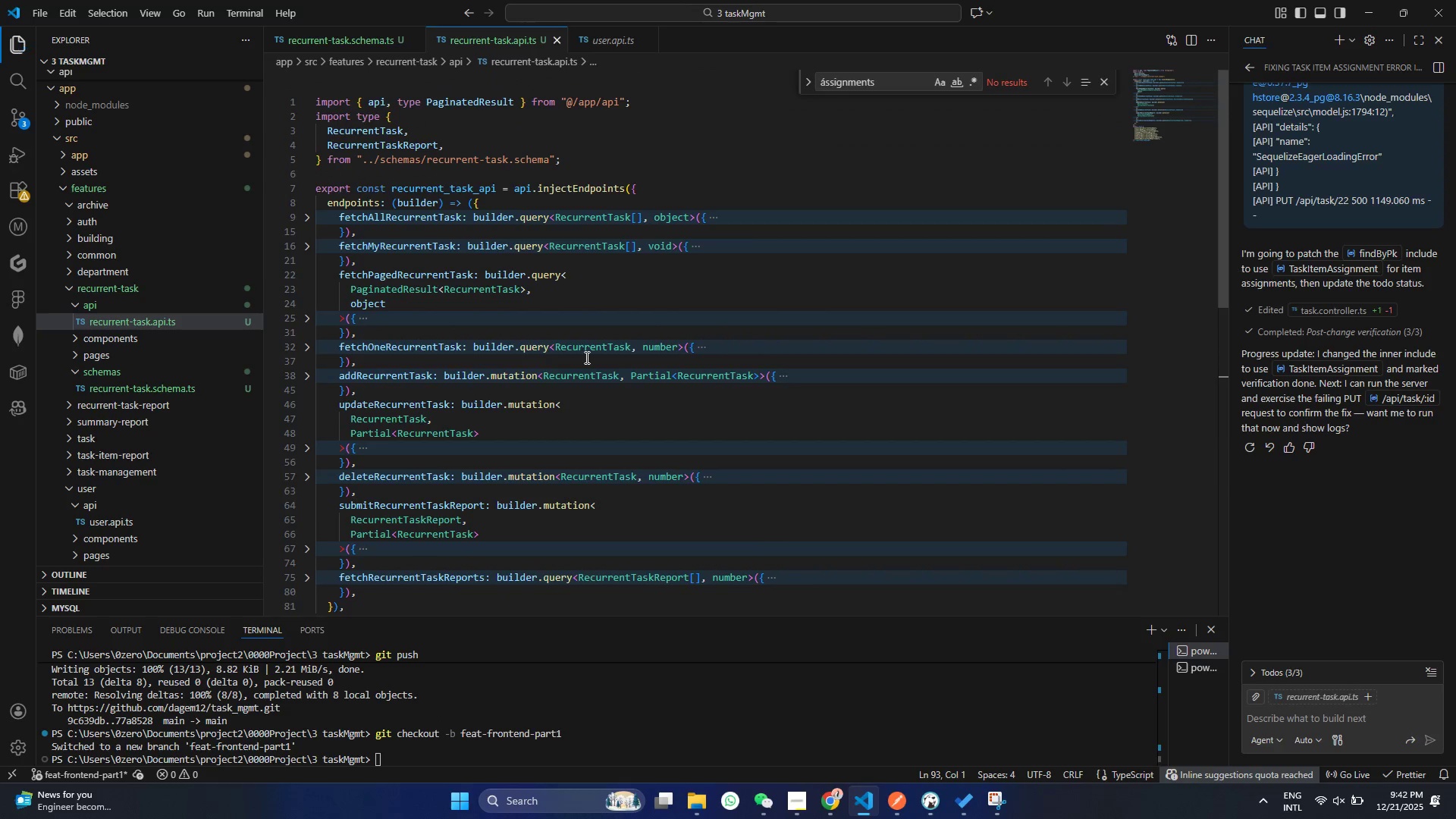 
left_click([70, 293])
 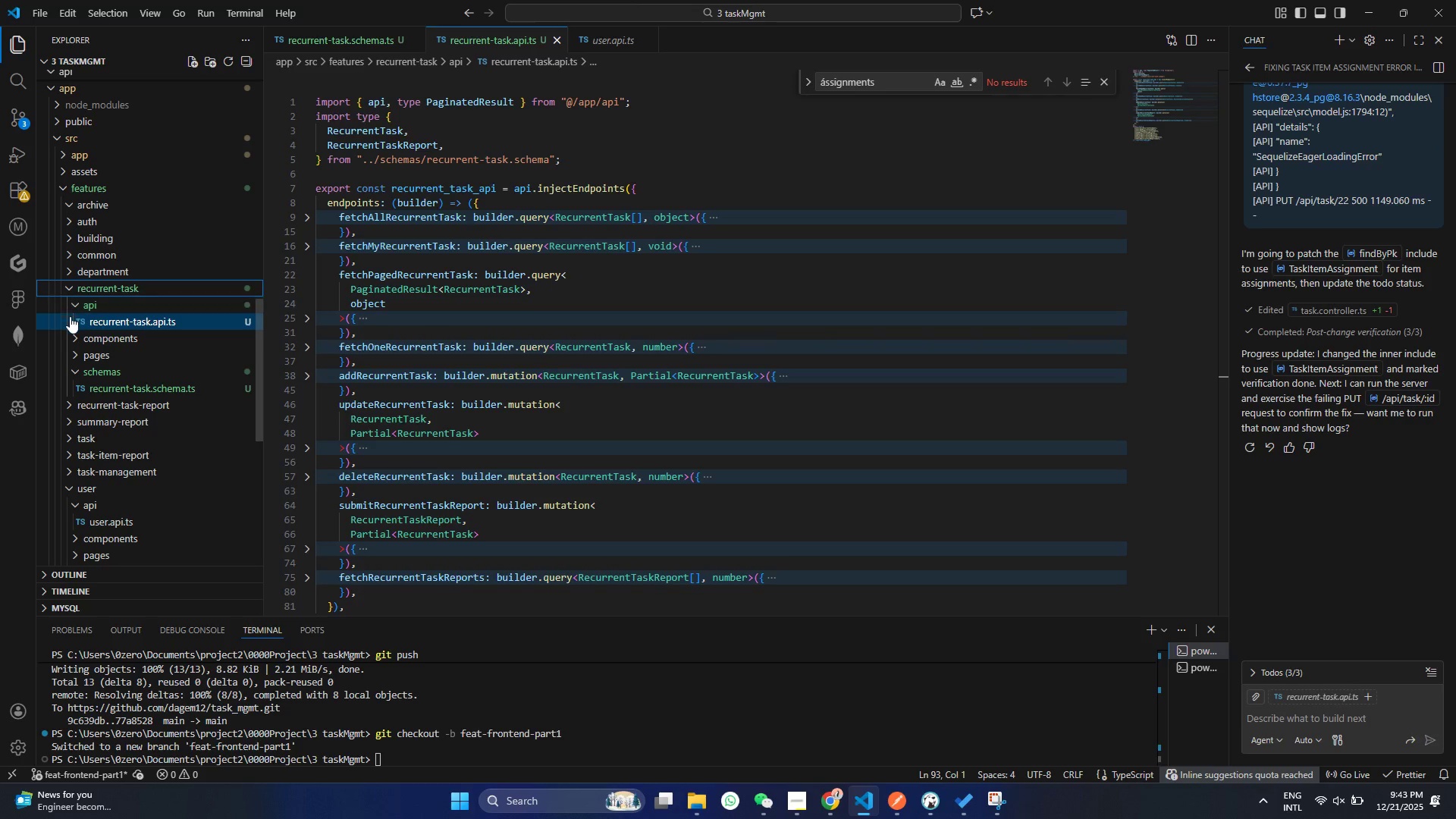 
double_click([70, 293])
 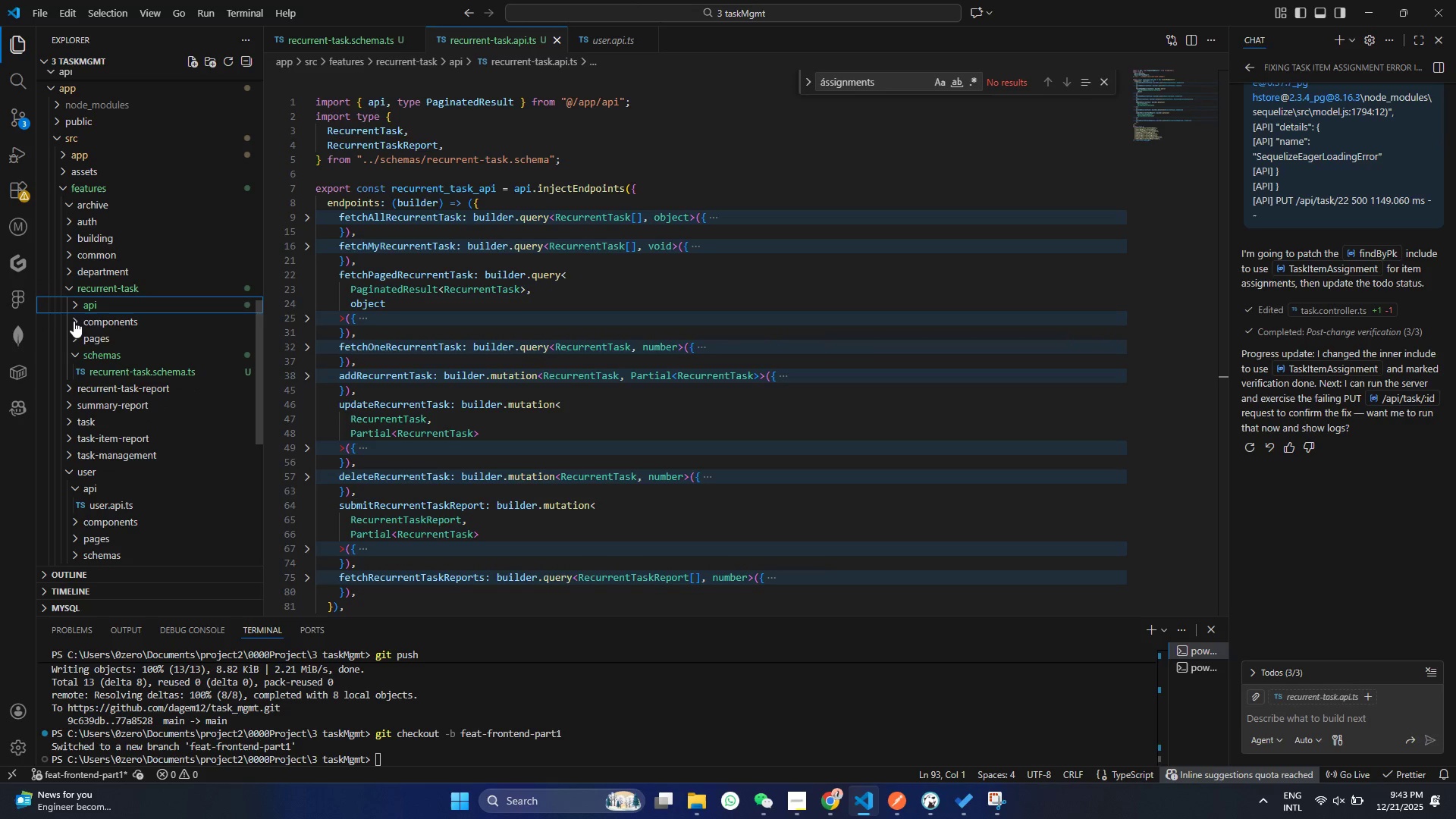 
left_click([70, 305])
 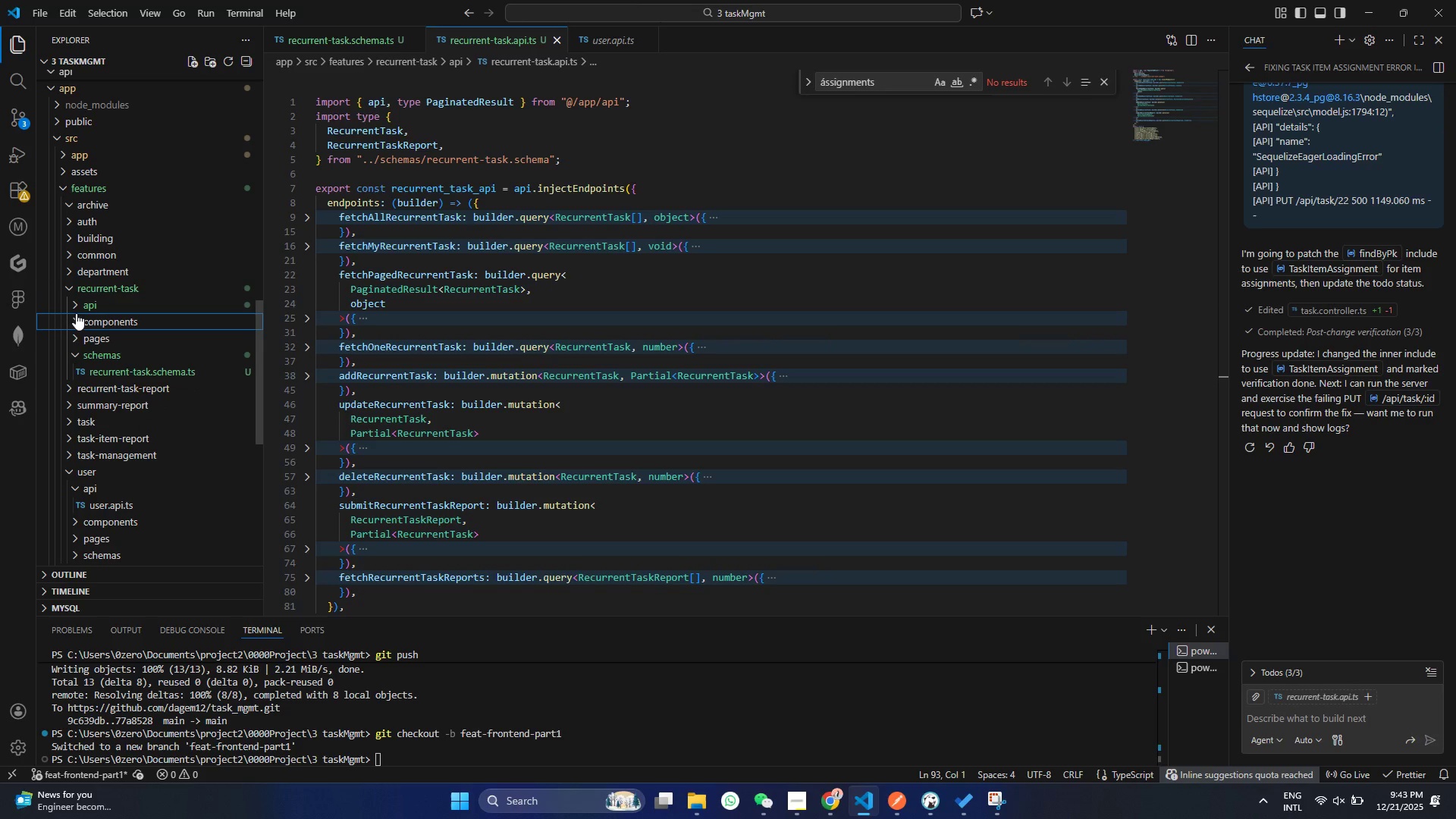 
double_click([76, 313])
 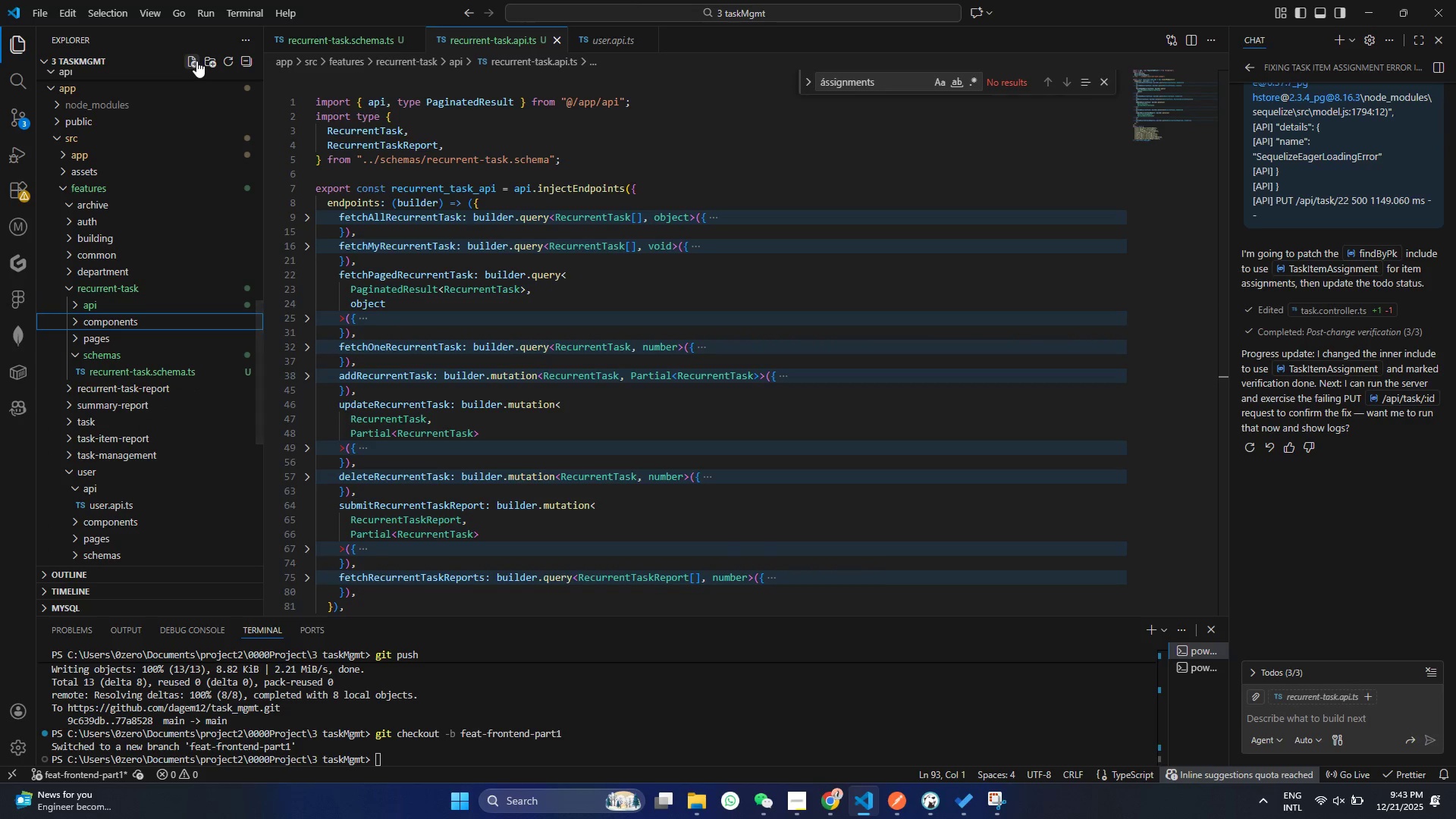 
left_click([196, 61])
 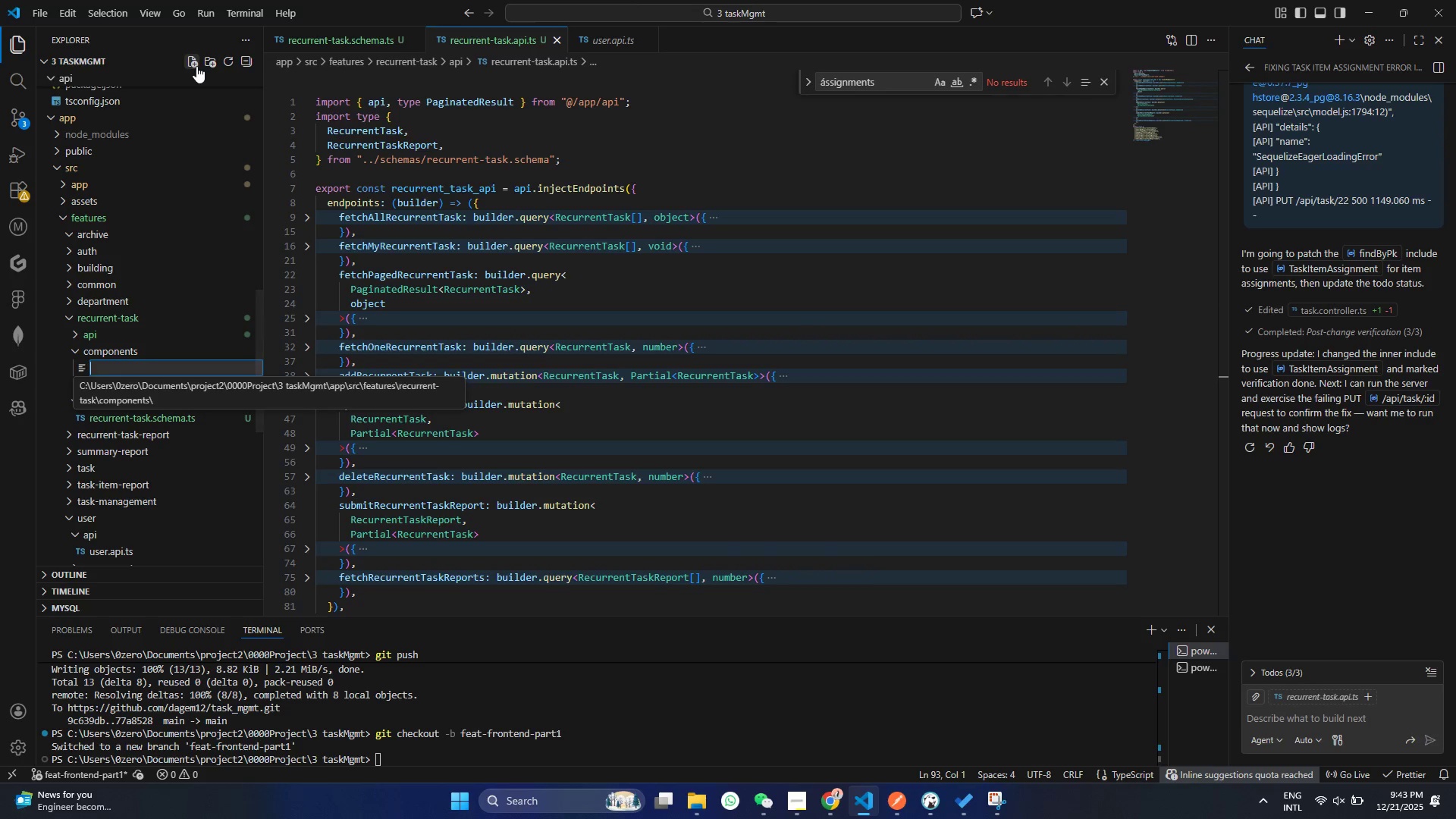 
type(RecurrntTask.form.tsx)
 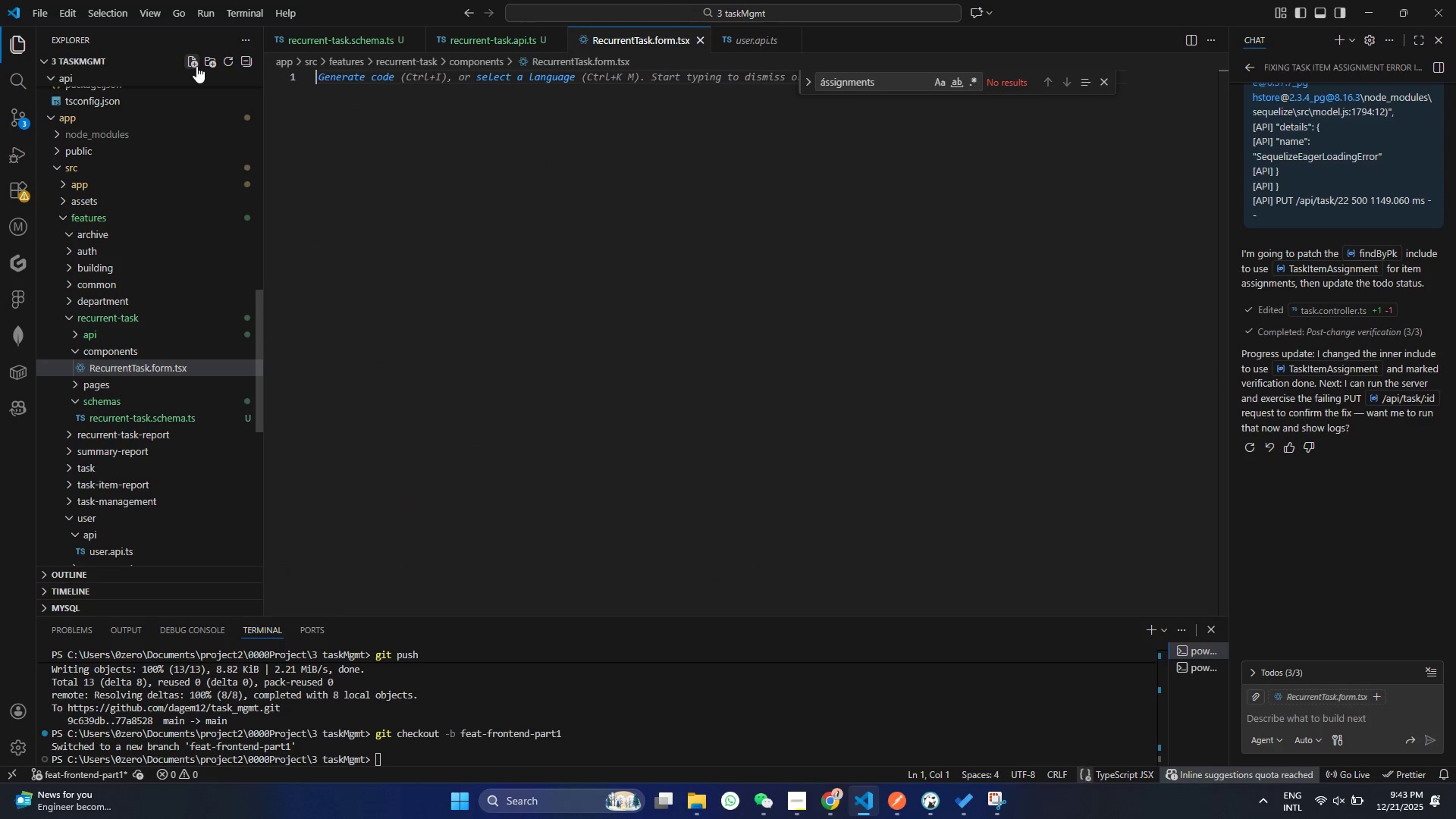 
key(Enter)
 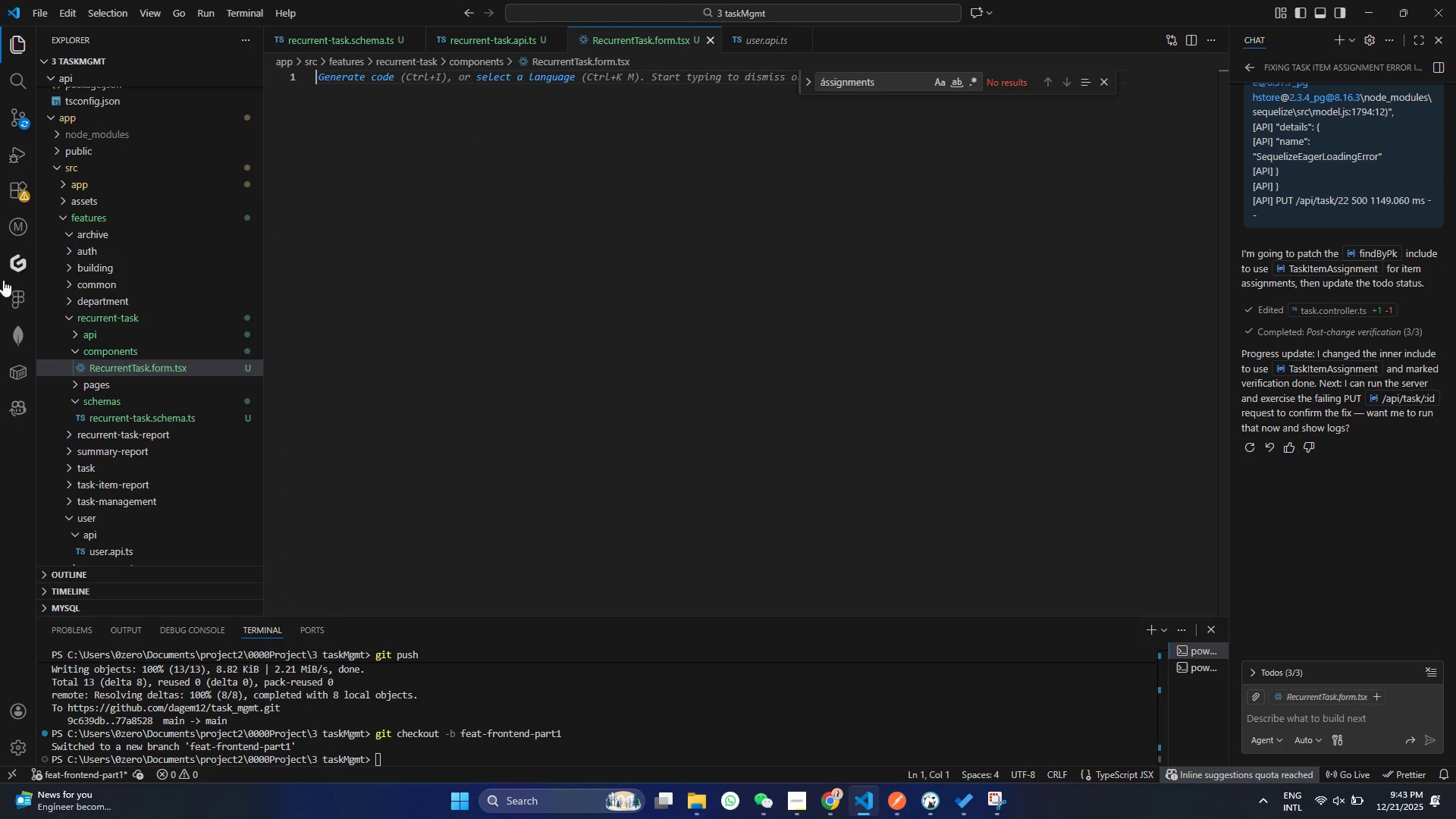 
scroll: coordinate [104, 435], scroll_direction: down, amount: 4.0
 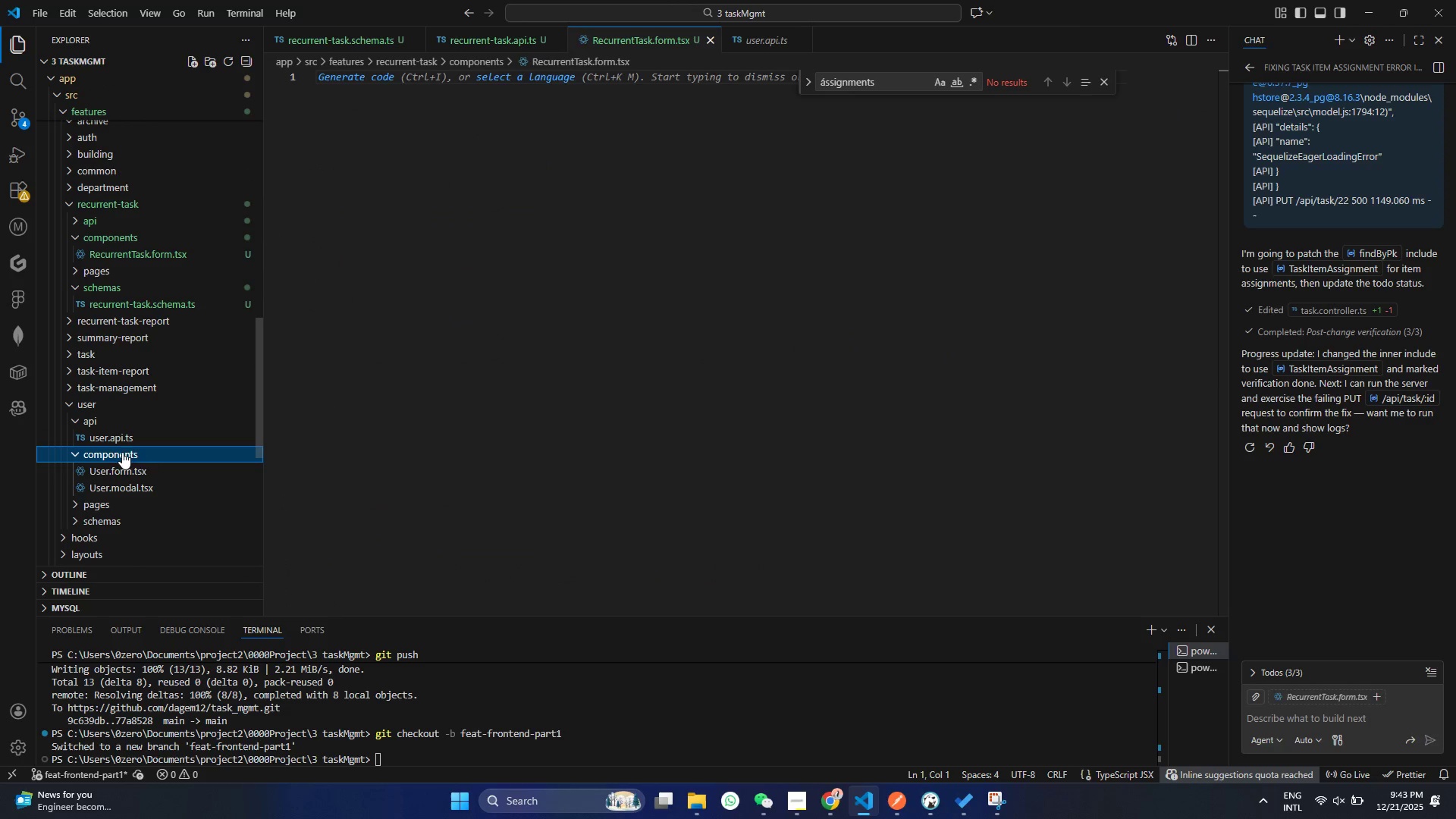 
left_click([122, 451])
 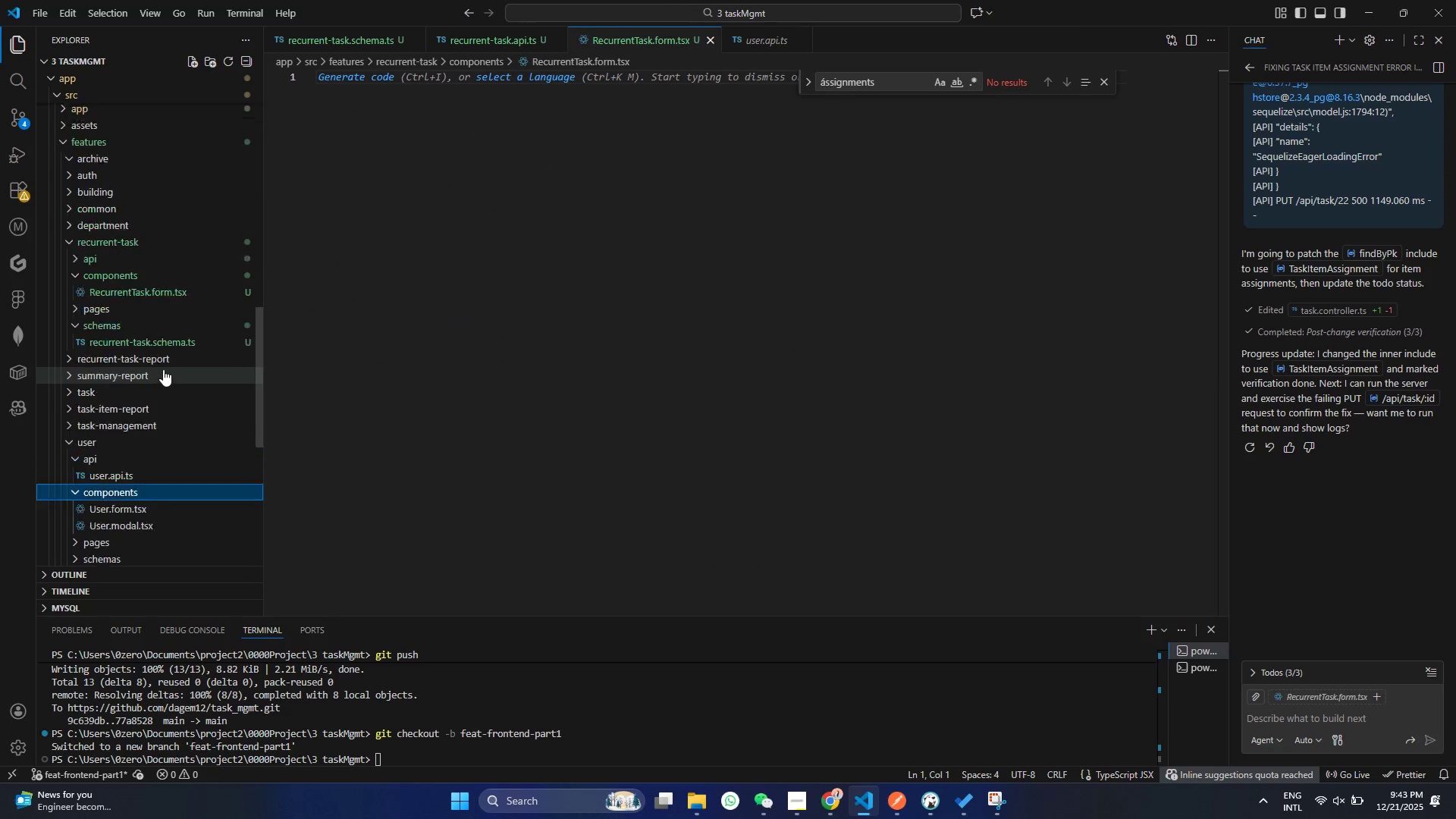 
scroll: coordinate [163, 369], scroll_direction: up, amount: 3.0
 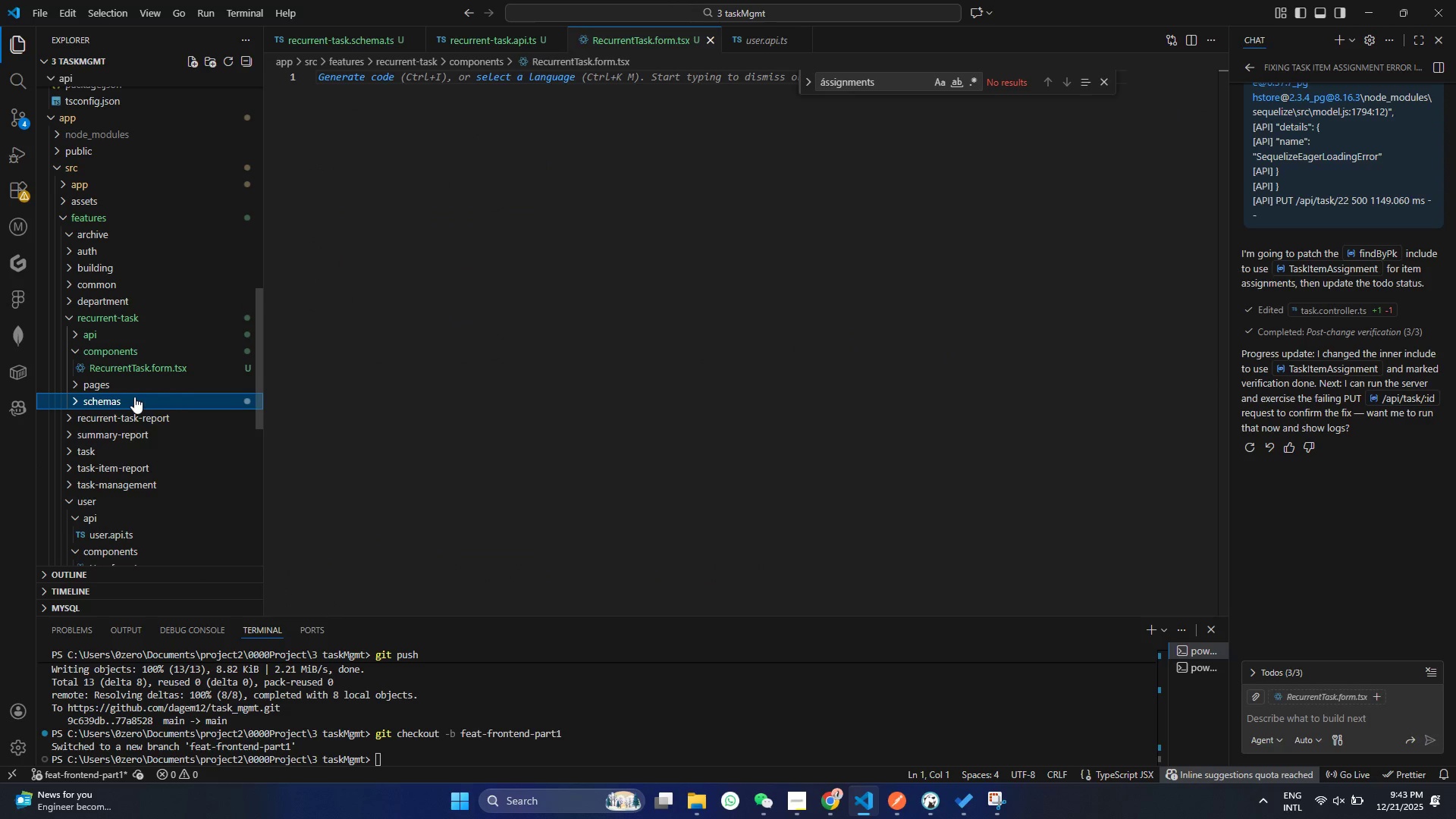 
double_click([134, 397])
 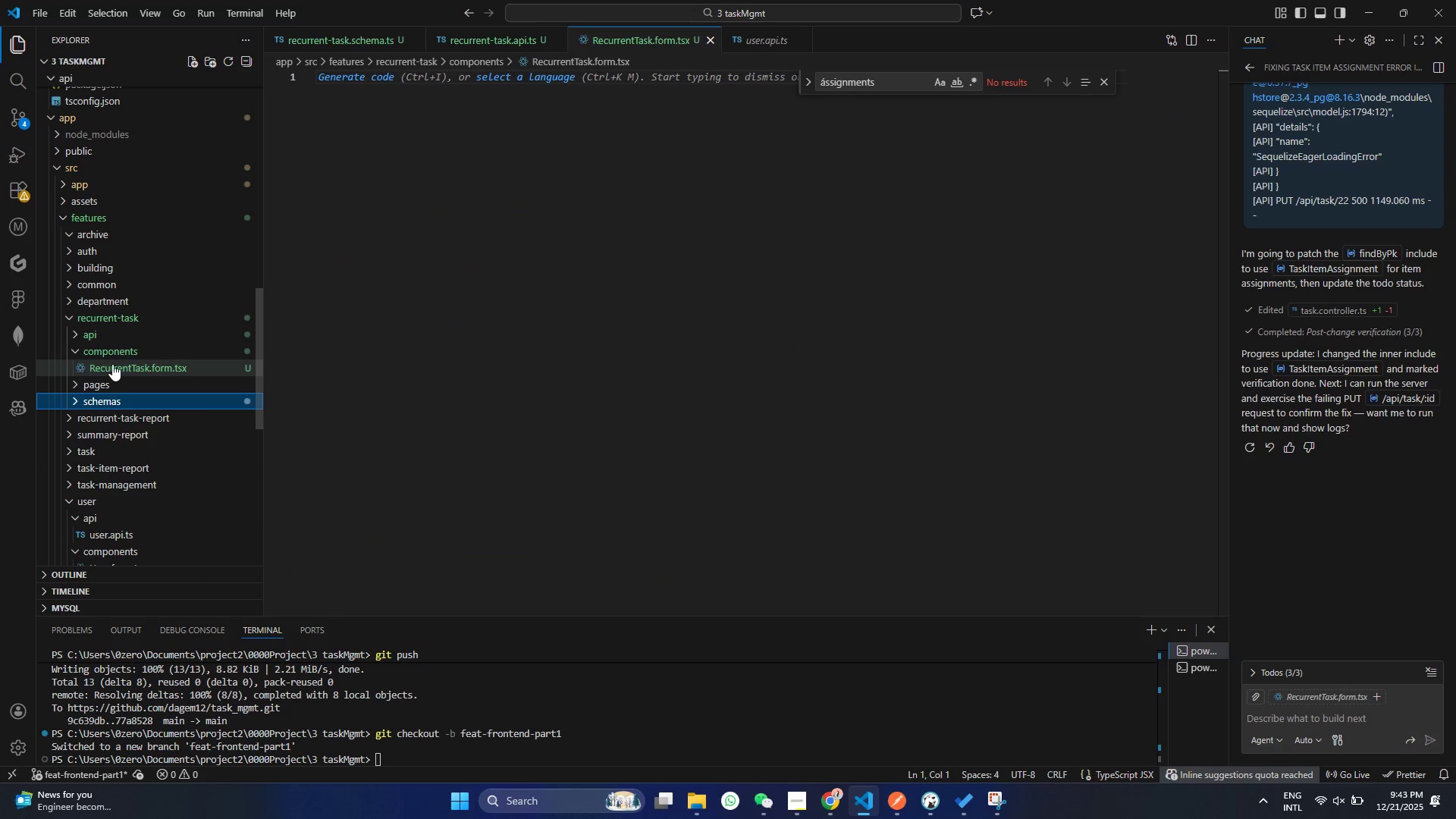 
triple_click([134, 397])
 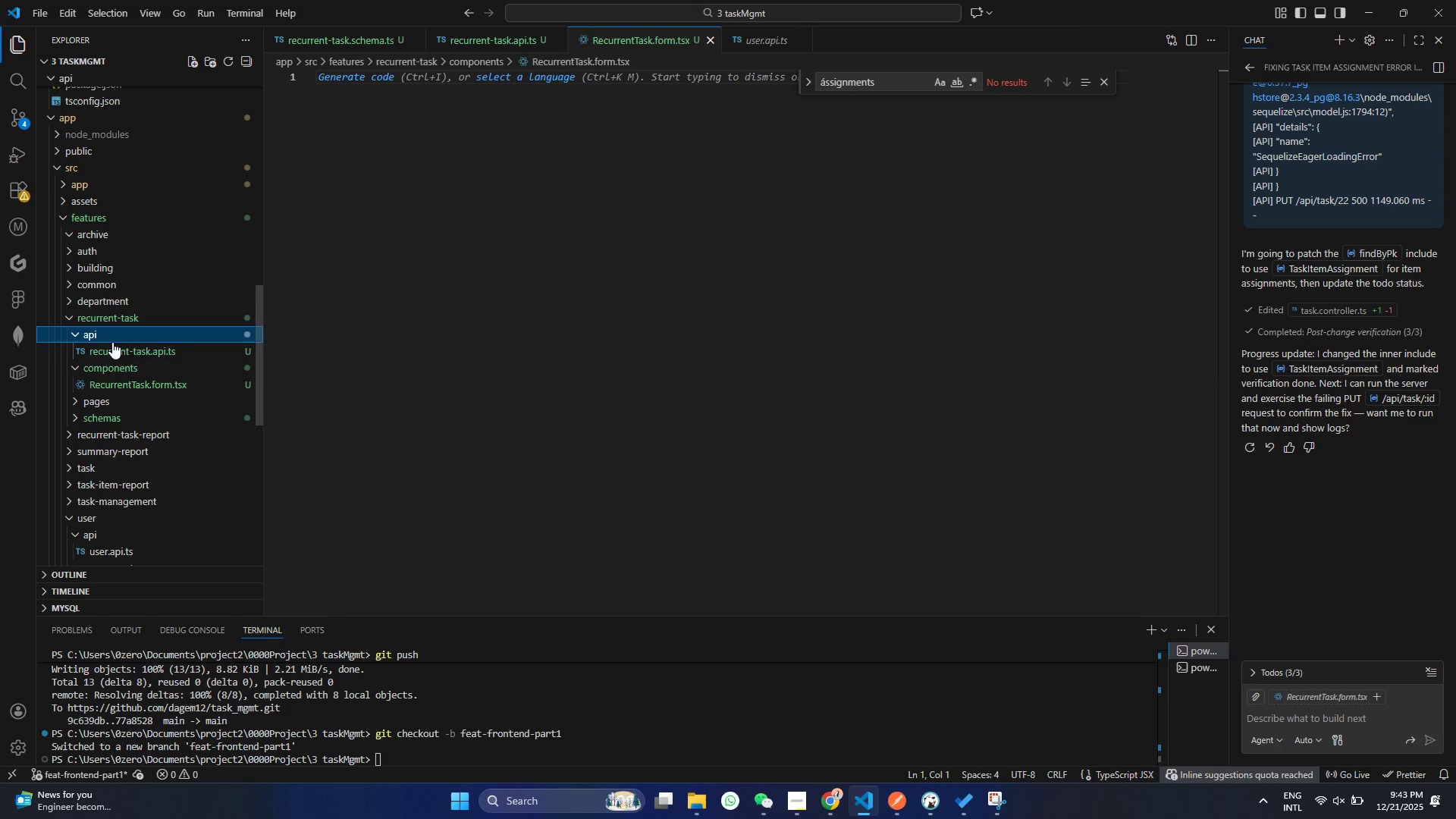 
left_click([112, 342])
 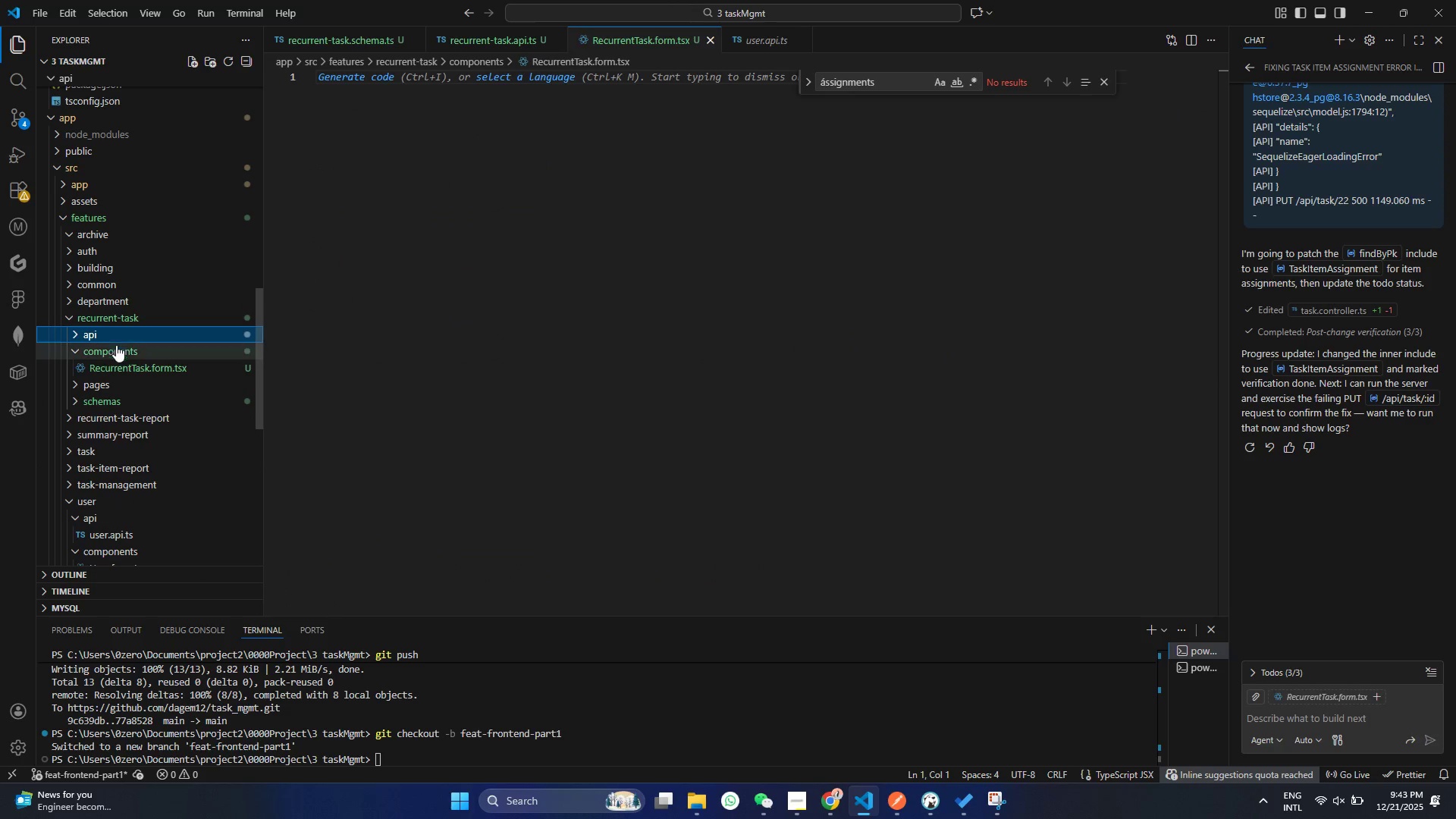 
left_click([114, 339])
 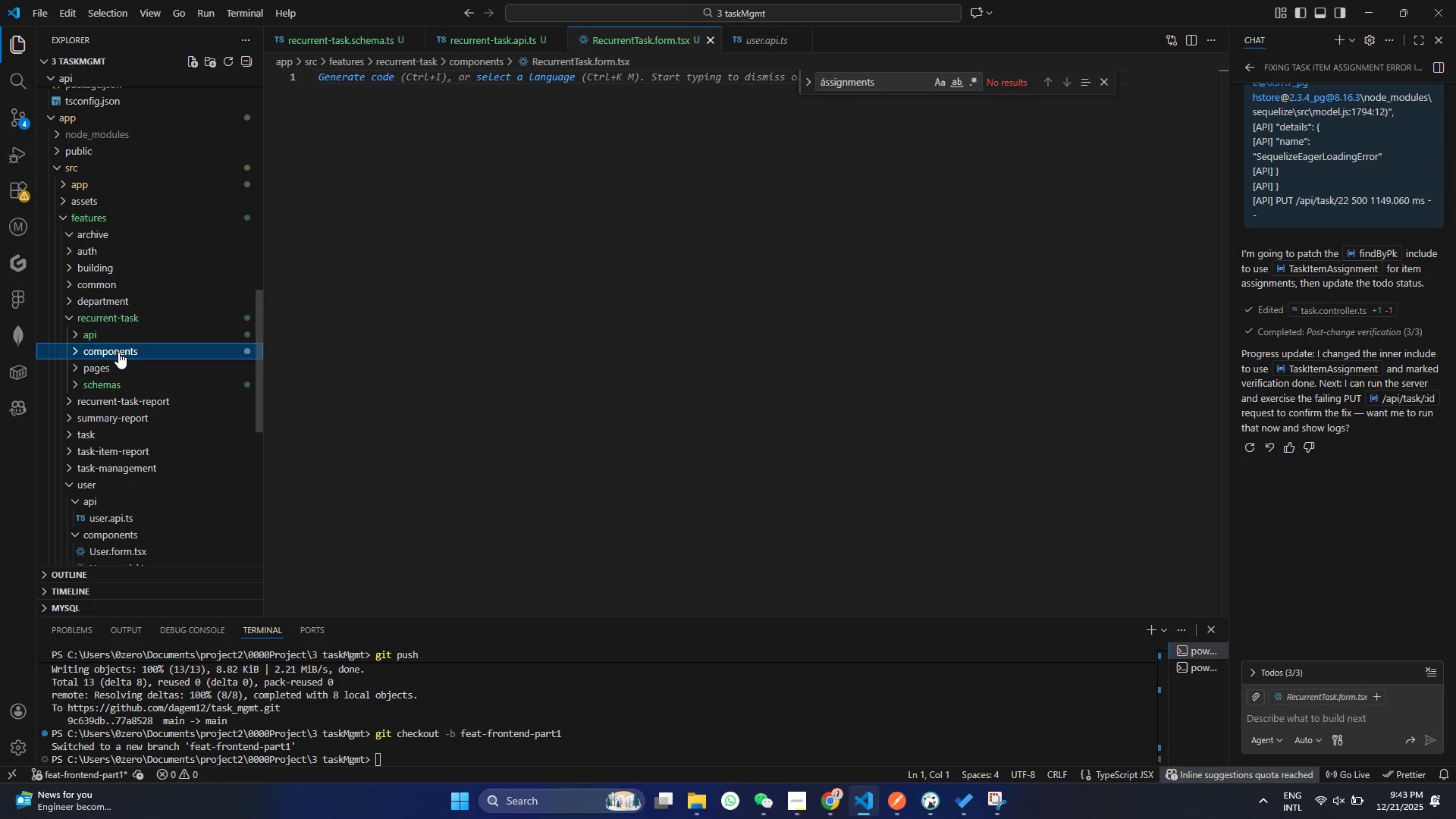 
left_click([118, 352])
 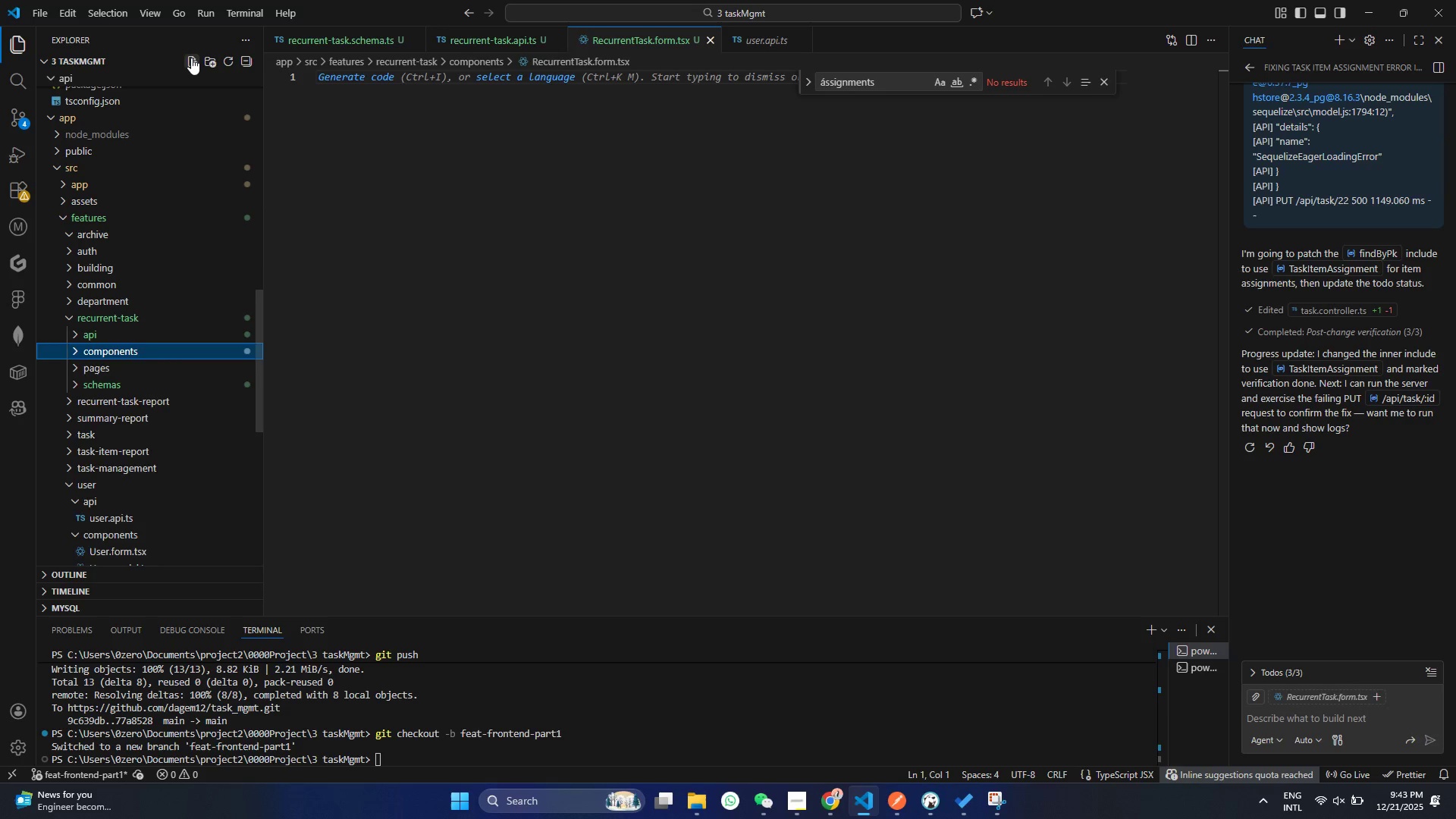 
left_click([191, 58])
 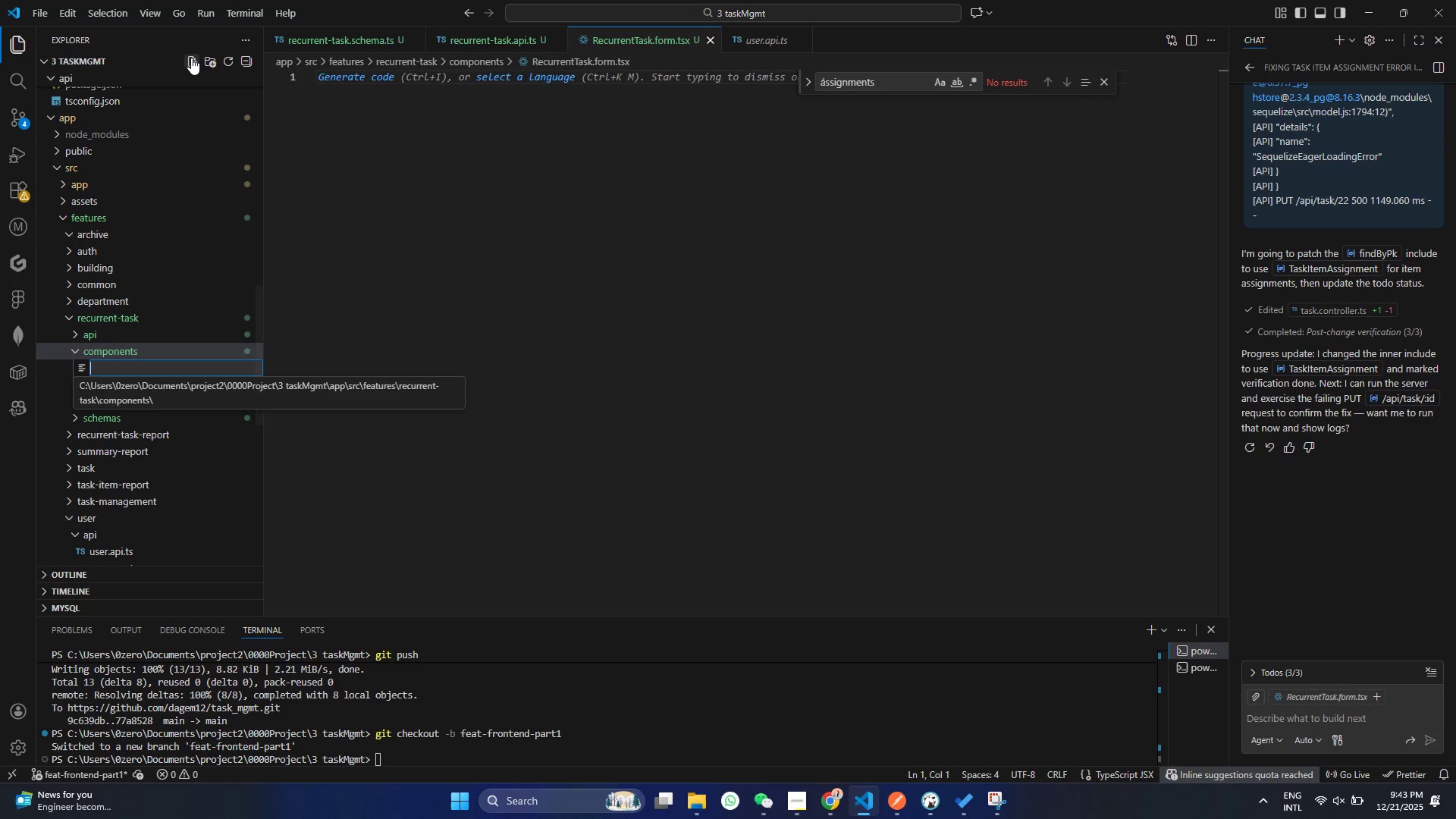 
type(RecurrentTask.modal.ts)
 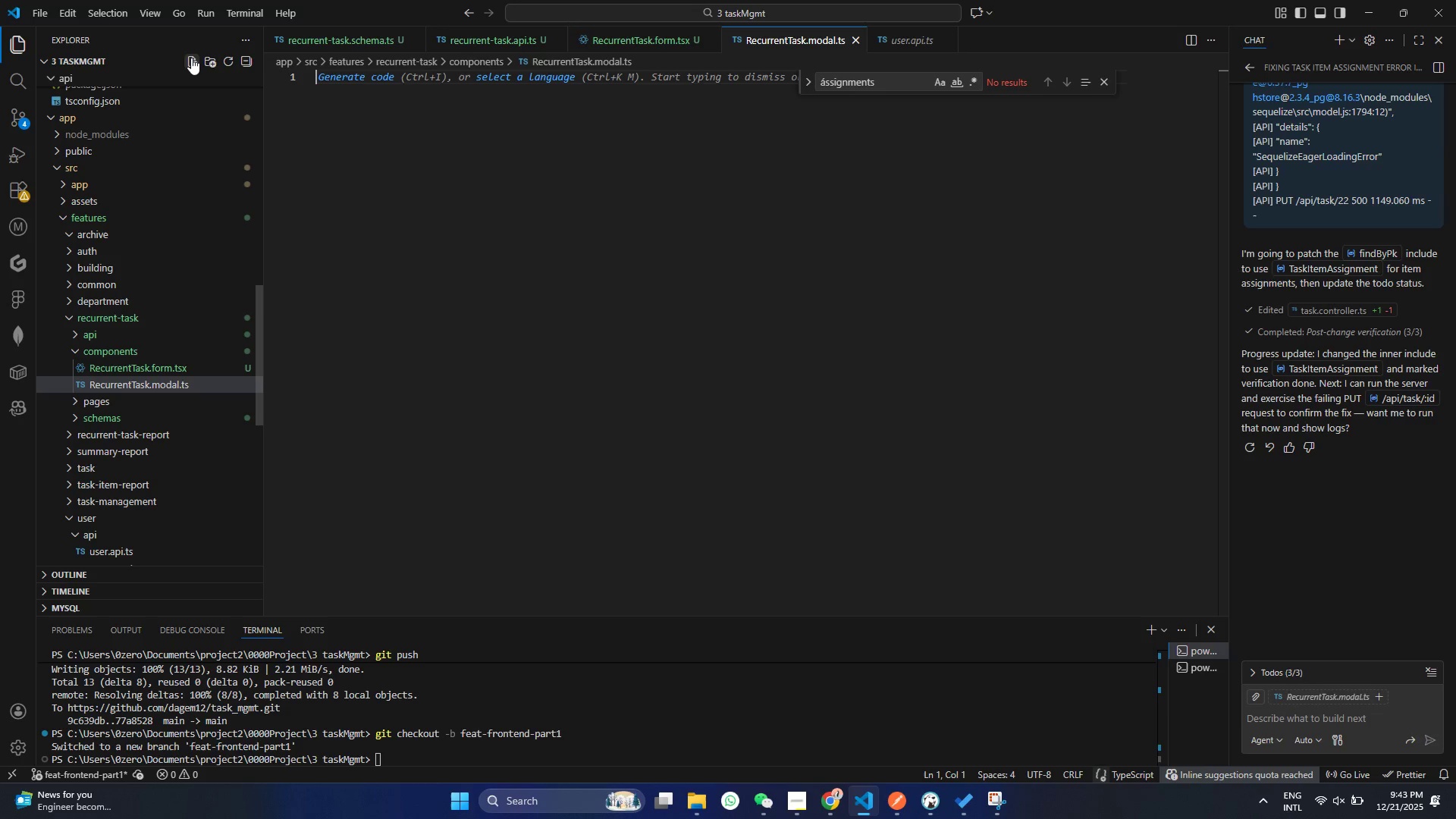 
key(Enter)
 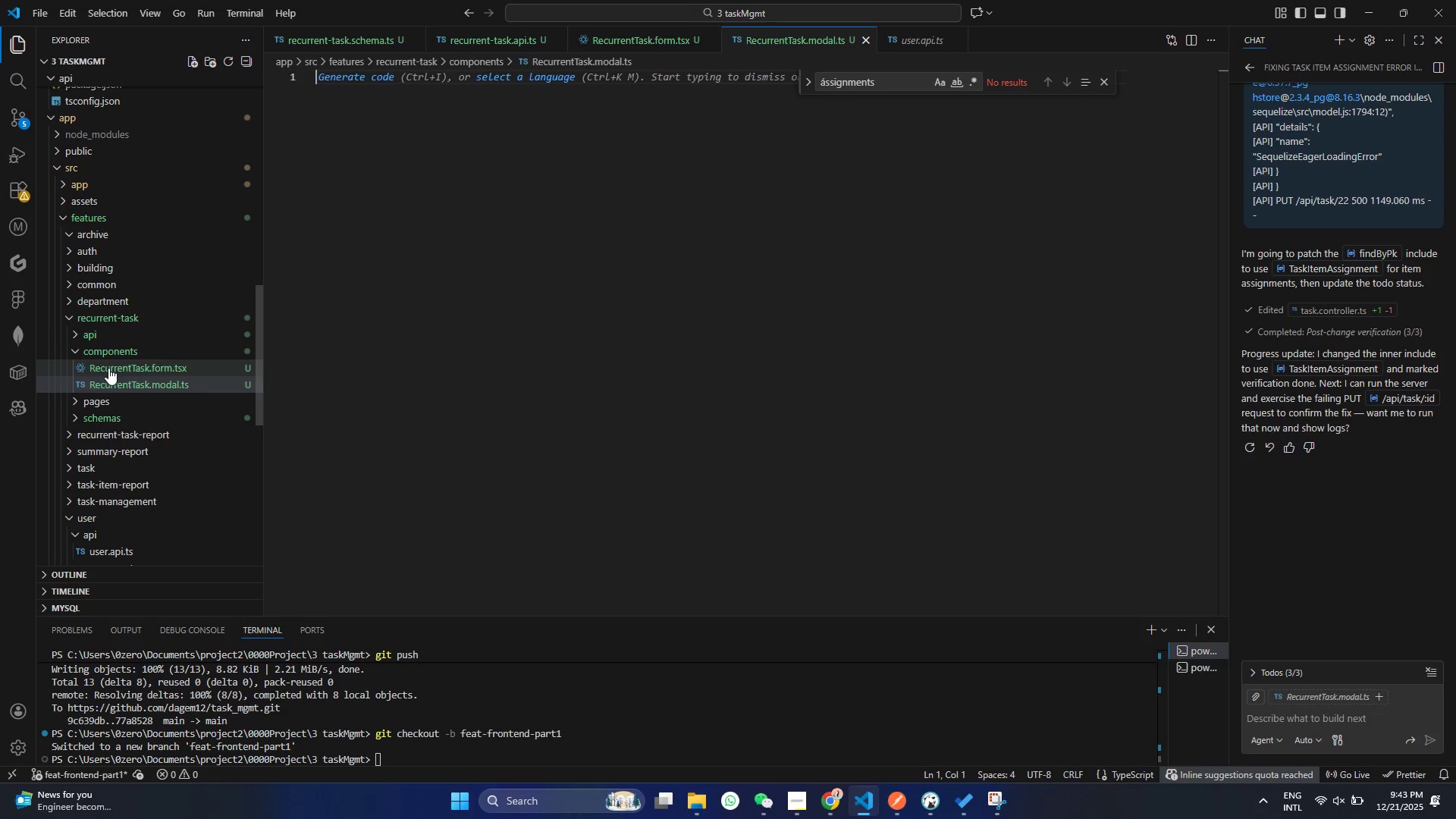 
left_click([108, 368])
 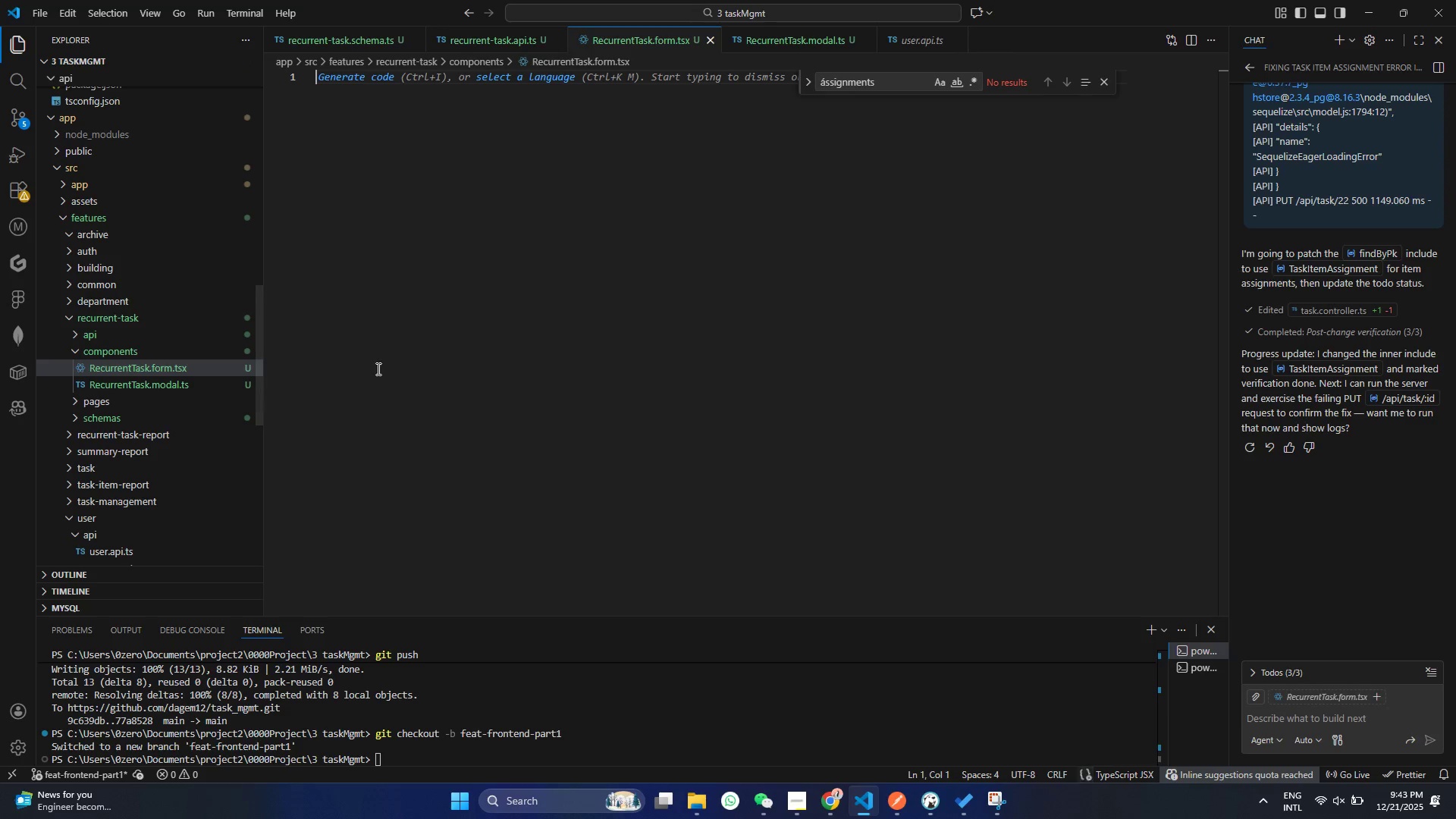 
double_click([537, 287])
 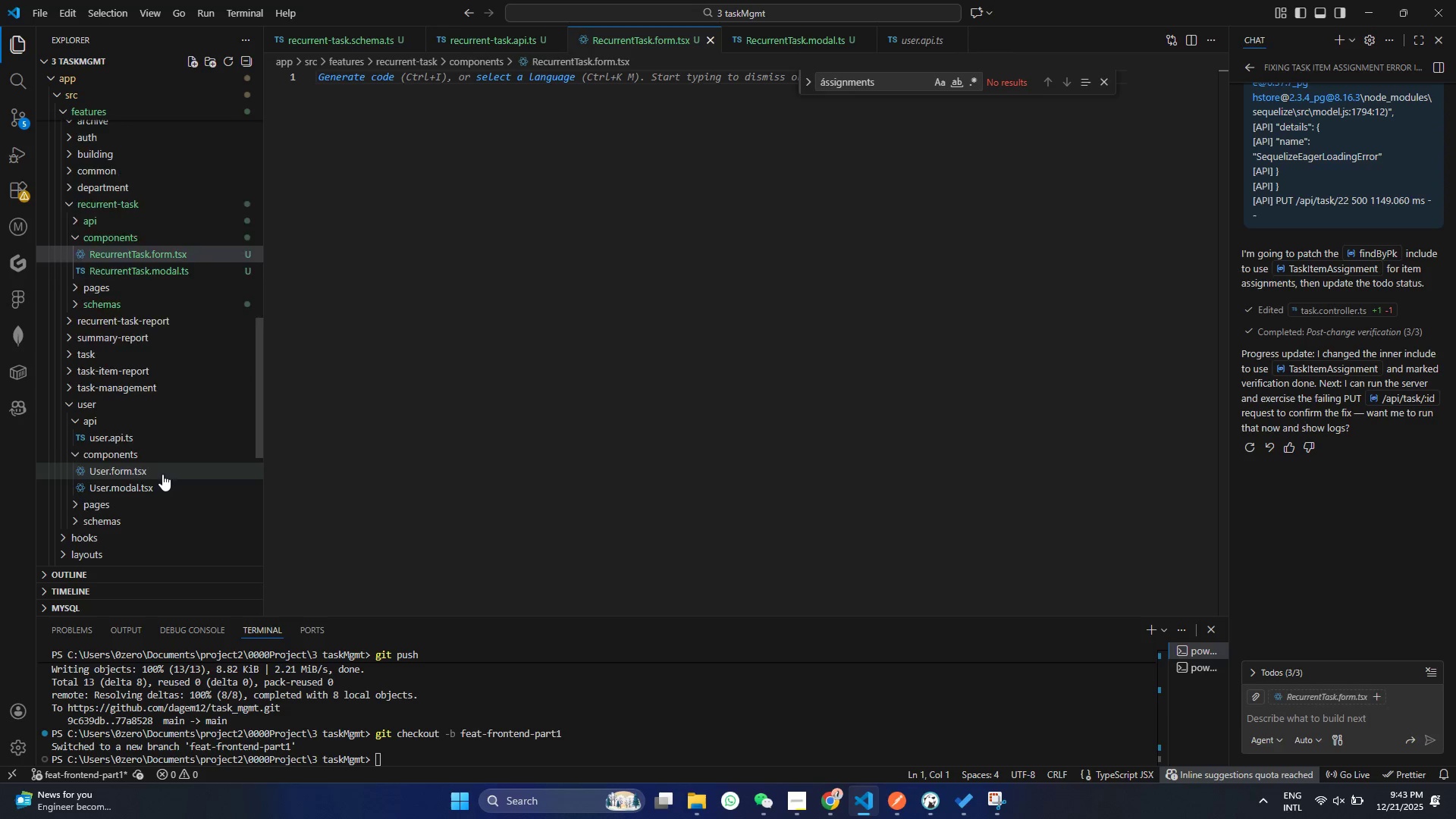 
scroll: coordinate [162, 474], scroll_direction: down, amount: 3.0
 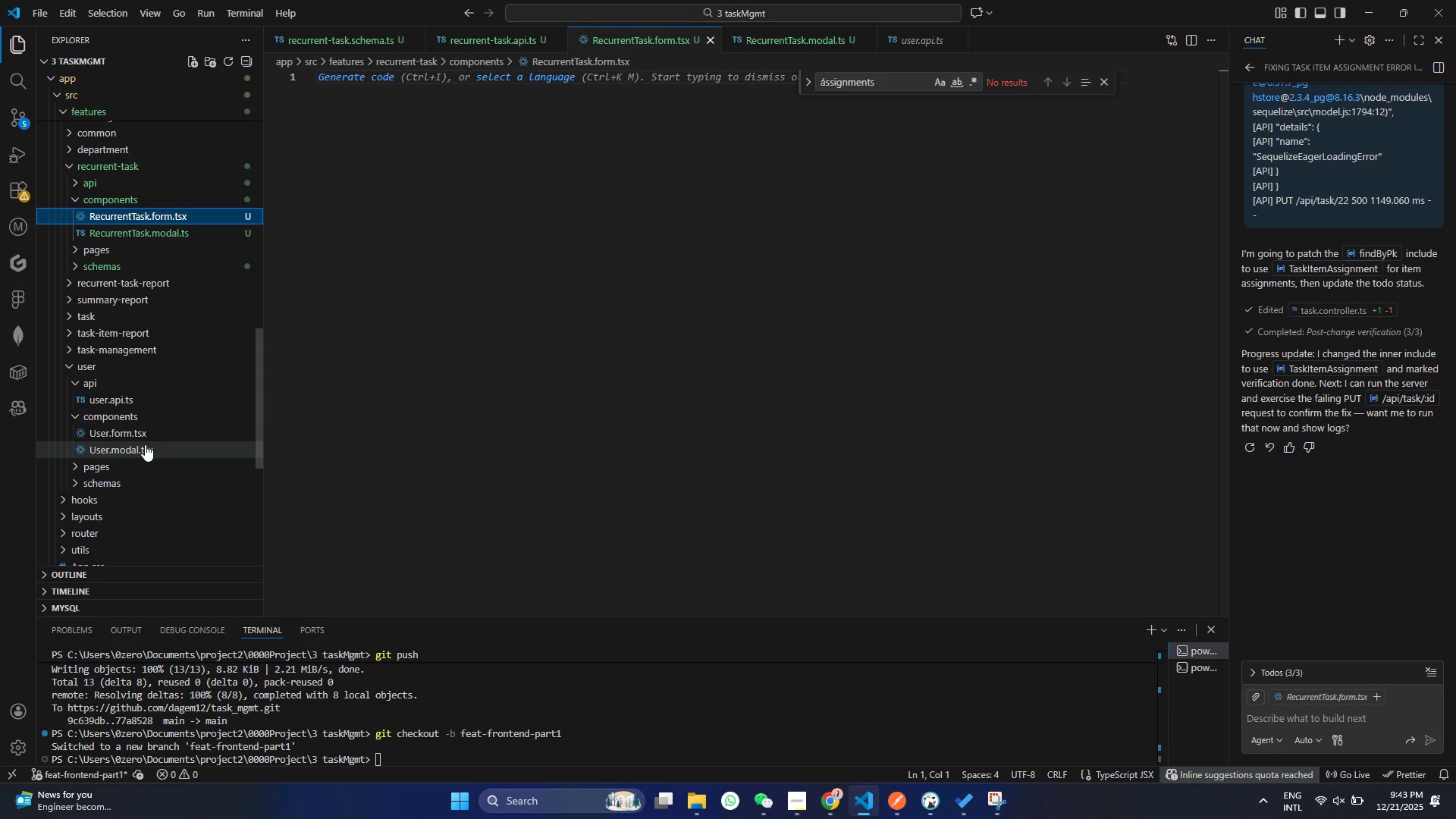 
left_click([145, 444])
 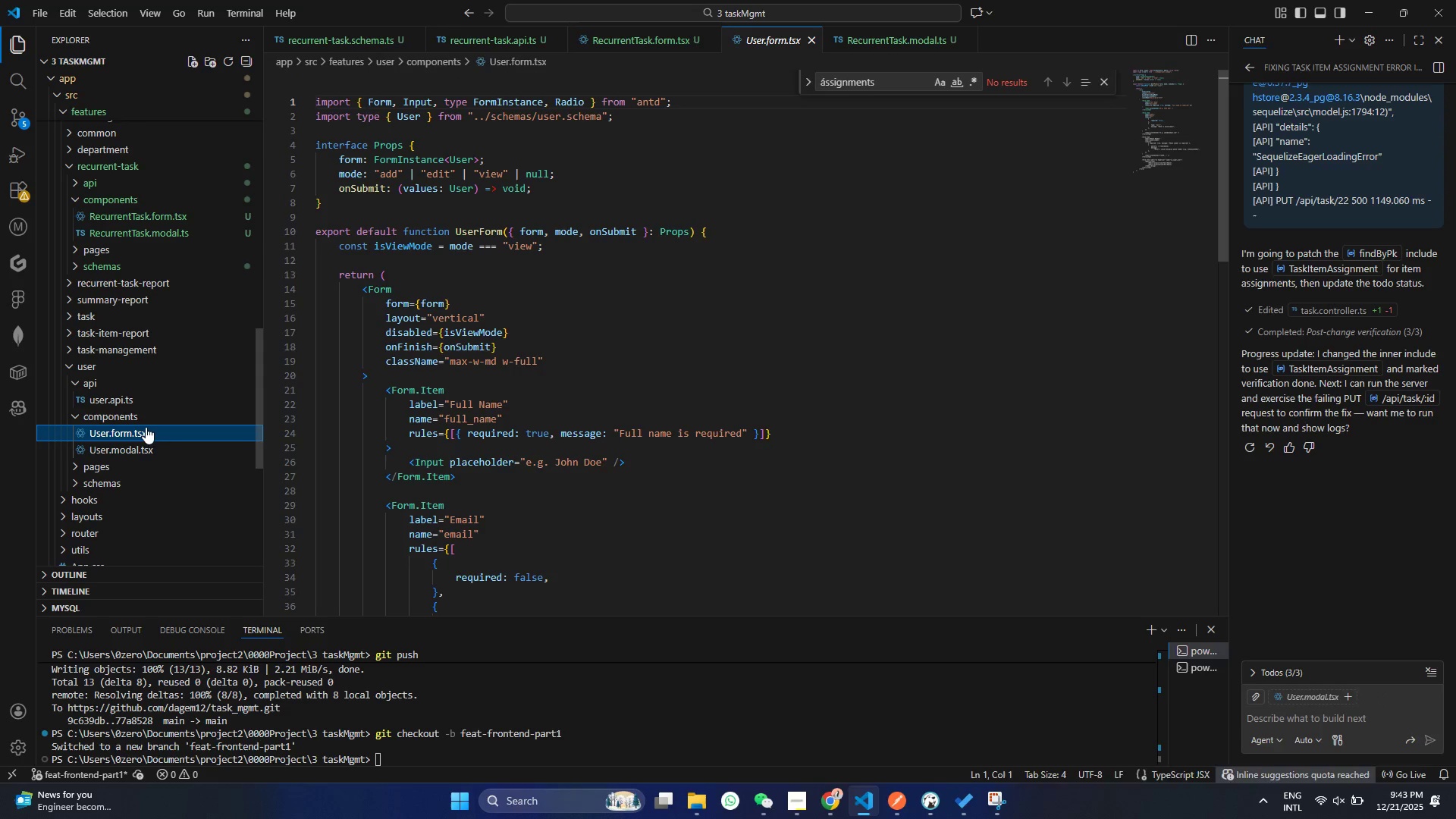 
left_click([146, 427])
 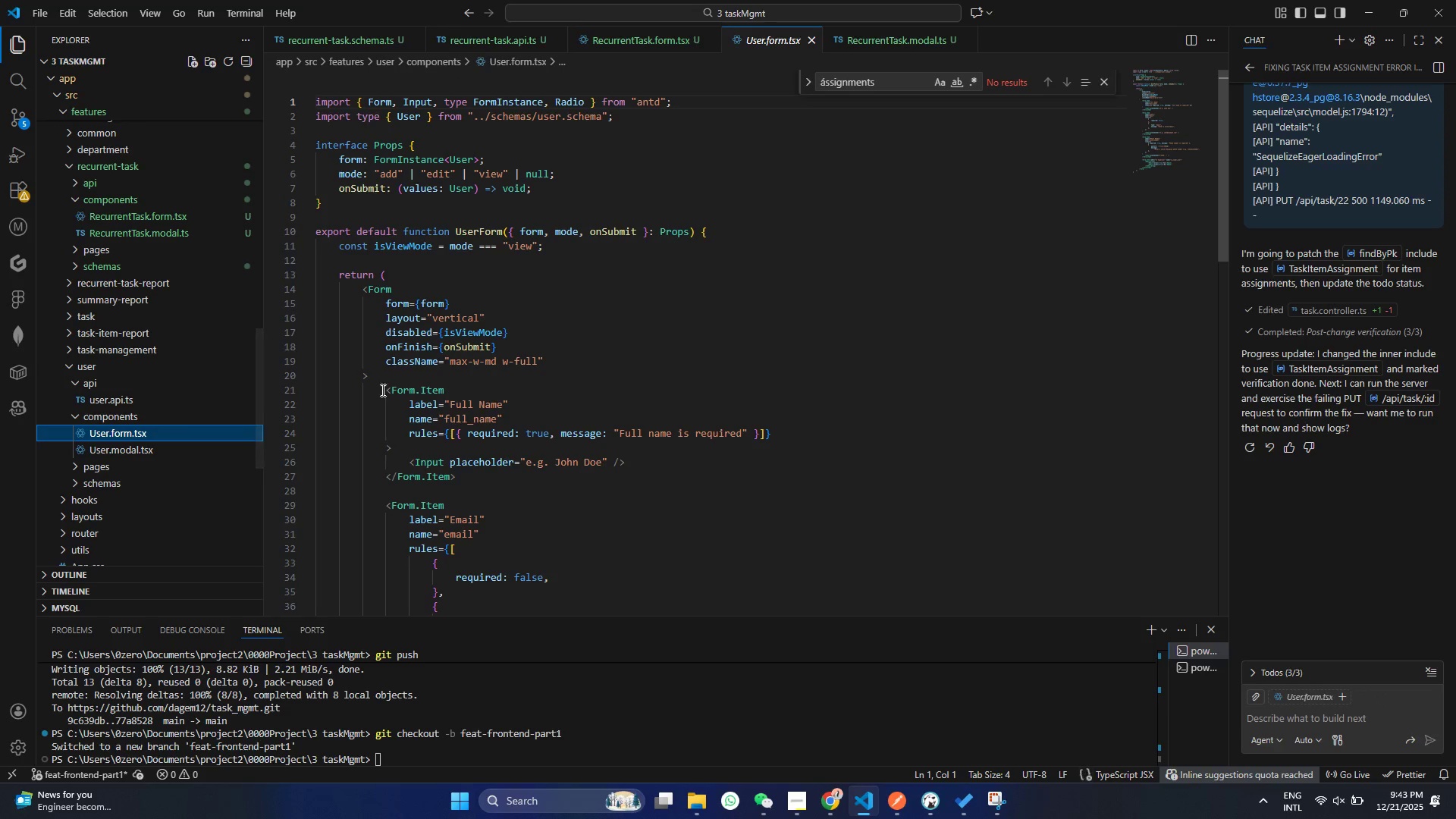 
scroll: coordinate [367, 403], scroll_direction: up, amount: 2.0
 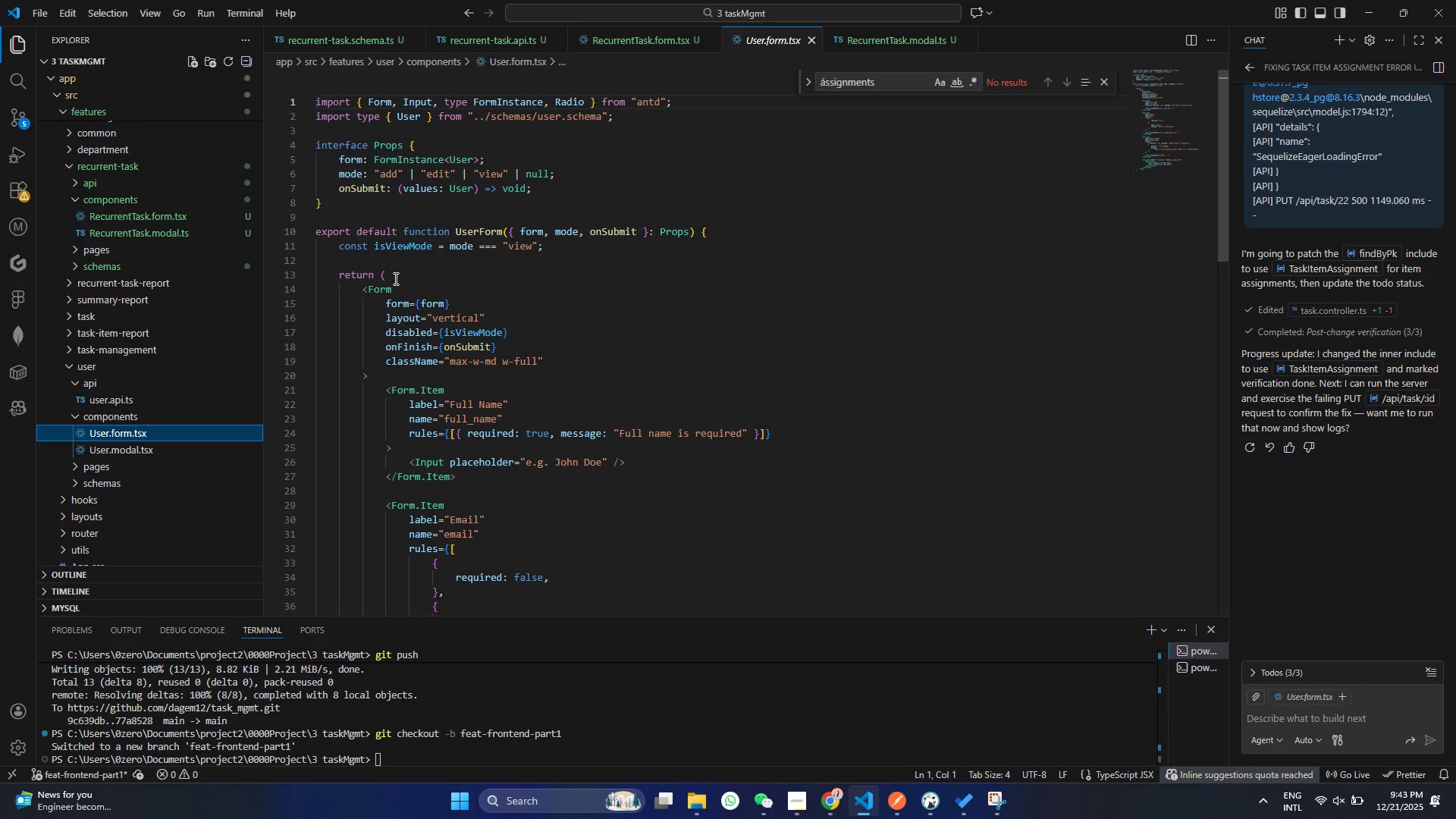 
left_click([394, 278])
 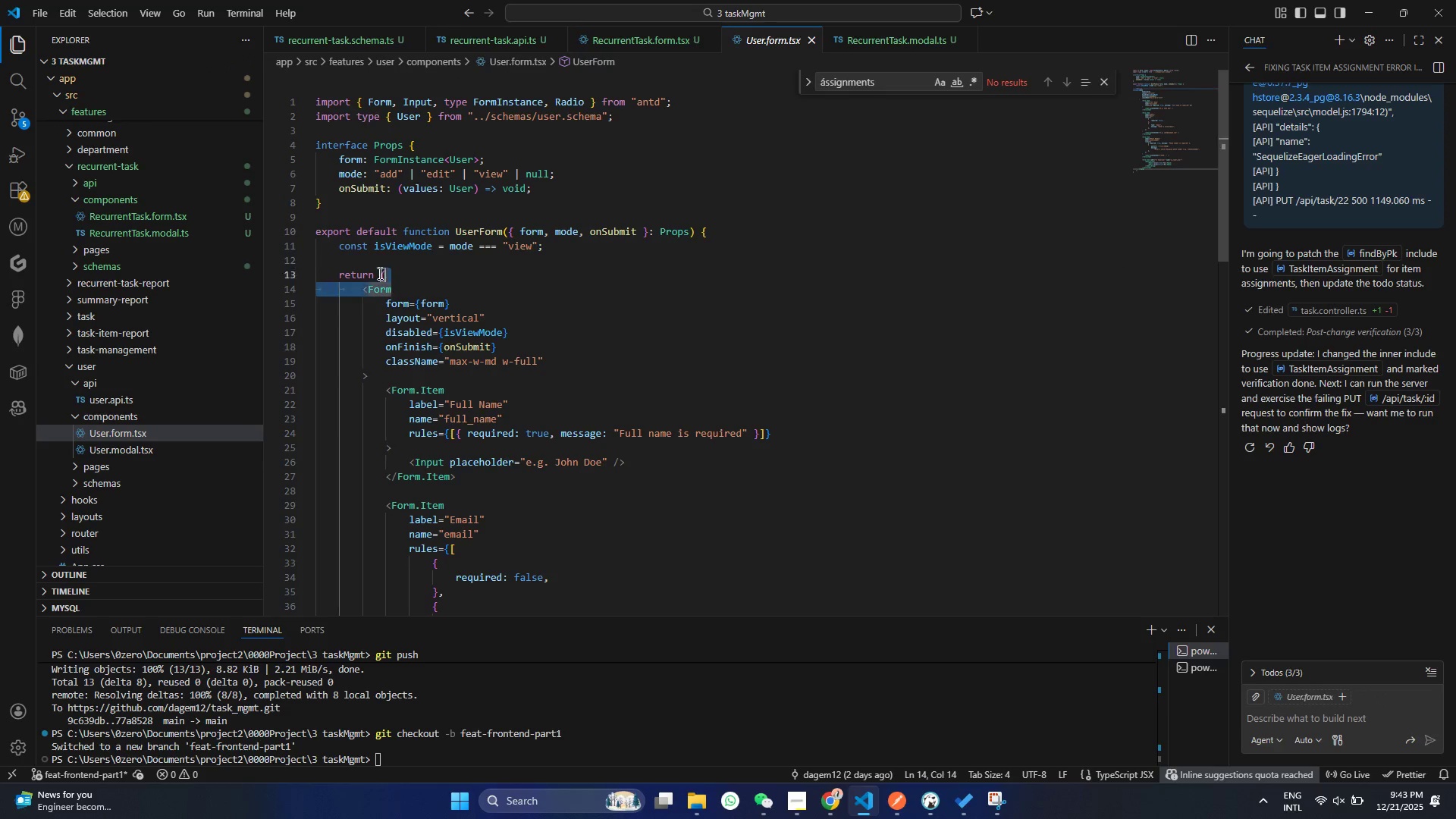 
left_click_drag(start_coordinate=[398, 290], to_coordinate=[249, 89])
 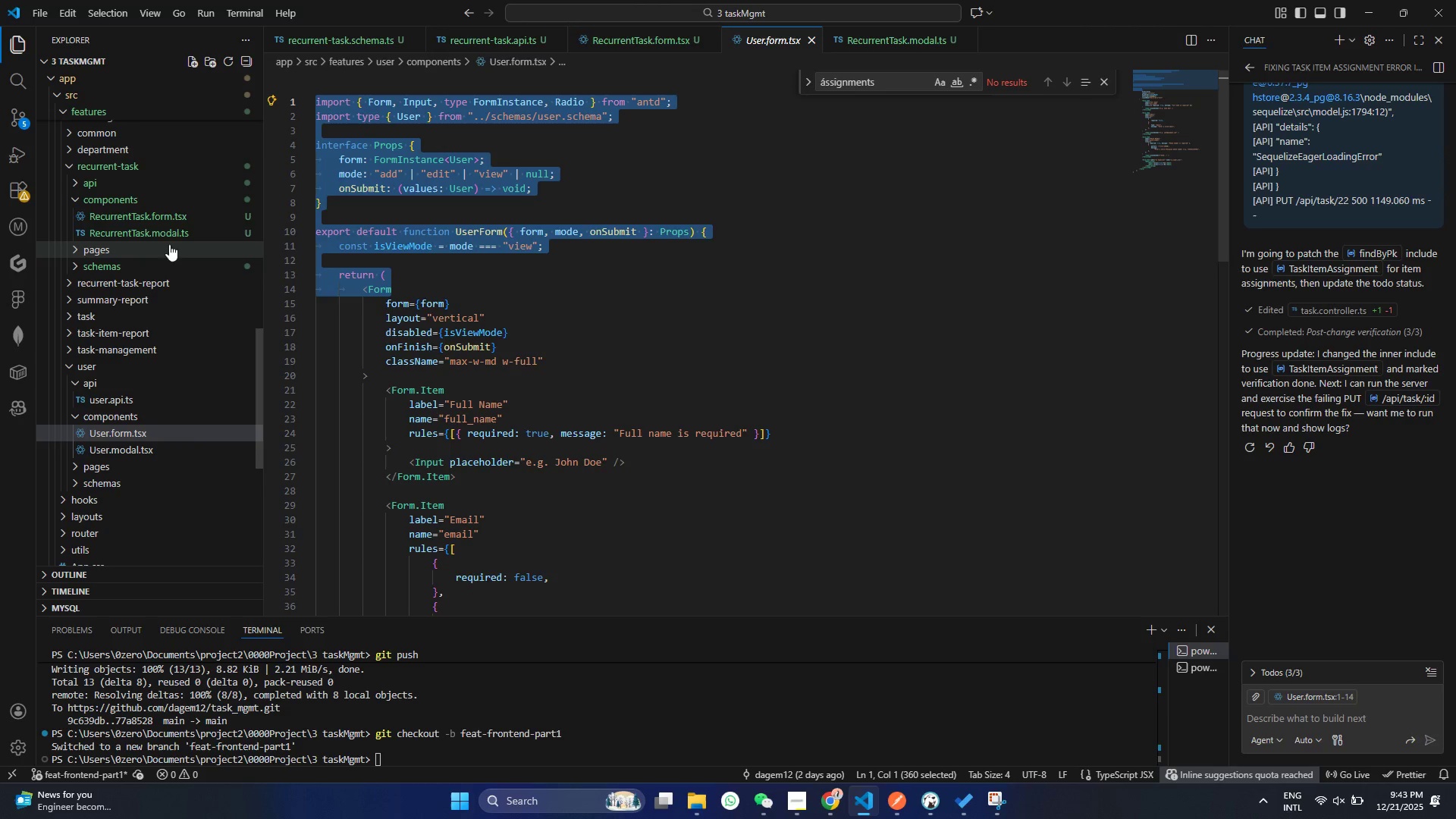 
key(Control+C)
 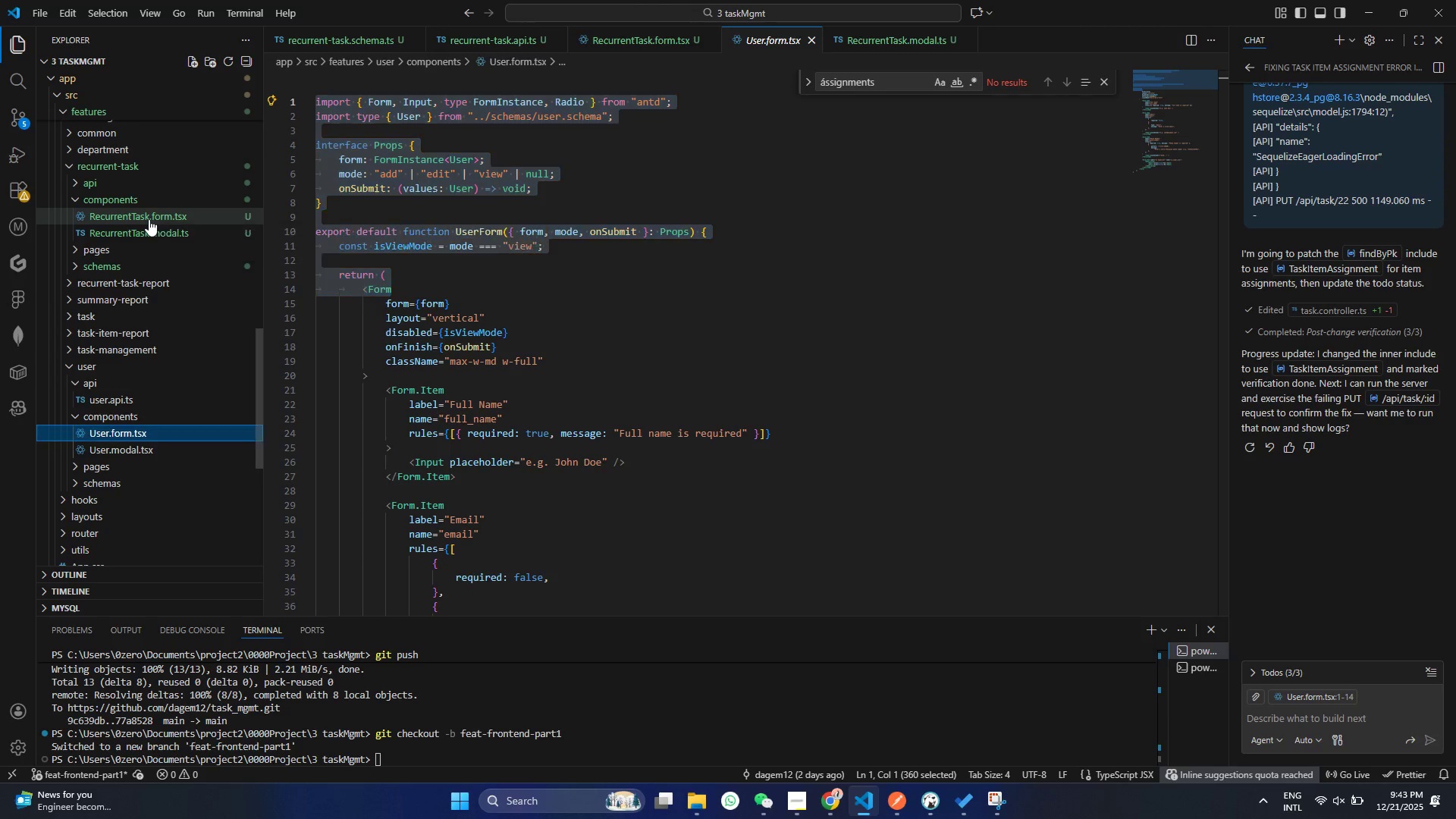 
left_click([149, 219])
 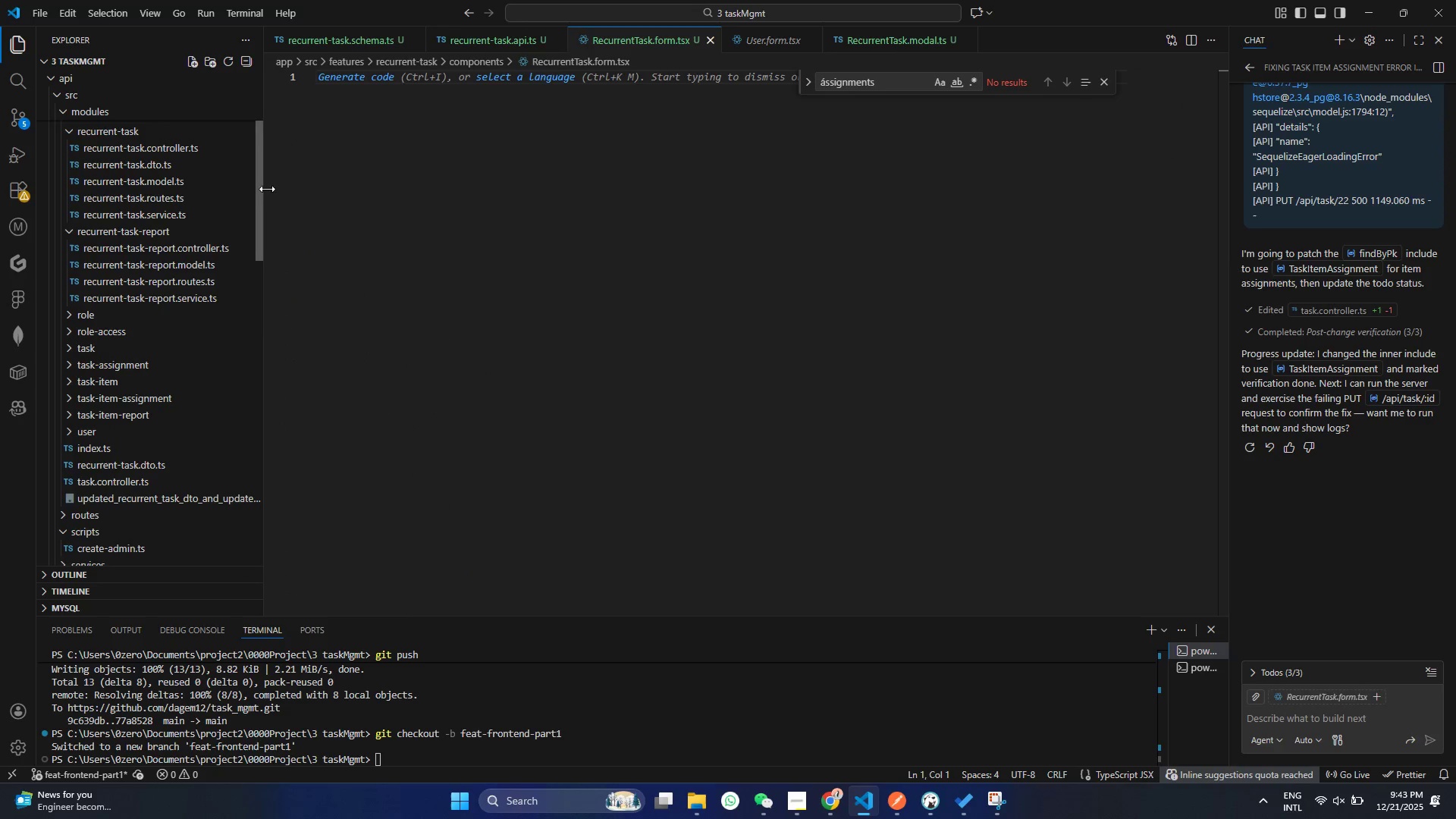 
left_click([259, 191])
 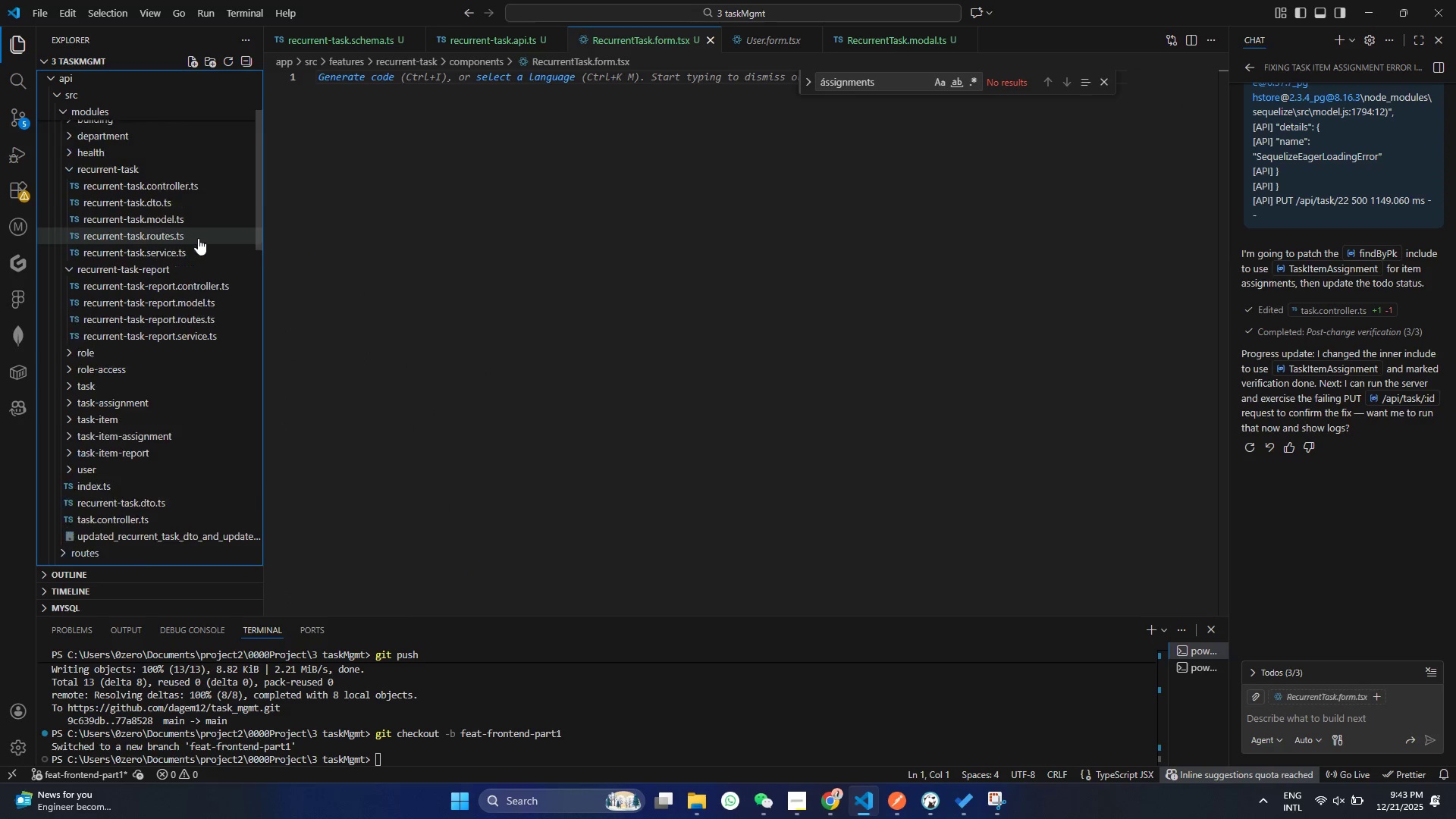 
scroll: coordinate [198, 238], scroll_direction: up, amount: 2.0
 